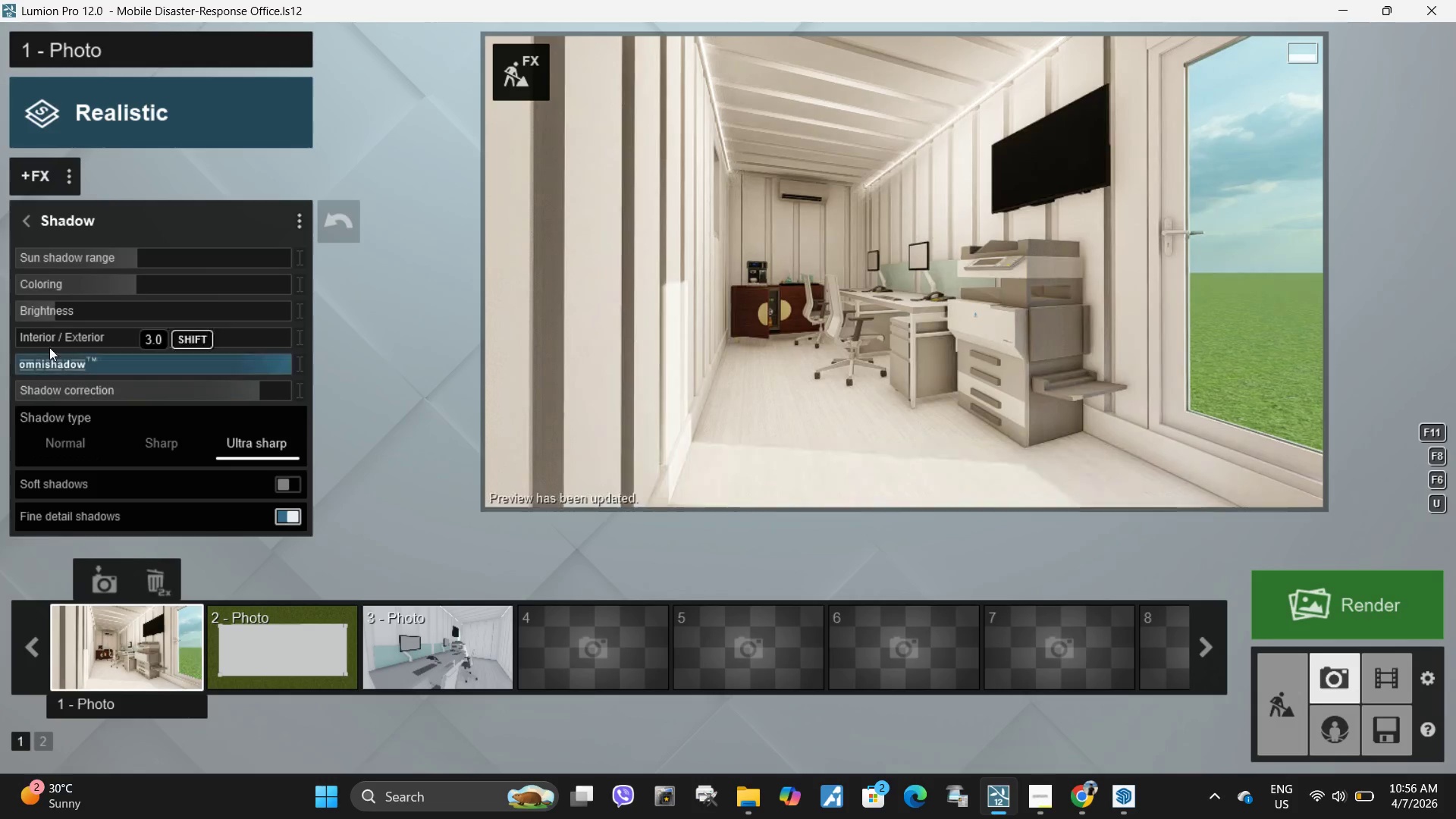 
left_click_drag(start_coordinate=[55, 337], to_coordinate=[800, 347])
 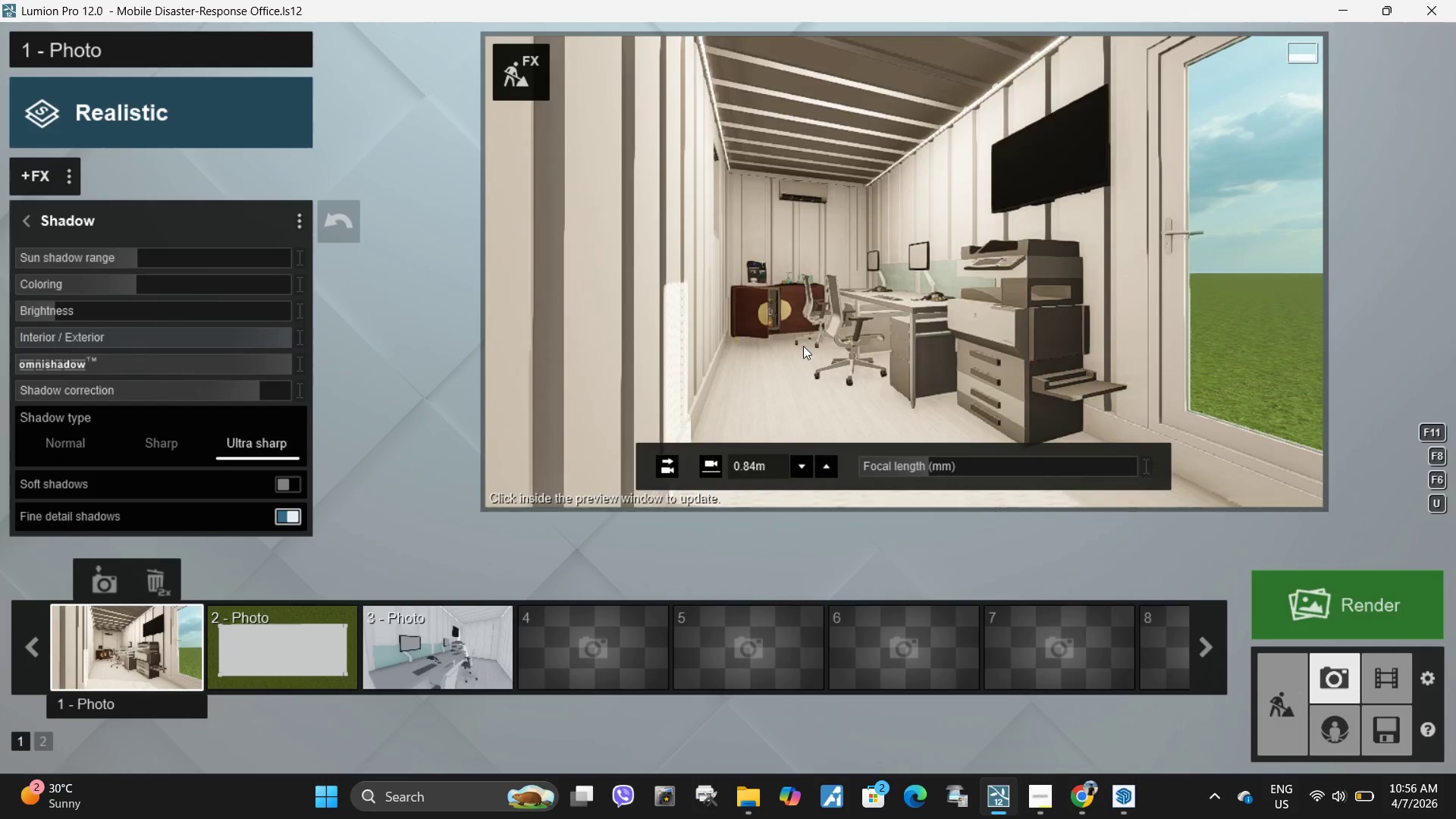 
double_click([803, 346])
 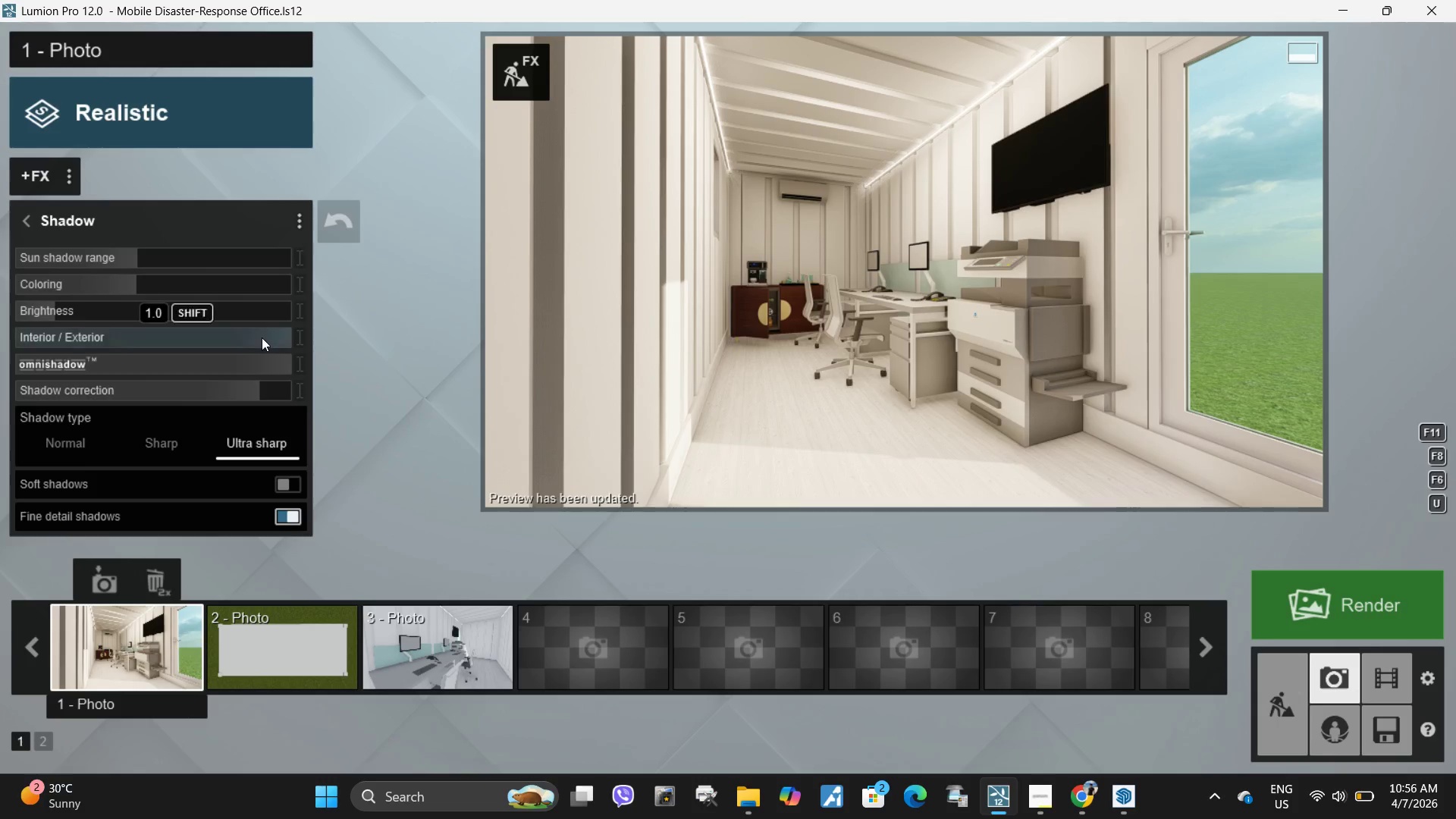 
left_click_drag(start_coordinate=[94, 312], to_coordinate=[181, 309])
 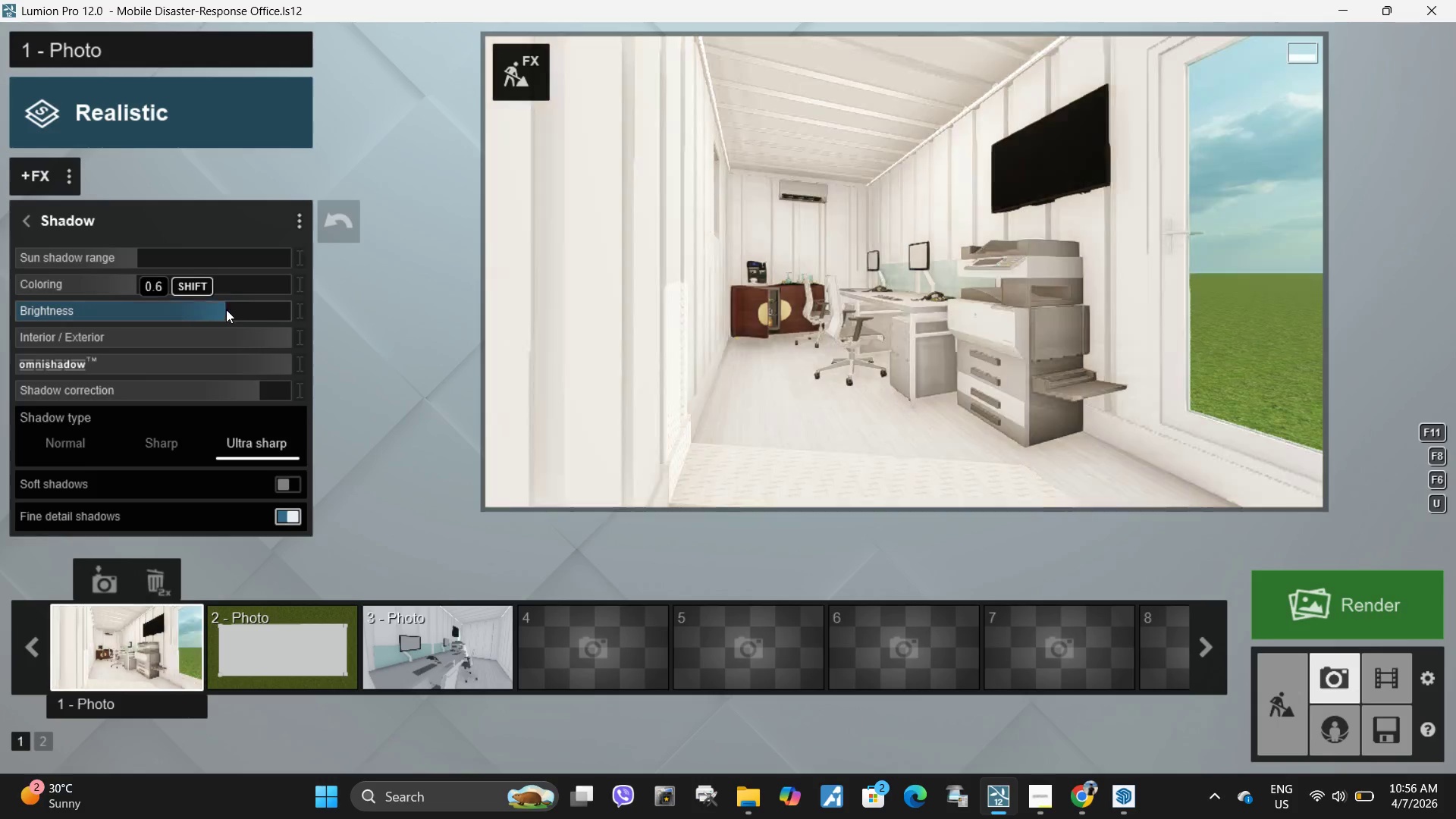 
double_click([226, 309])
 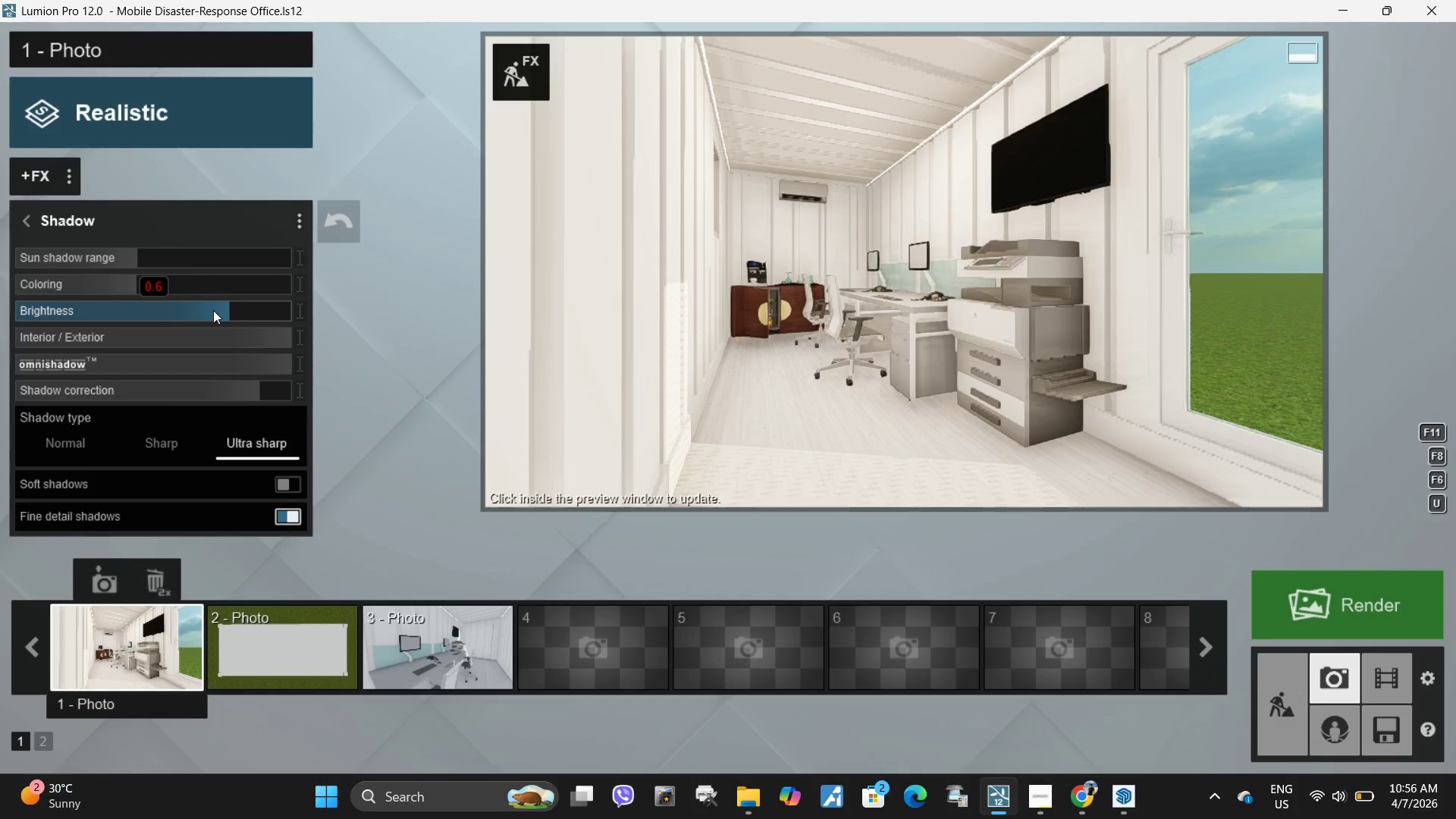 
triple_click([226, 309])
 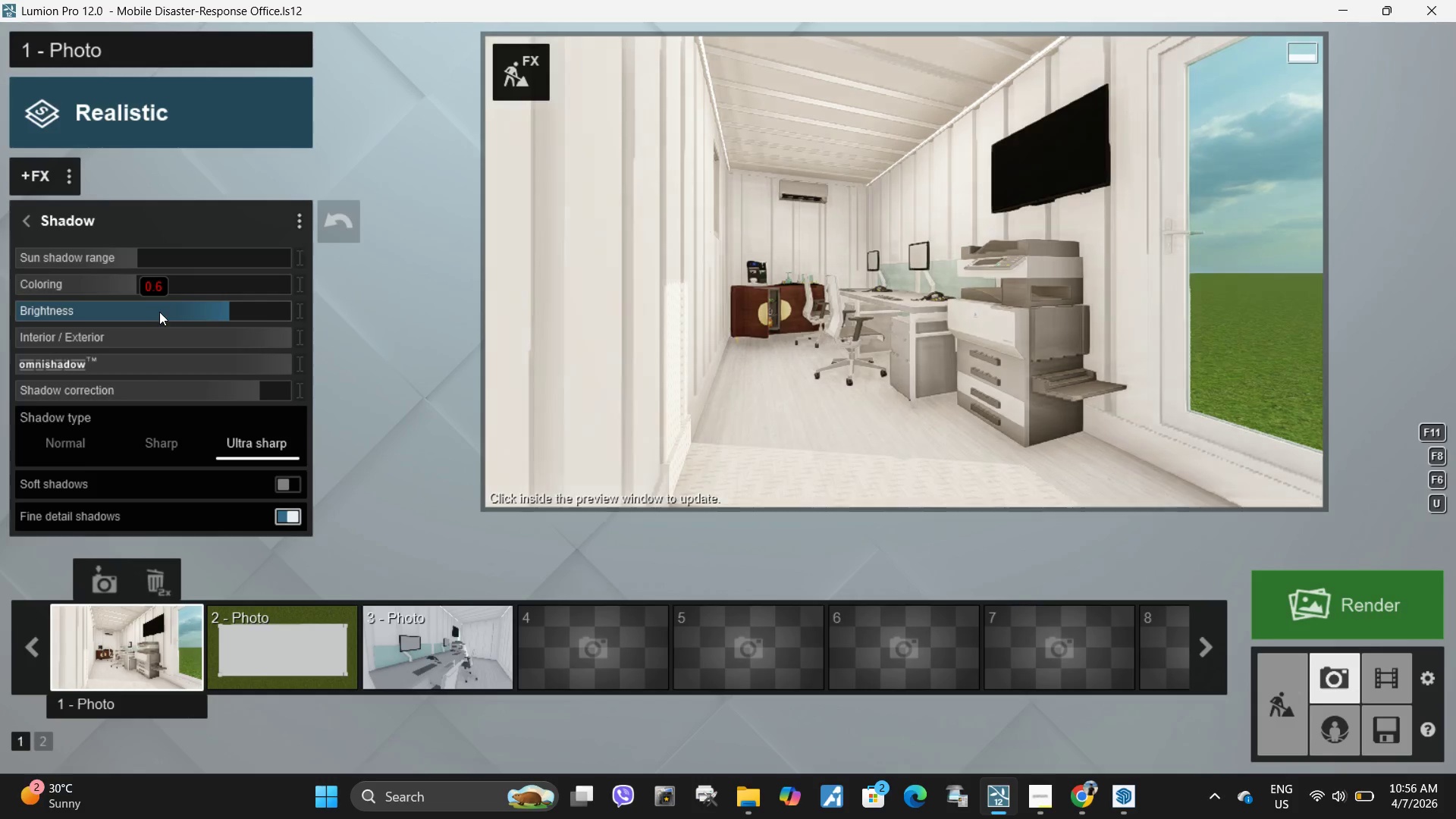 
triple_click([159, 312])
 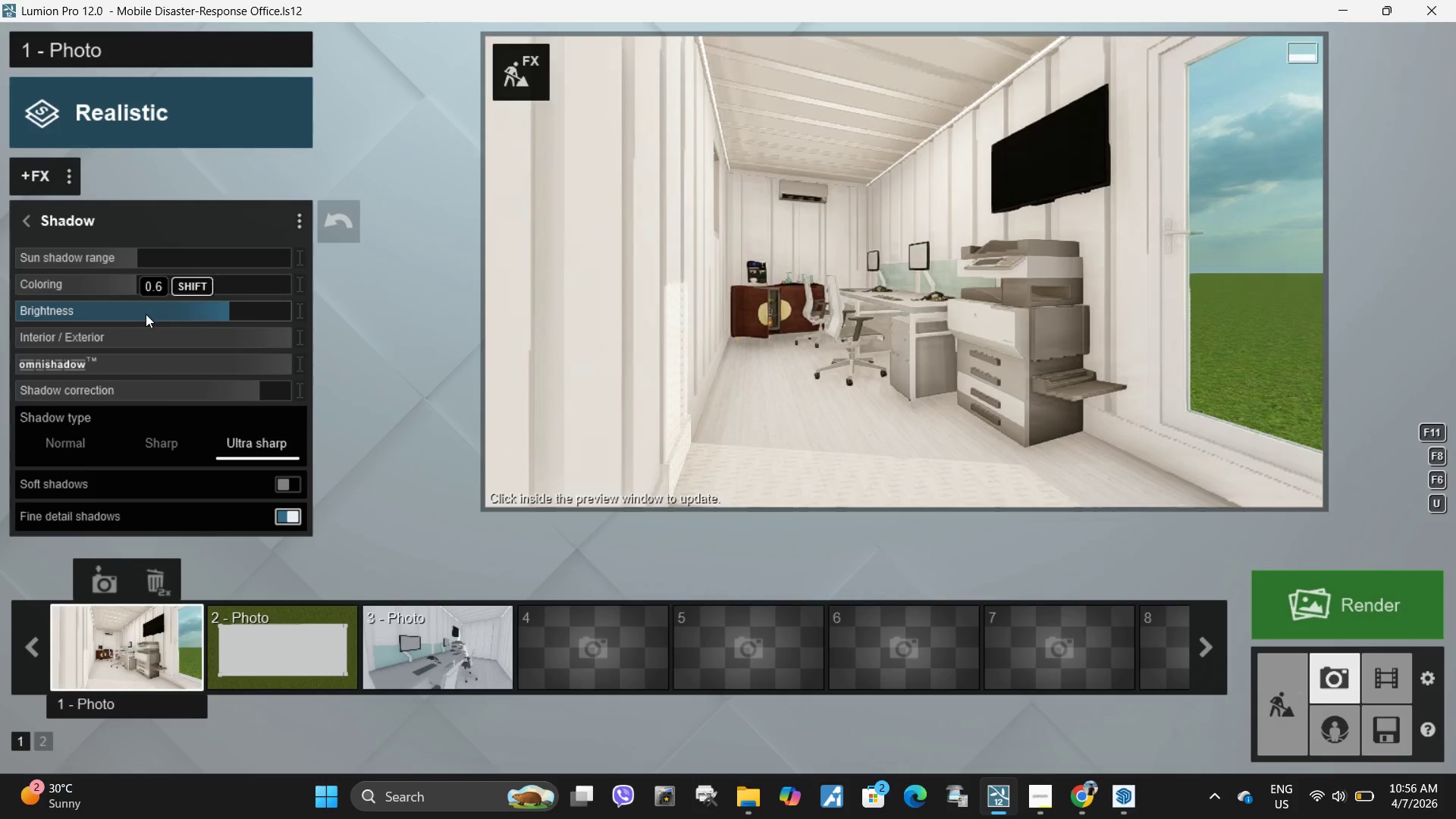 
left_click_drag(start_coordinate=[152, 313], to_coordinate=[199, 315])
 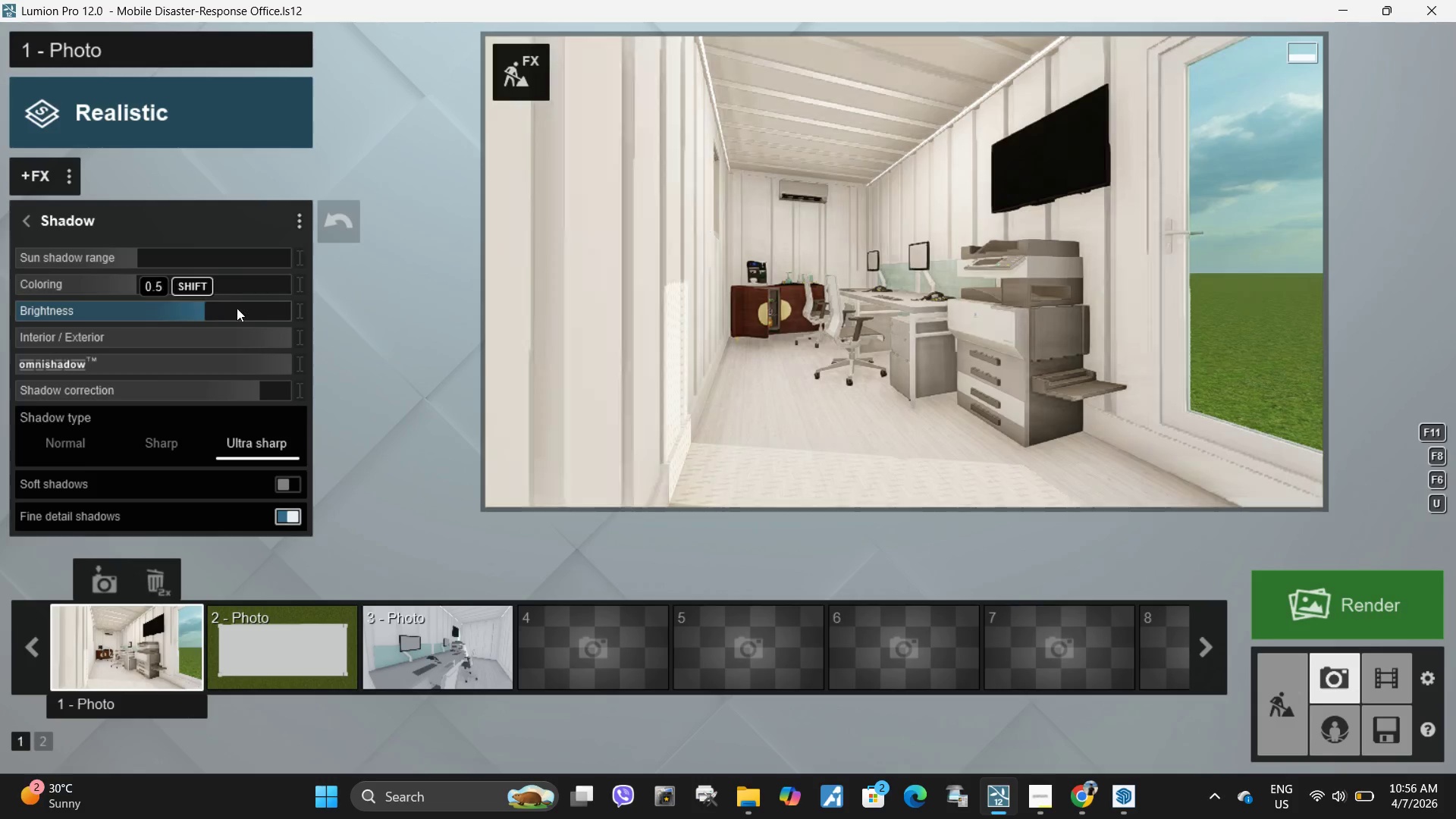 
left_click_drag(start_coordinate=[206, 315], to_coordinate=[215, 311])
 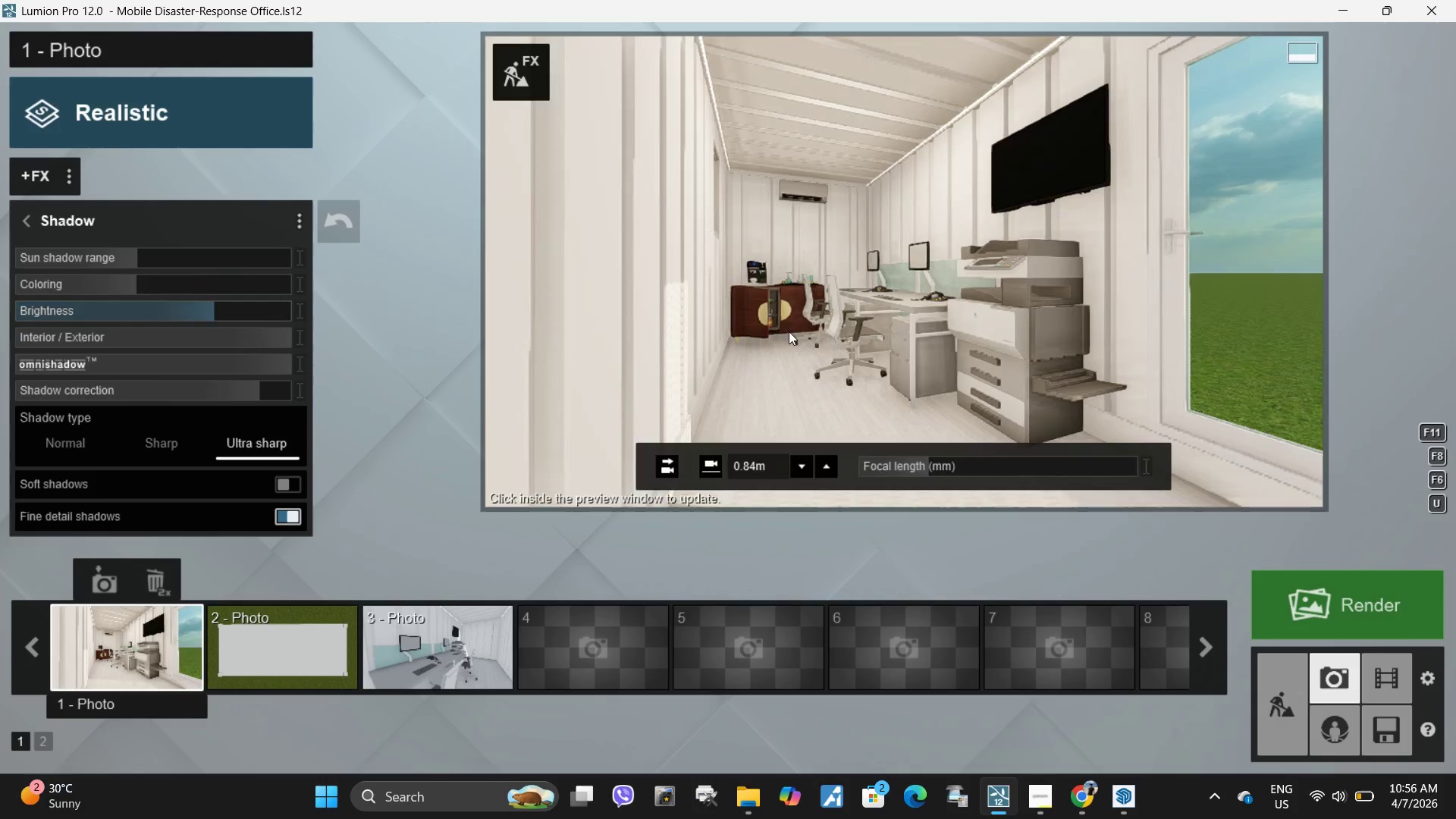 
left_click([789, 331])
 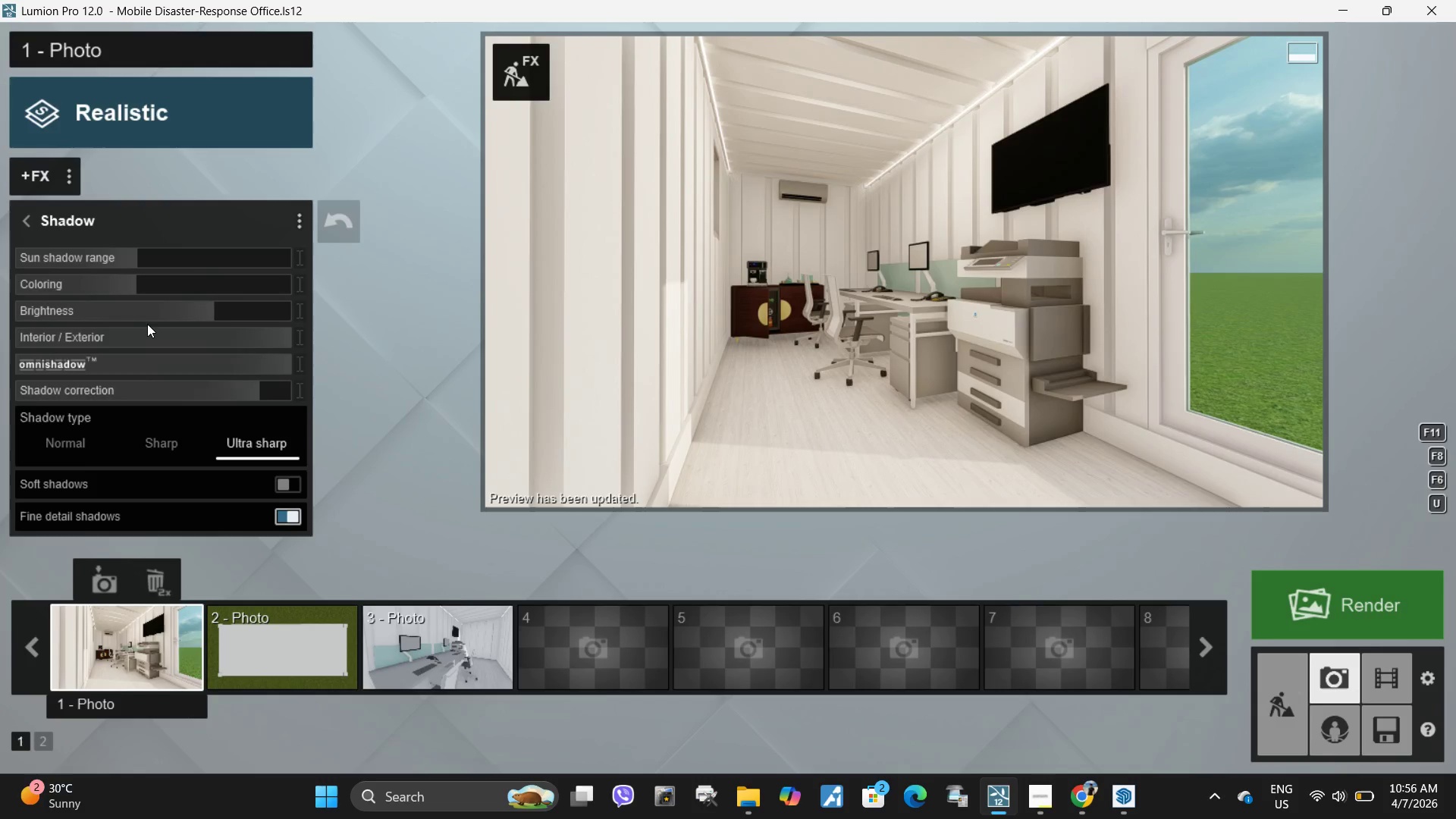 
left_click_drag(start_coordinate=[191, 309], to_coordinate=[173, 310])
 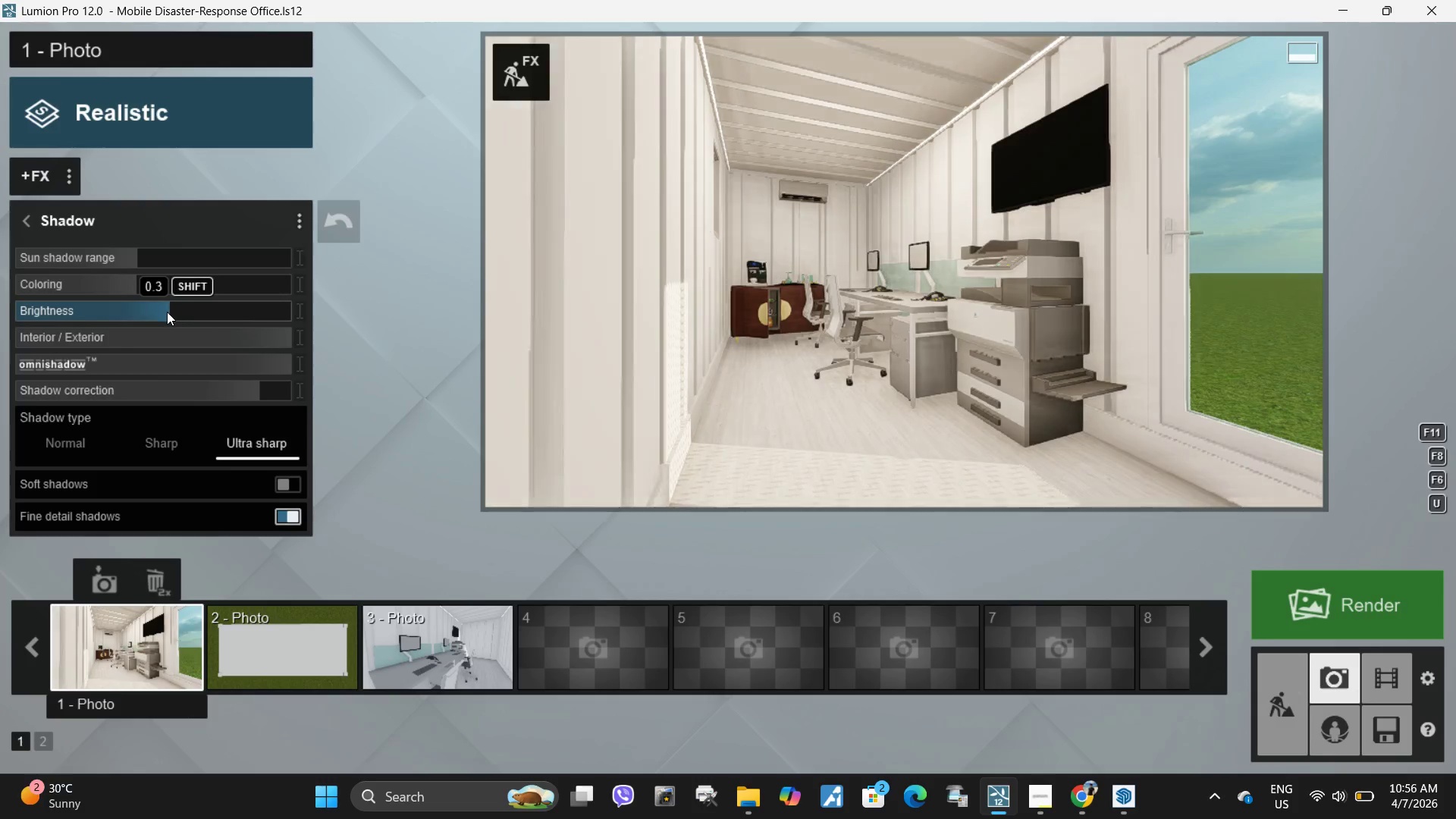 
left_click_drag(start_coordinate=[171, 310], to_coordinate=[167, 312])
 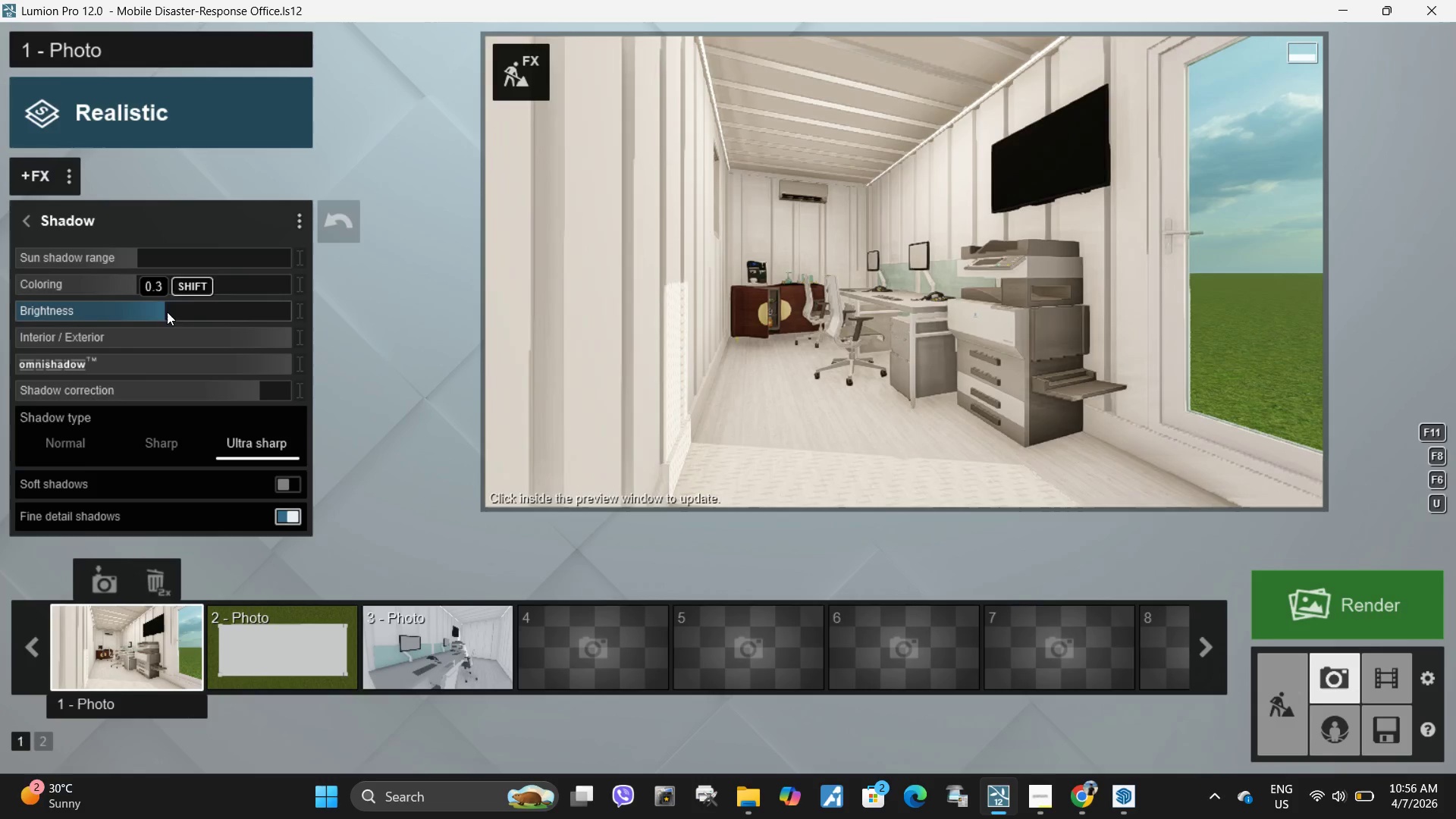 
triple_click([167, 312])
 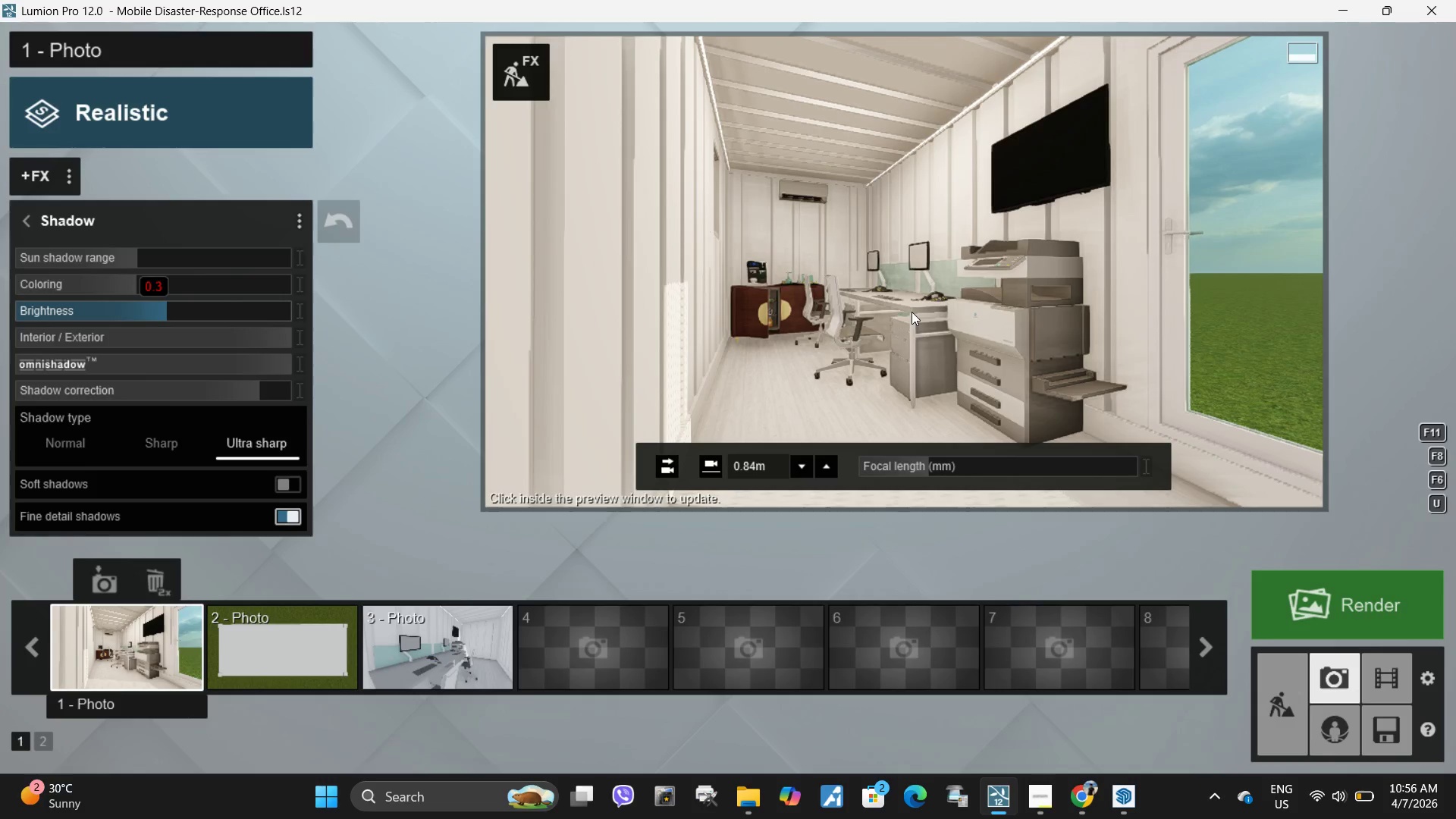 
triple_click([912, 312])
 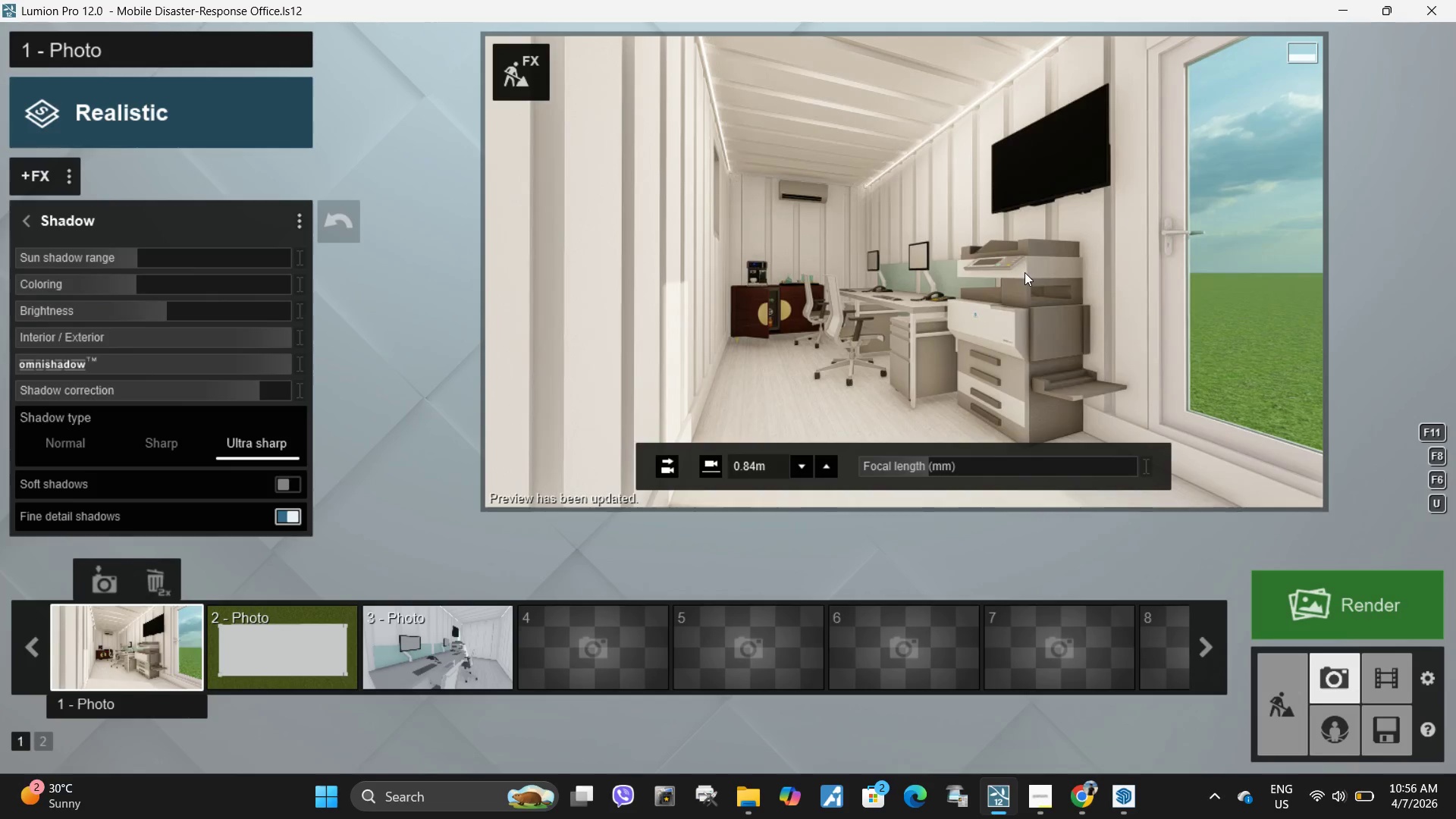 
type(dwa)
 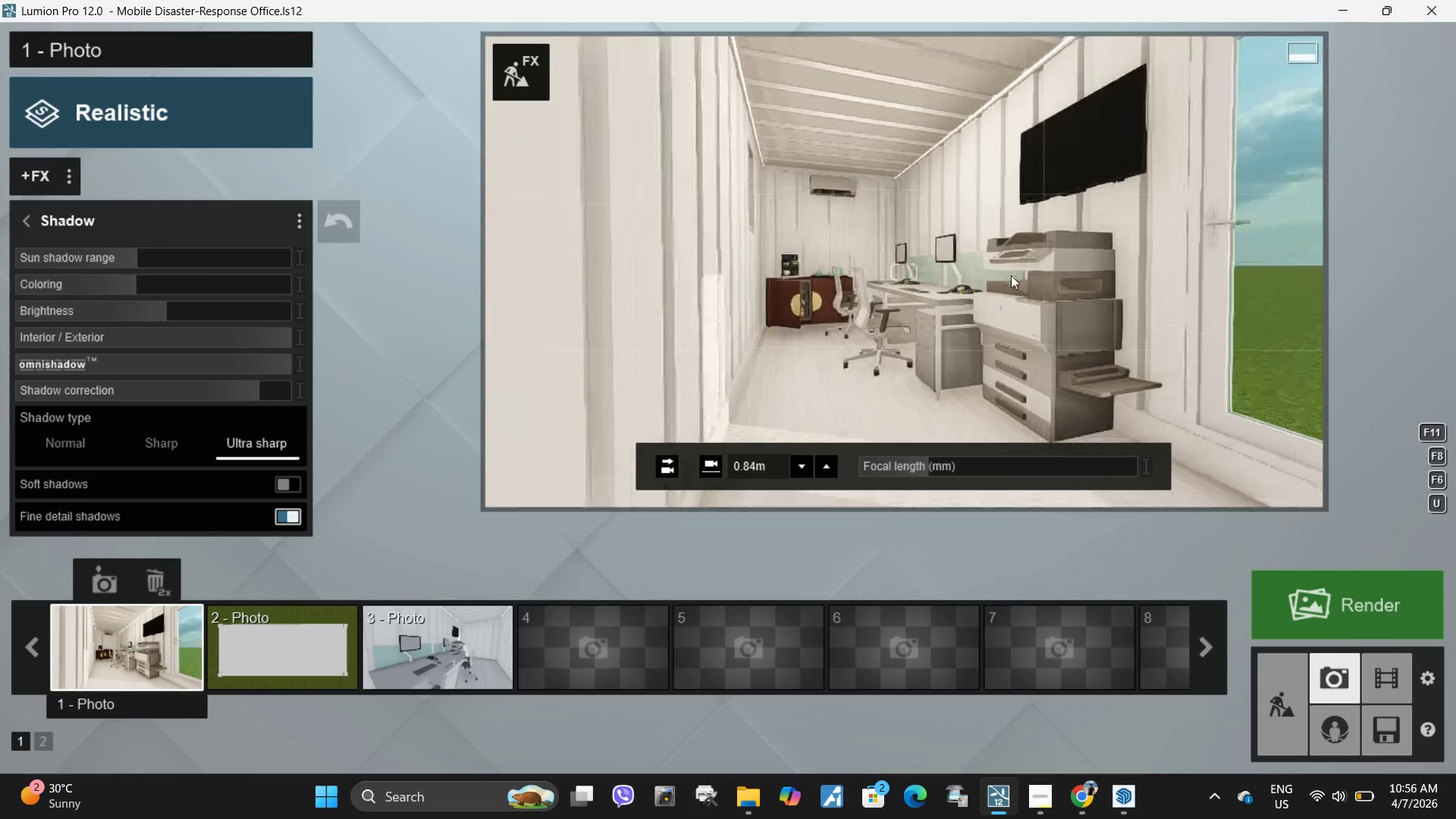 
type(wd)
 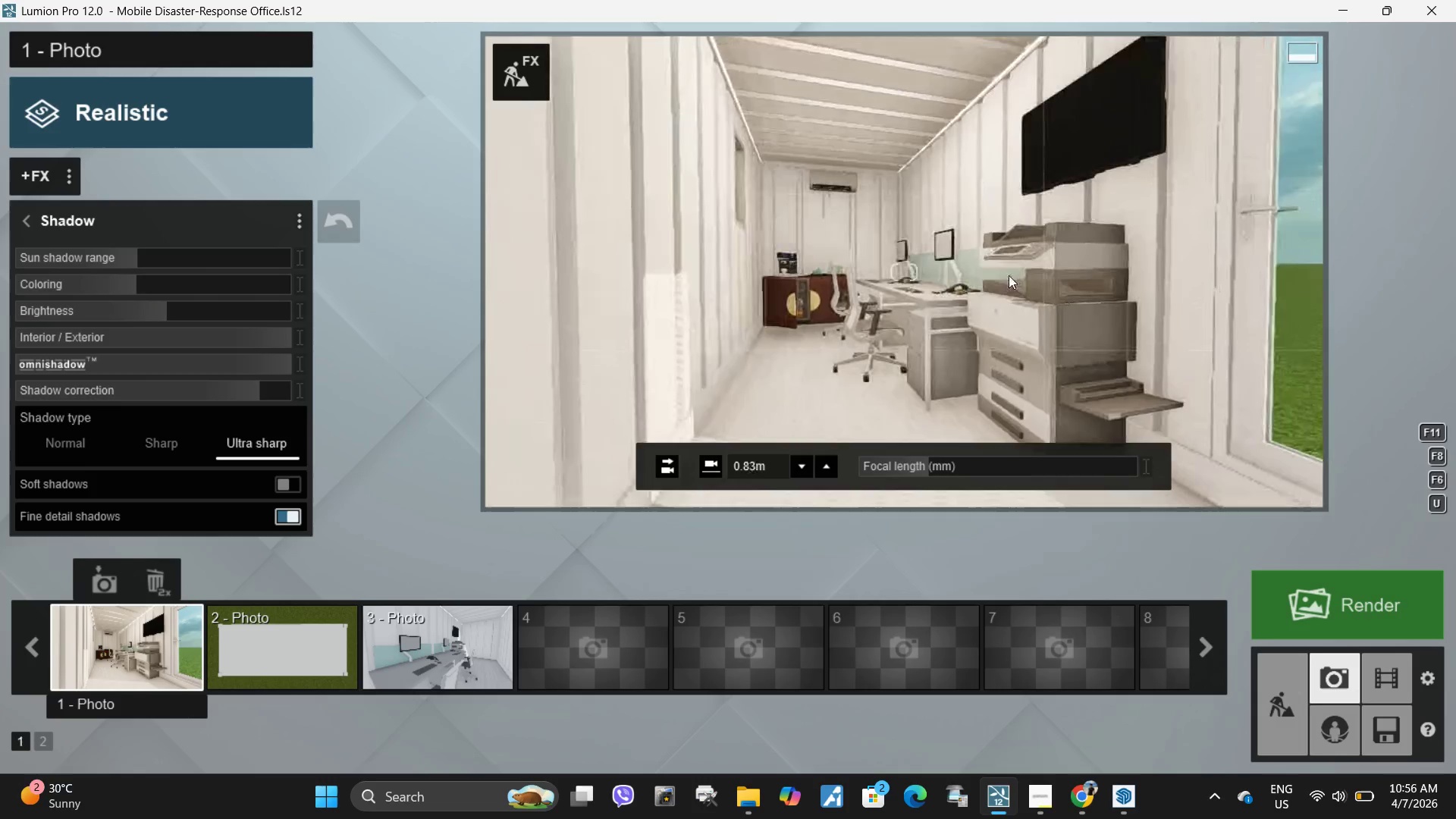 
left_click([1009, 275])
 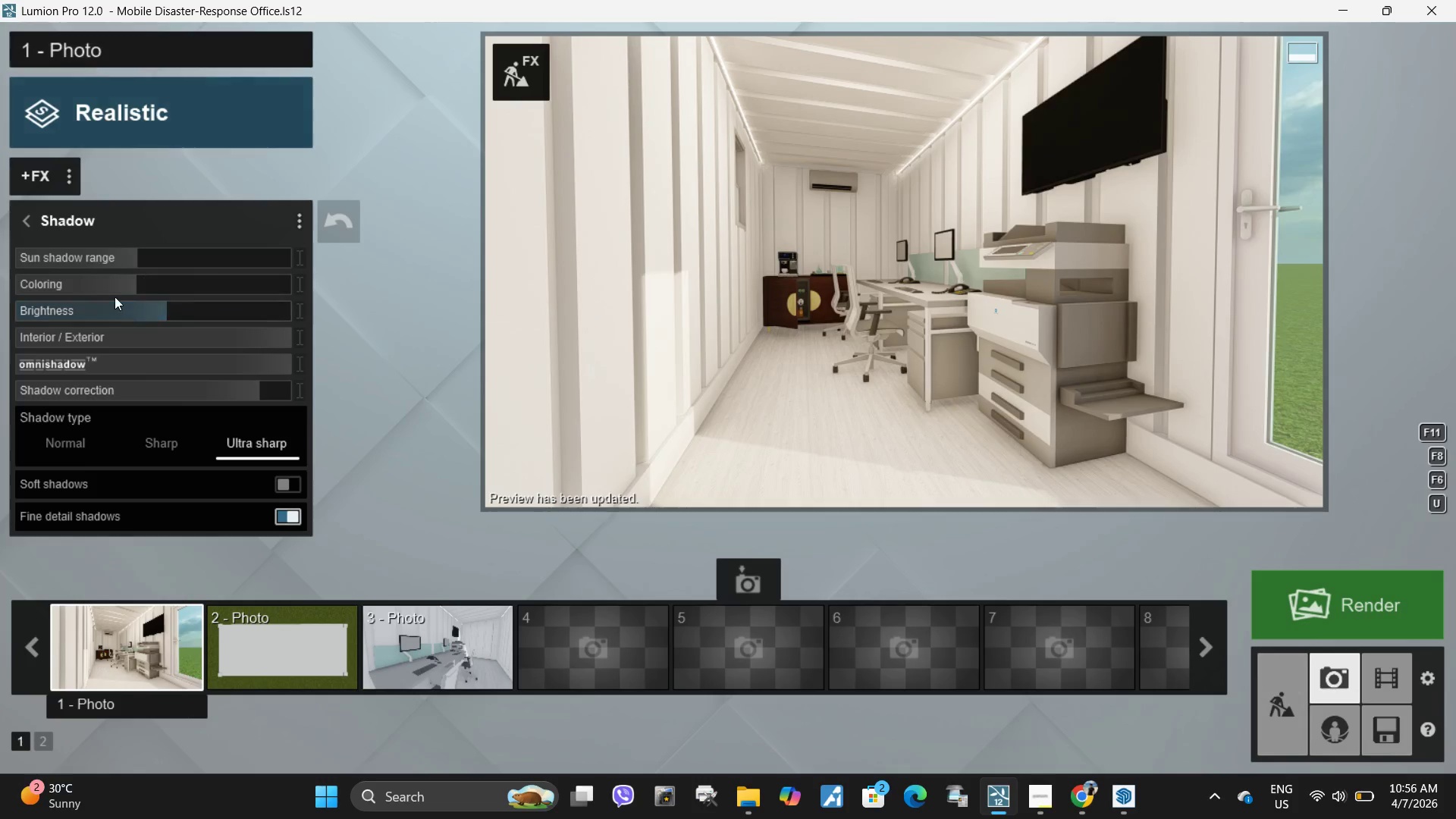 
wait(5.7)
 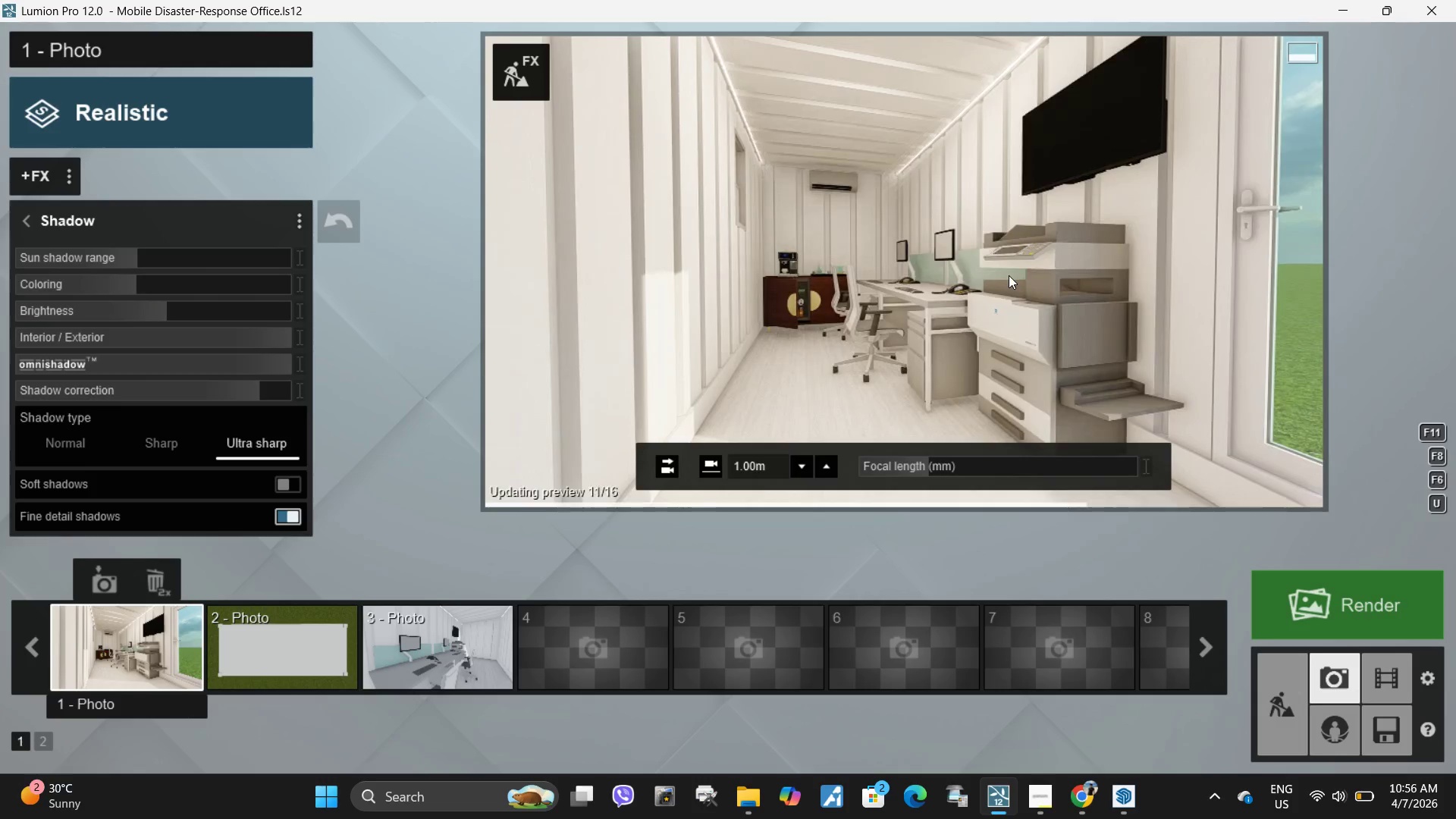 
left_click_drag(start_coordinate=[136, 260], to_coordinate=[488, 253])
 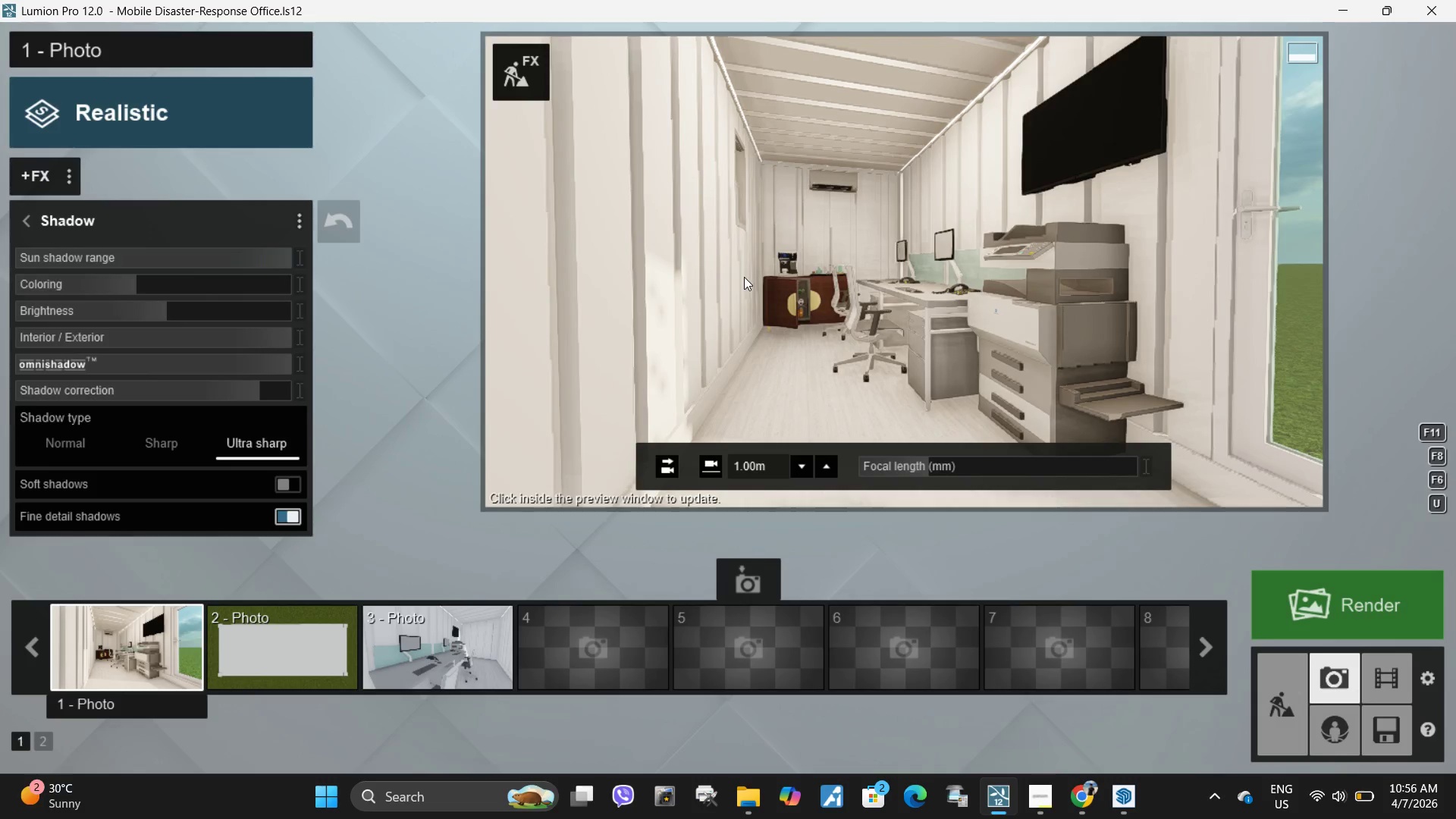 
left_click([744, 277])
 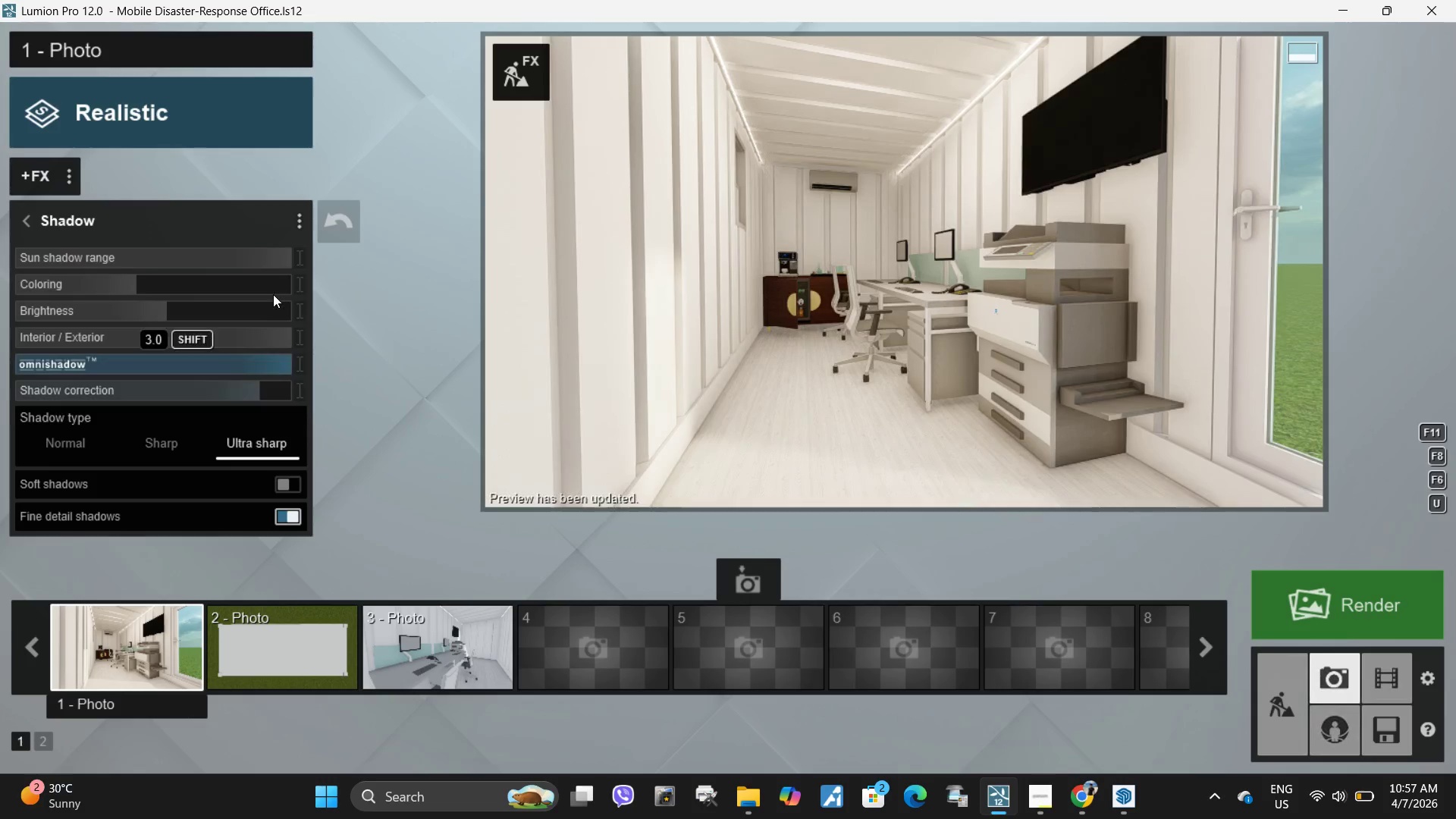 
left_click_drag(start_coordinate=[259, 253], to_coordinate=[243, 253])
 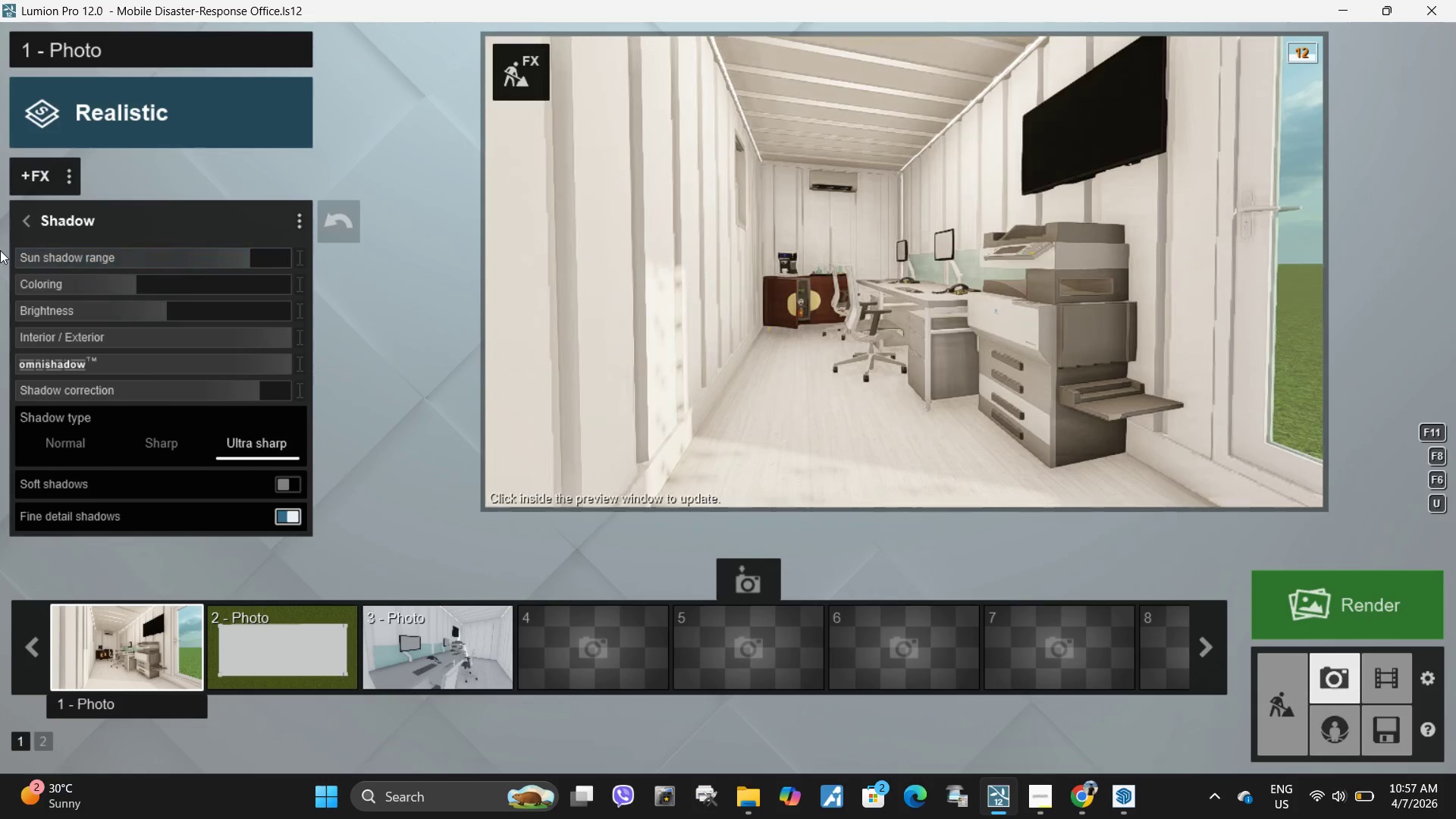 
double_click([855, 277])
 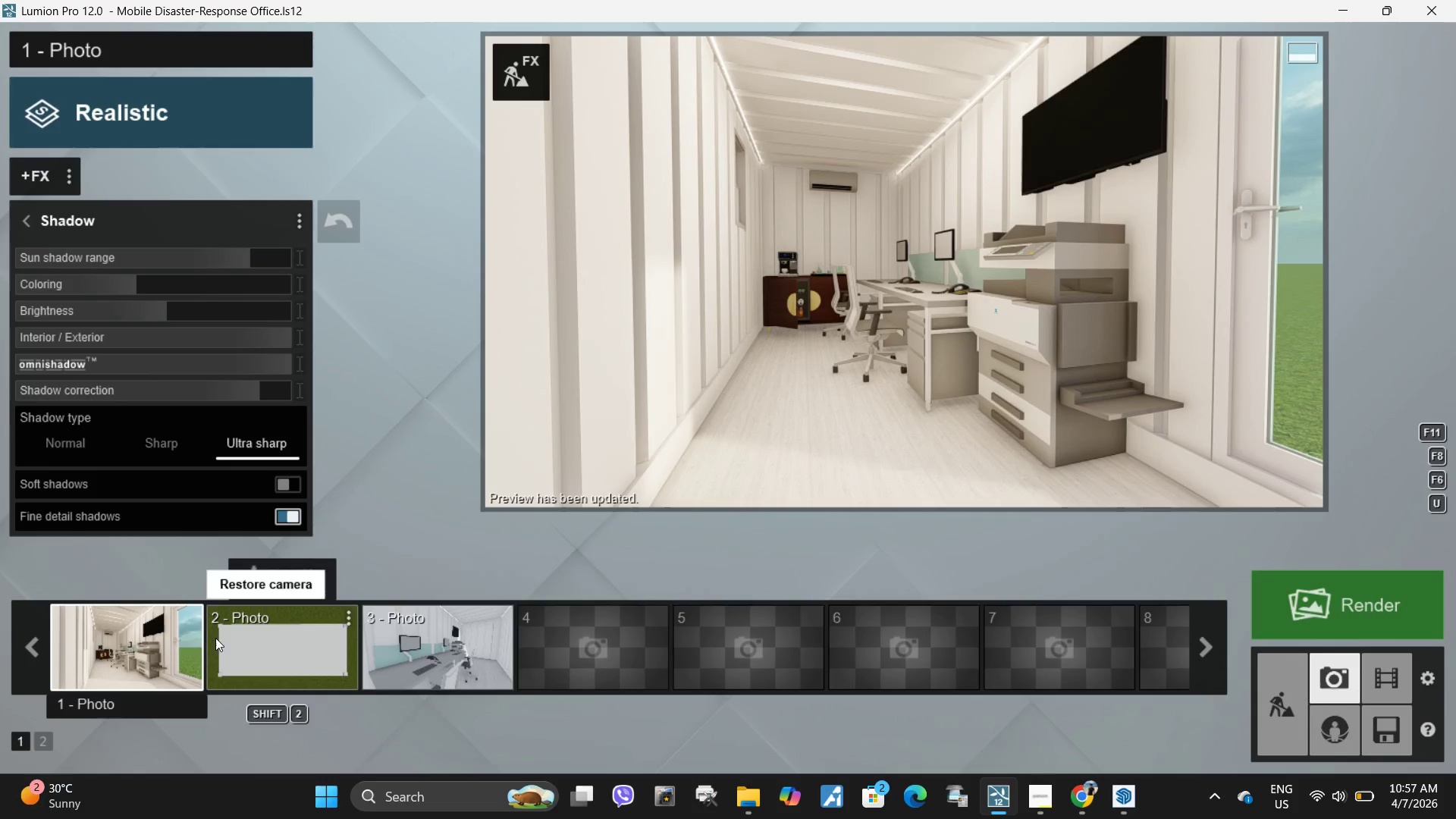 
left_click([97, 570])
 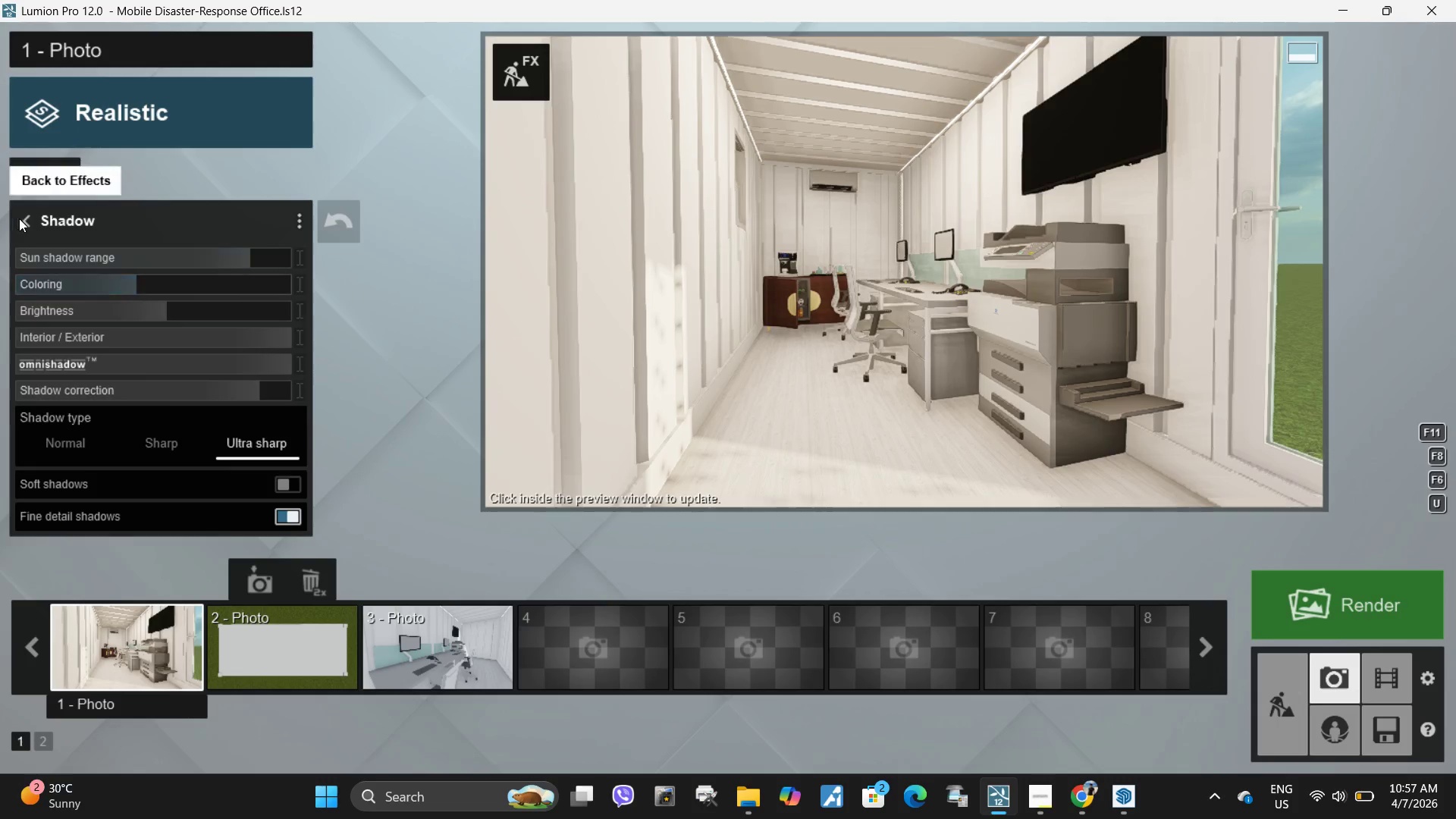 
left_click([24, 232])
 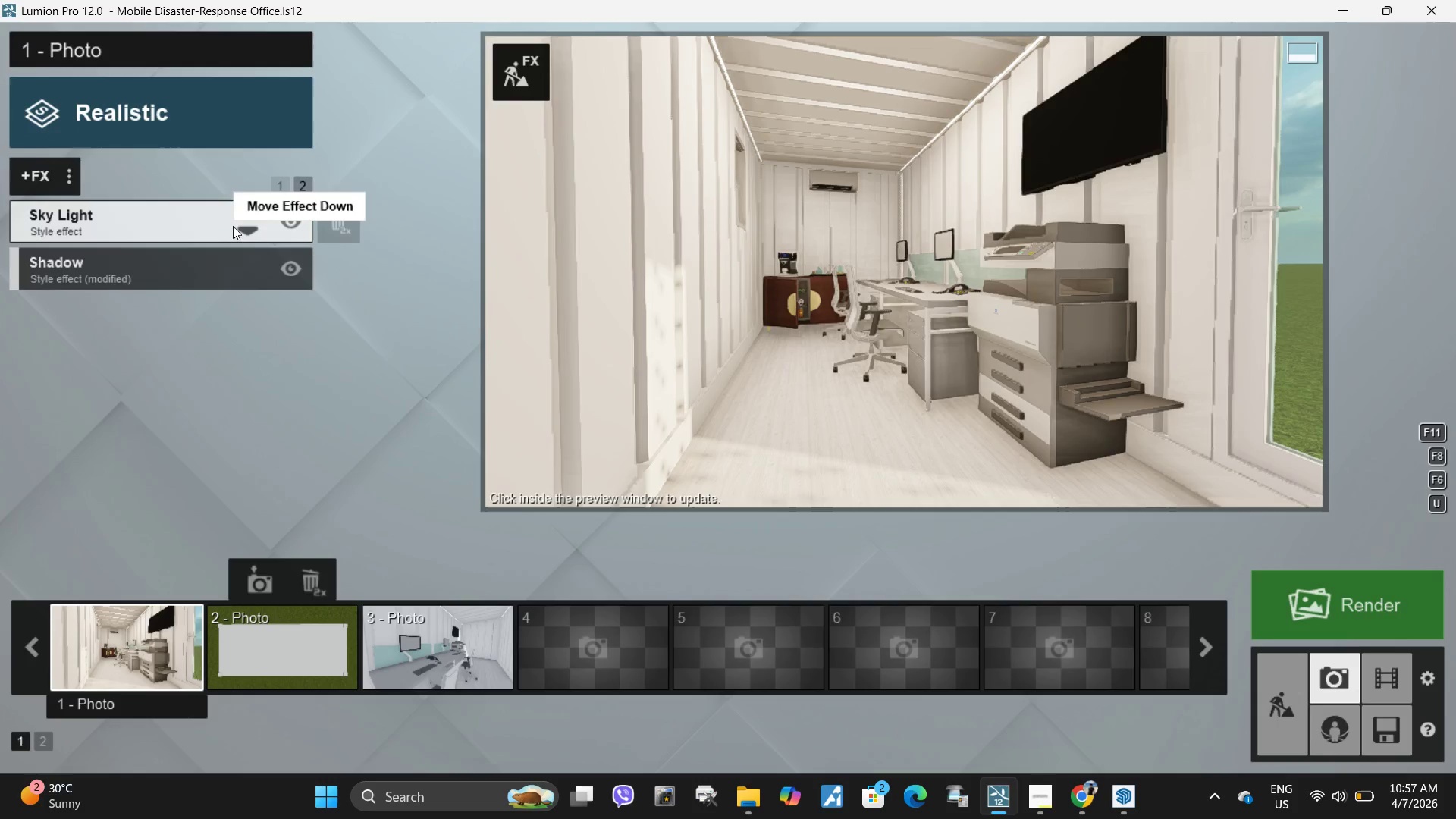 
left_click([211, 221])
 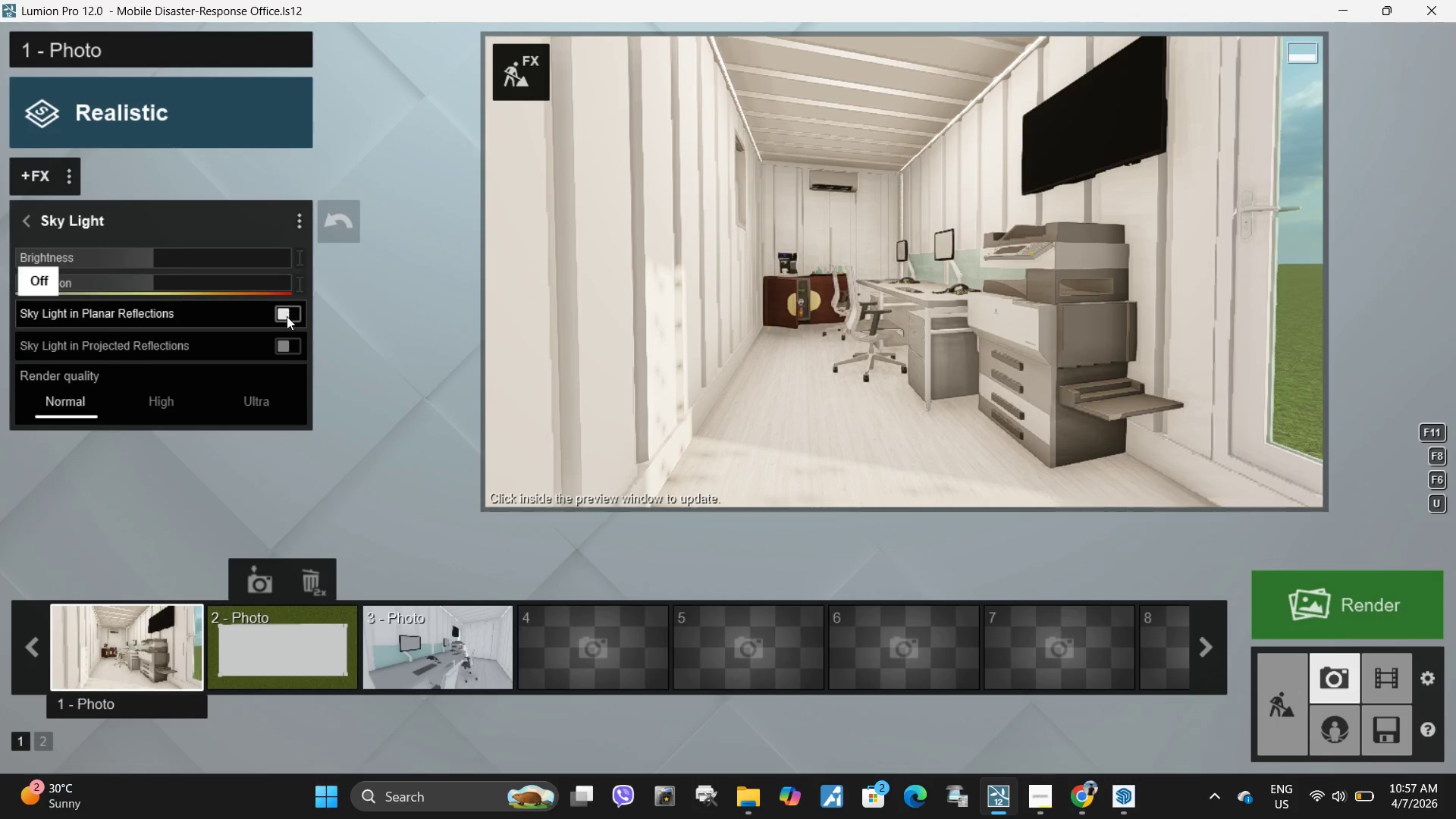 
left_click([287, 318])
 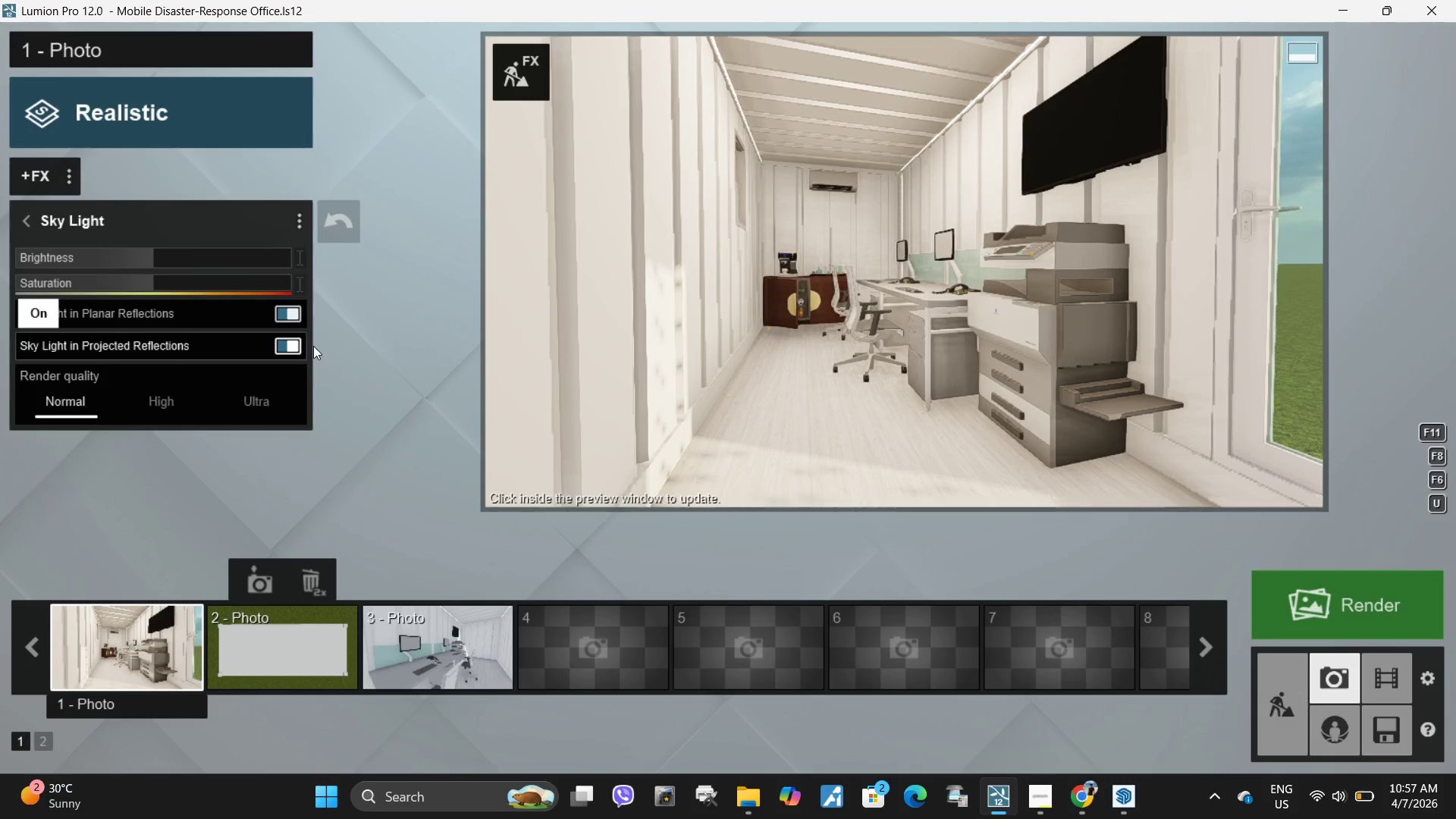 
double_click([701, 318])
 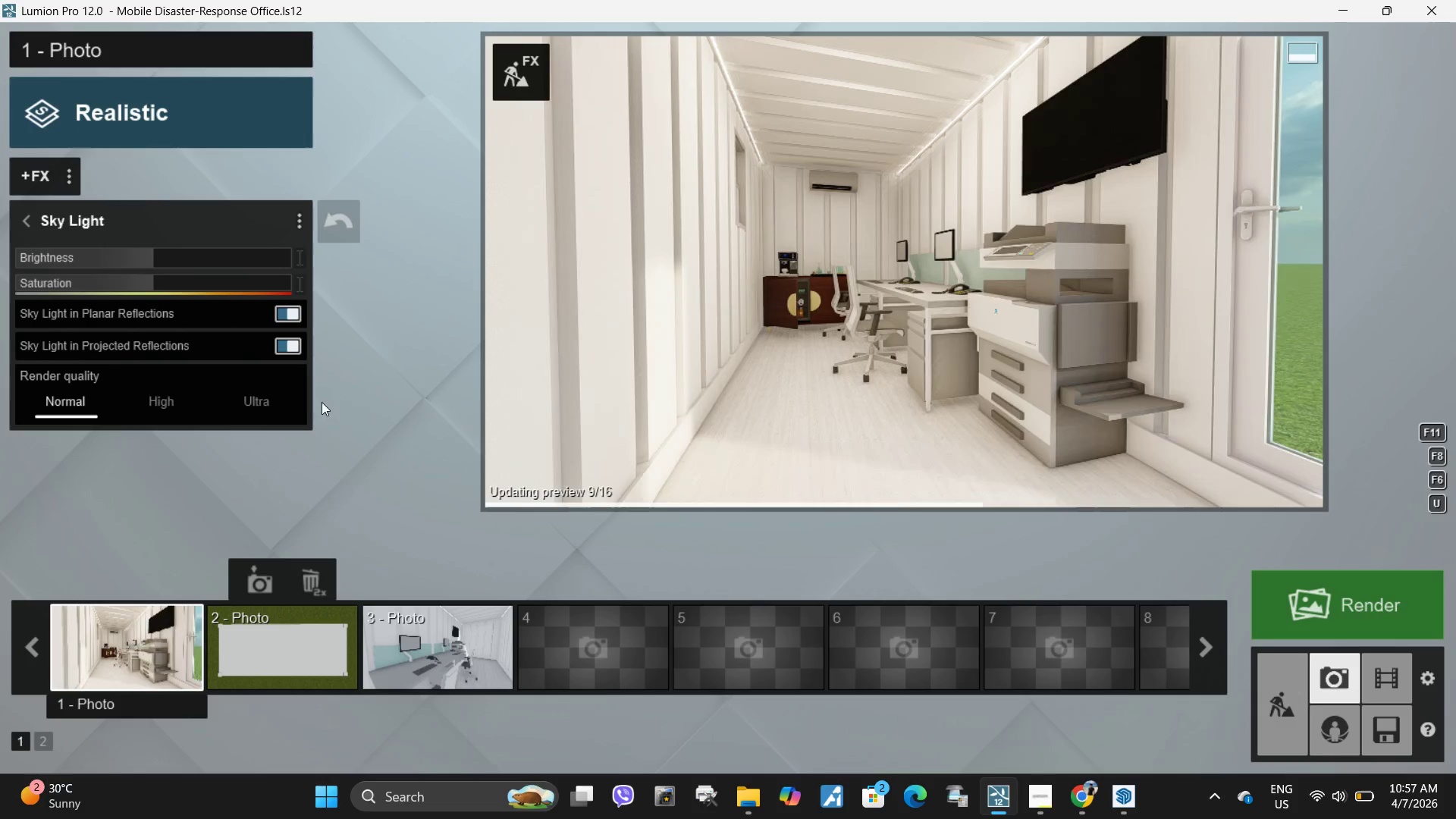 
left_click([252, 400])
 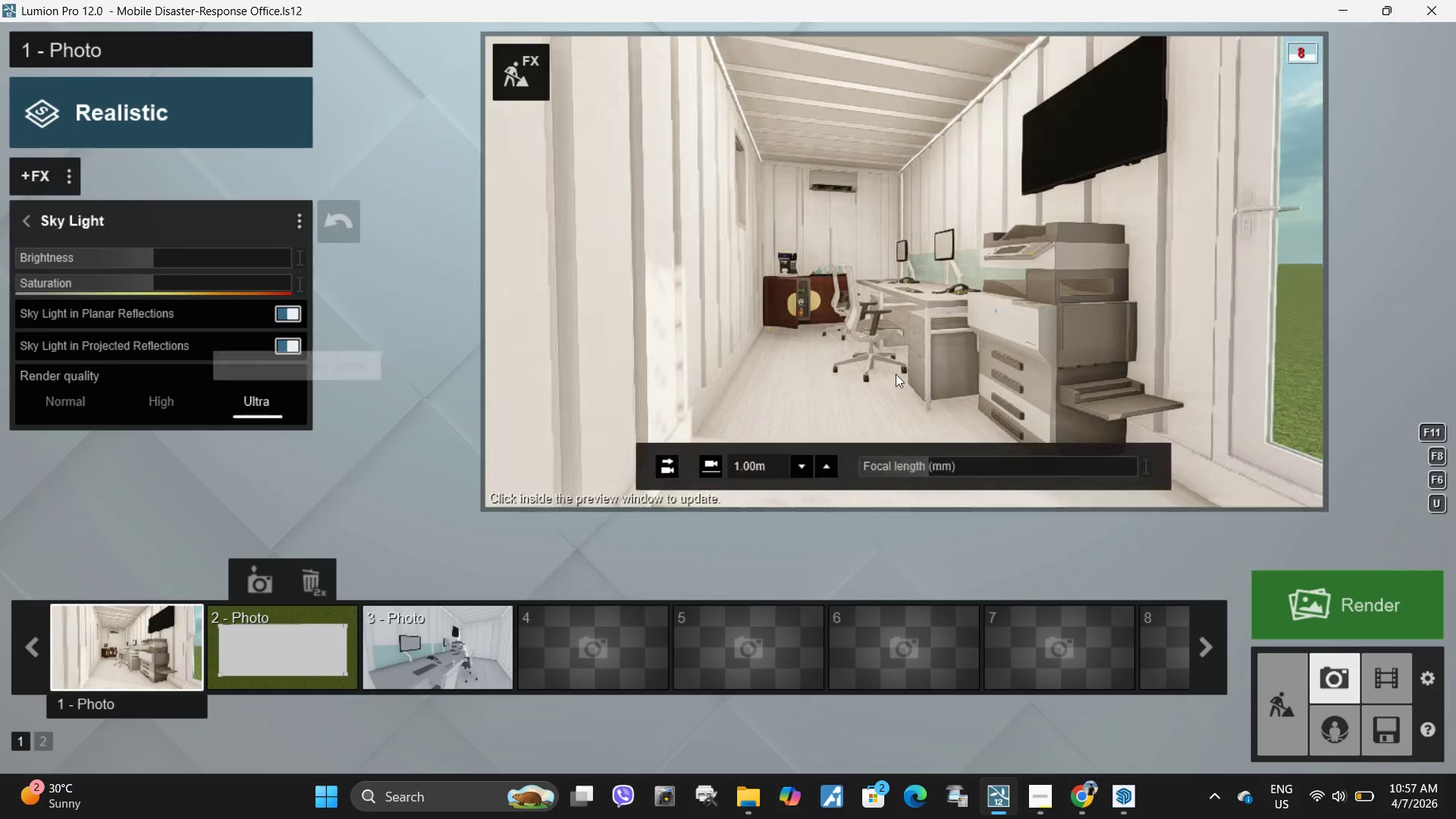 
left_click([896, 374])
 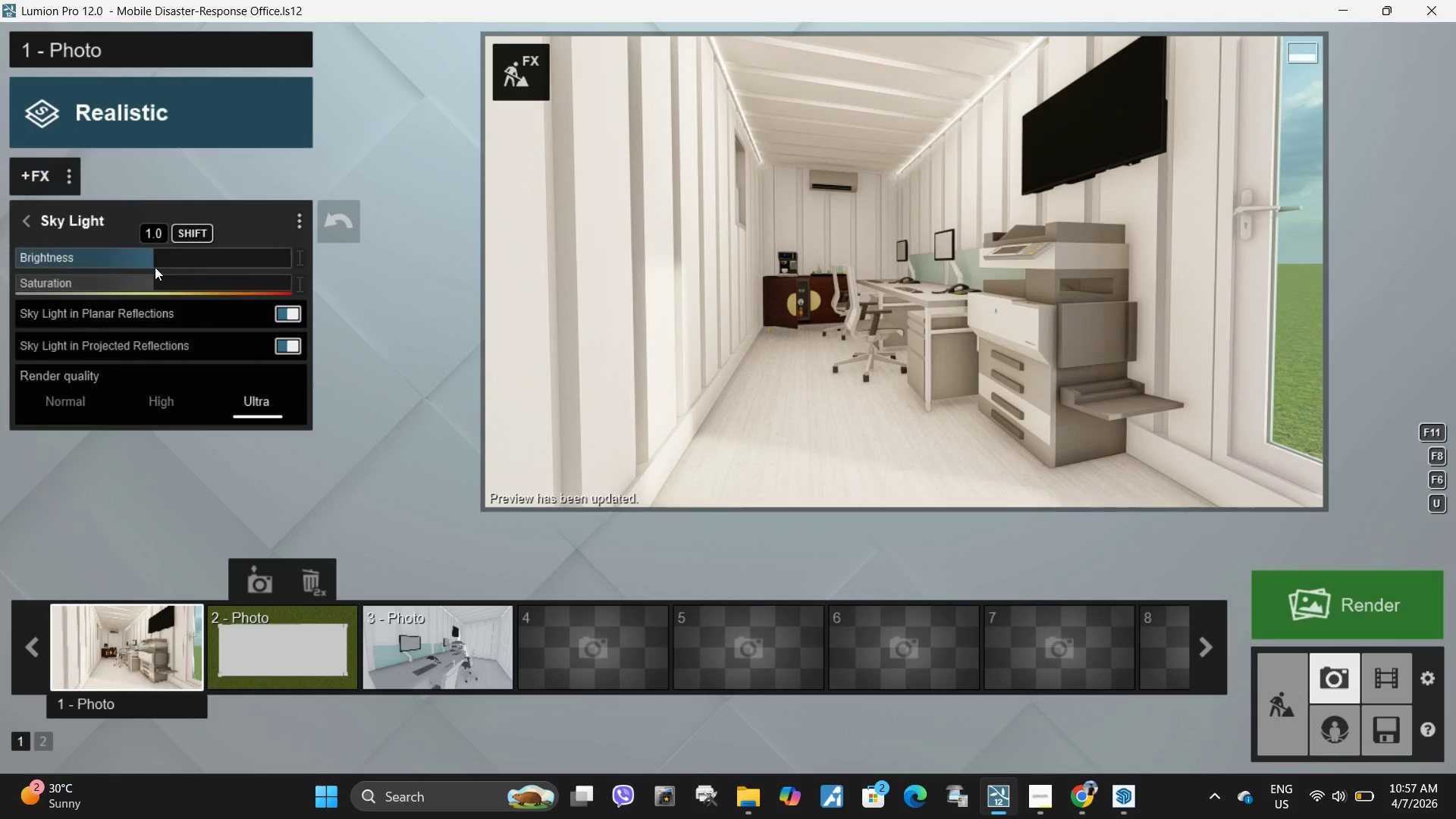 
left_click_drag(start_coordinate=[164, 262], to_coordinate=[315, 255])
 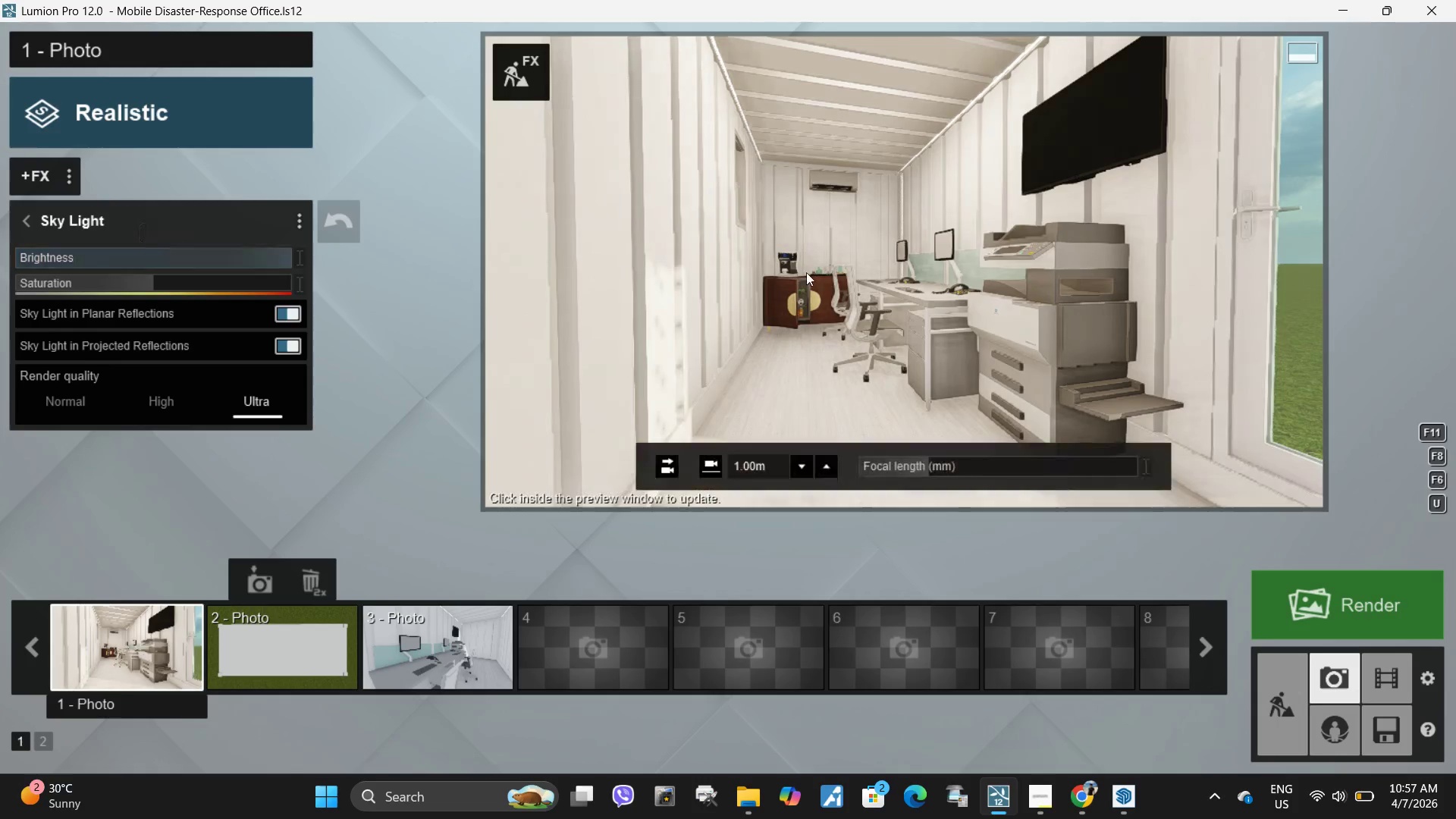 
left_click([806, 272])
 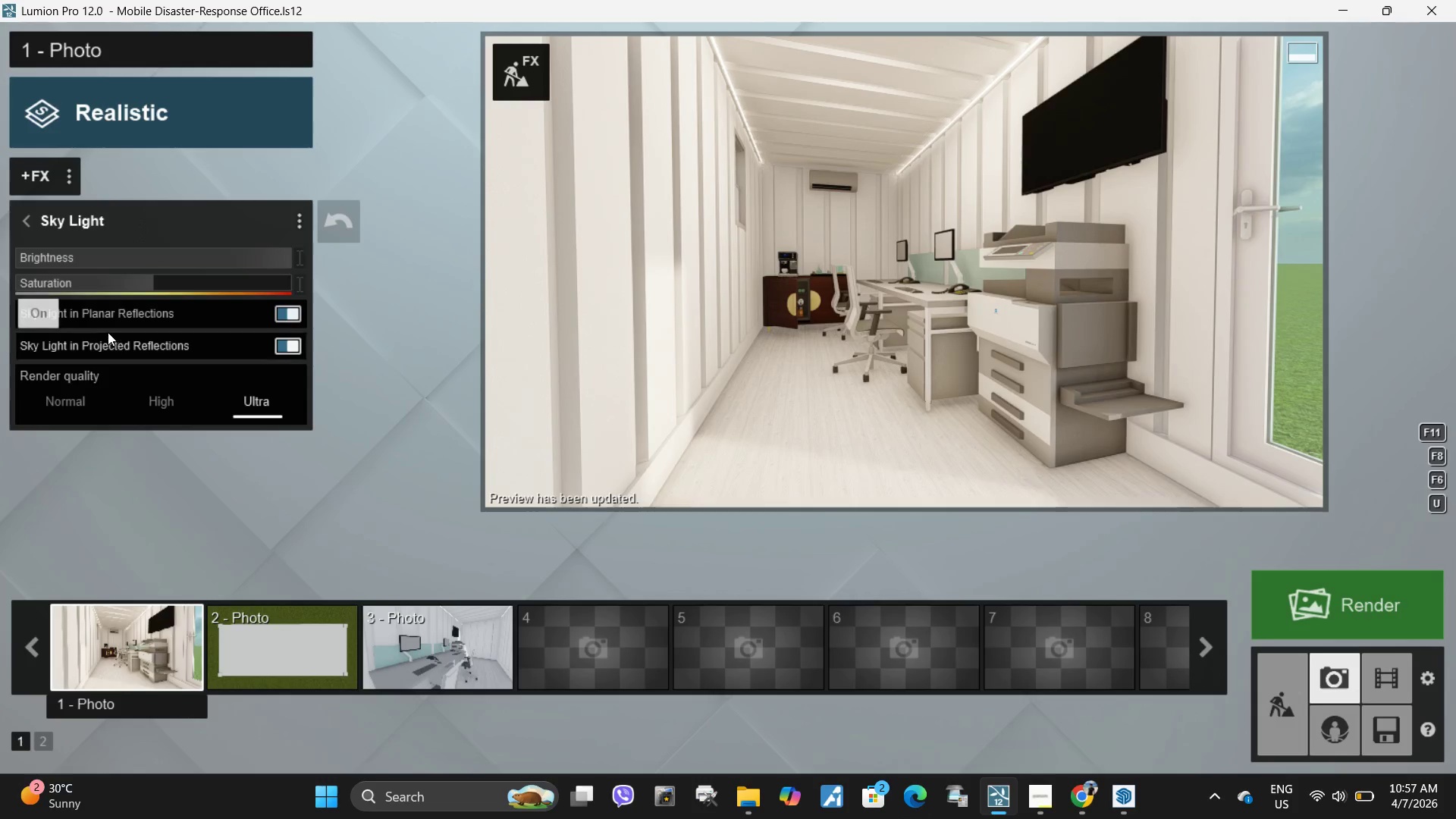 
left_click_drag(start_coordinate=[263, 261], to_coordinate=[190, 259])
 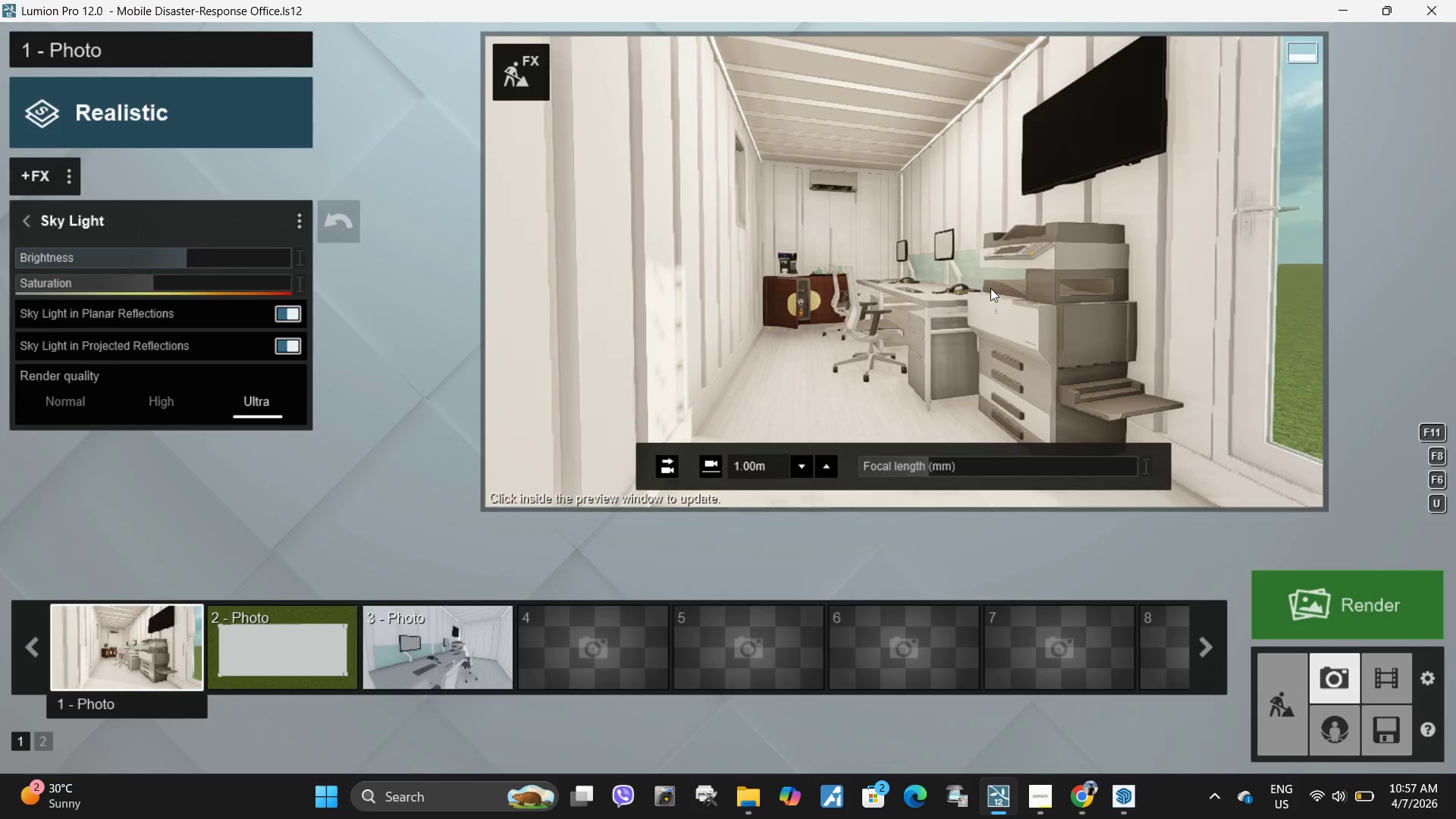 
left_click([990, 288])
 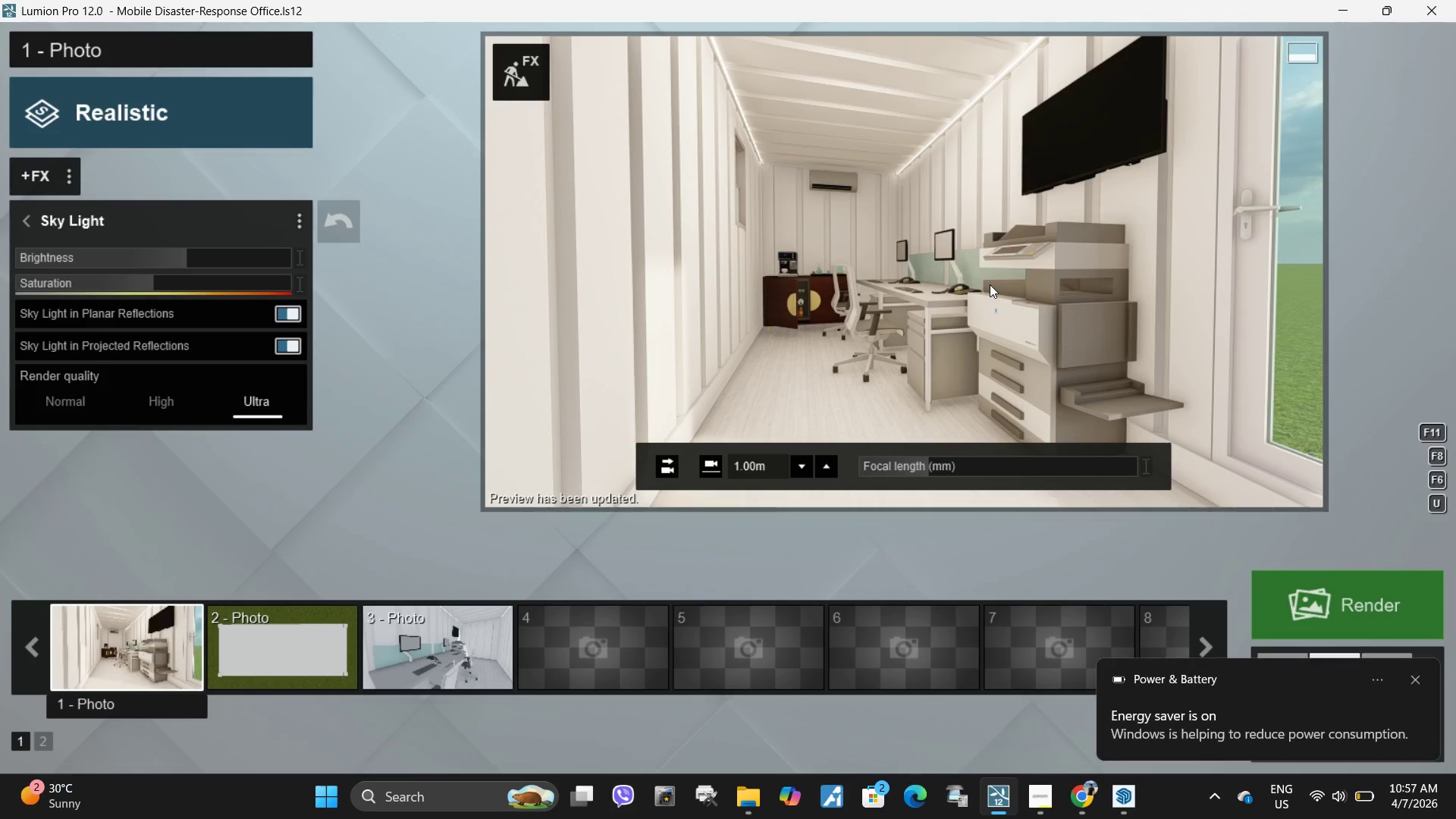 
wait(11.75)
 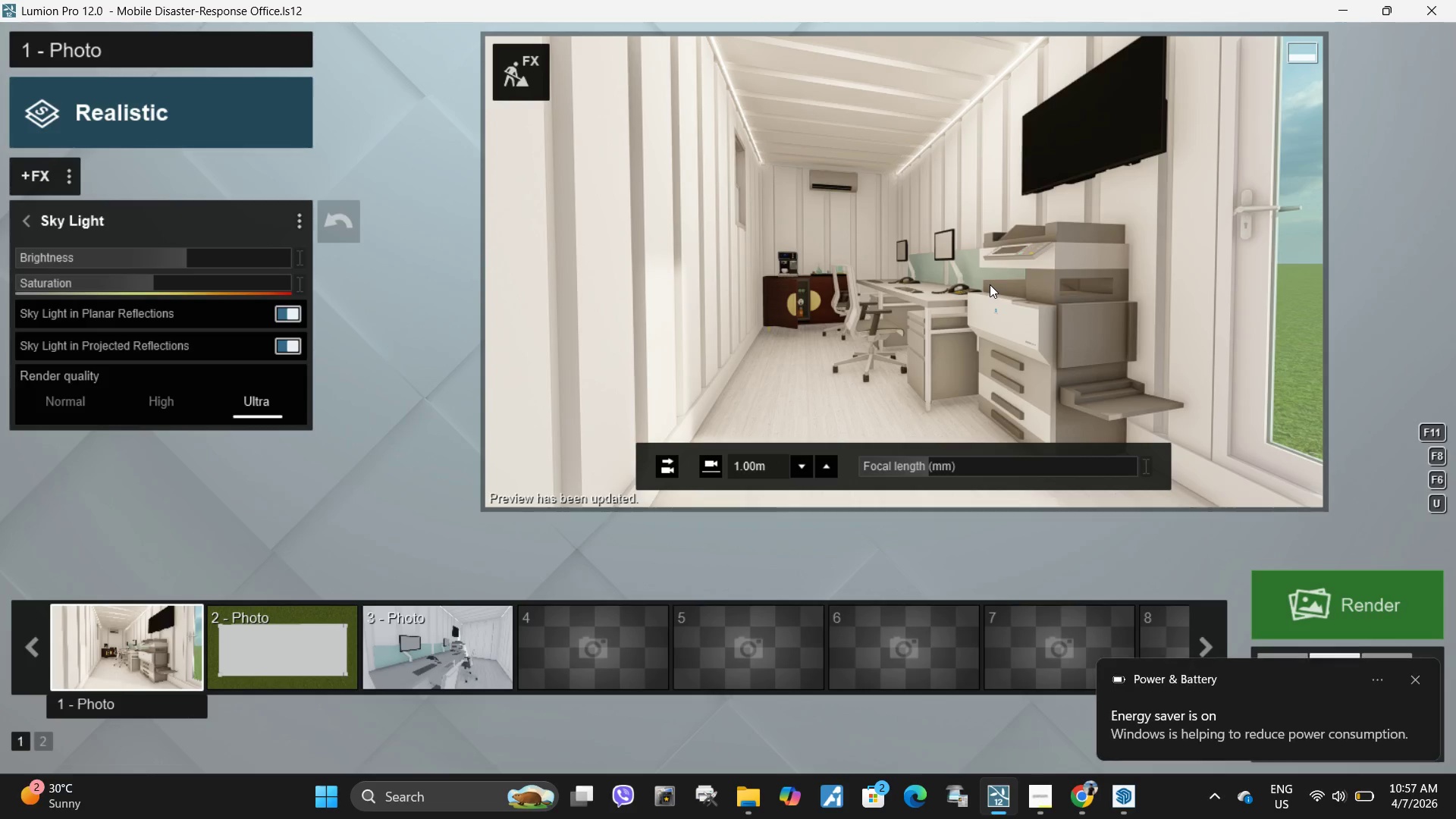 
left_click([1416, 686])
 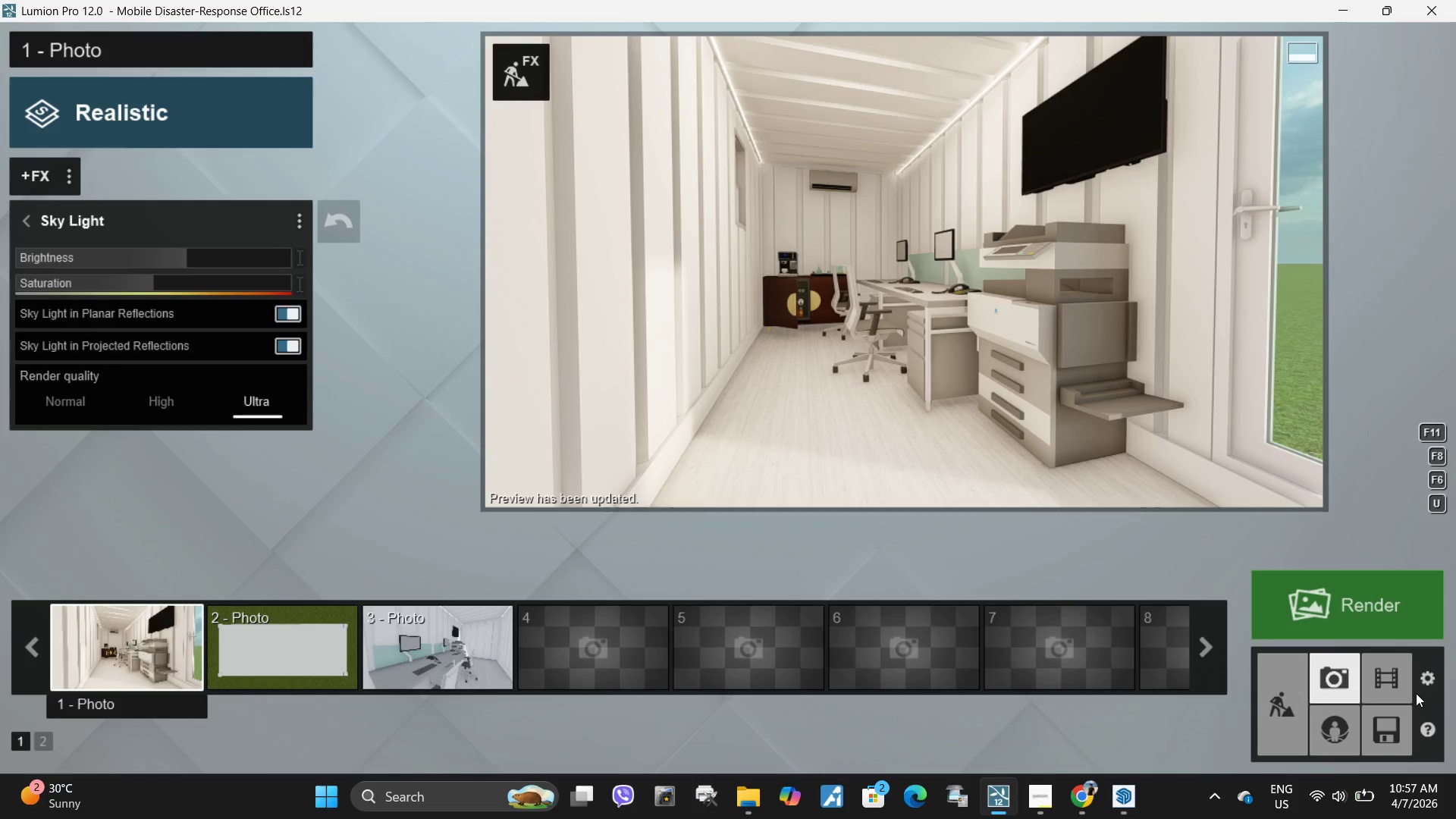 
wait(6.47)
 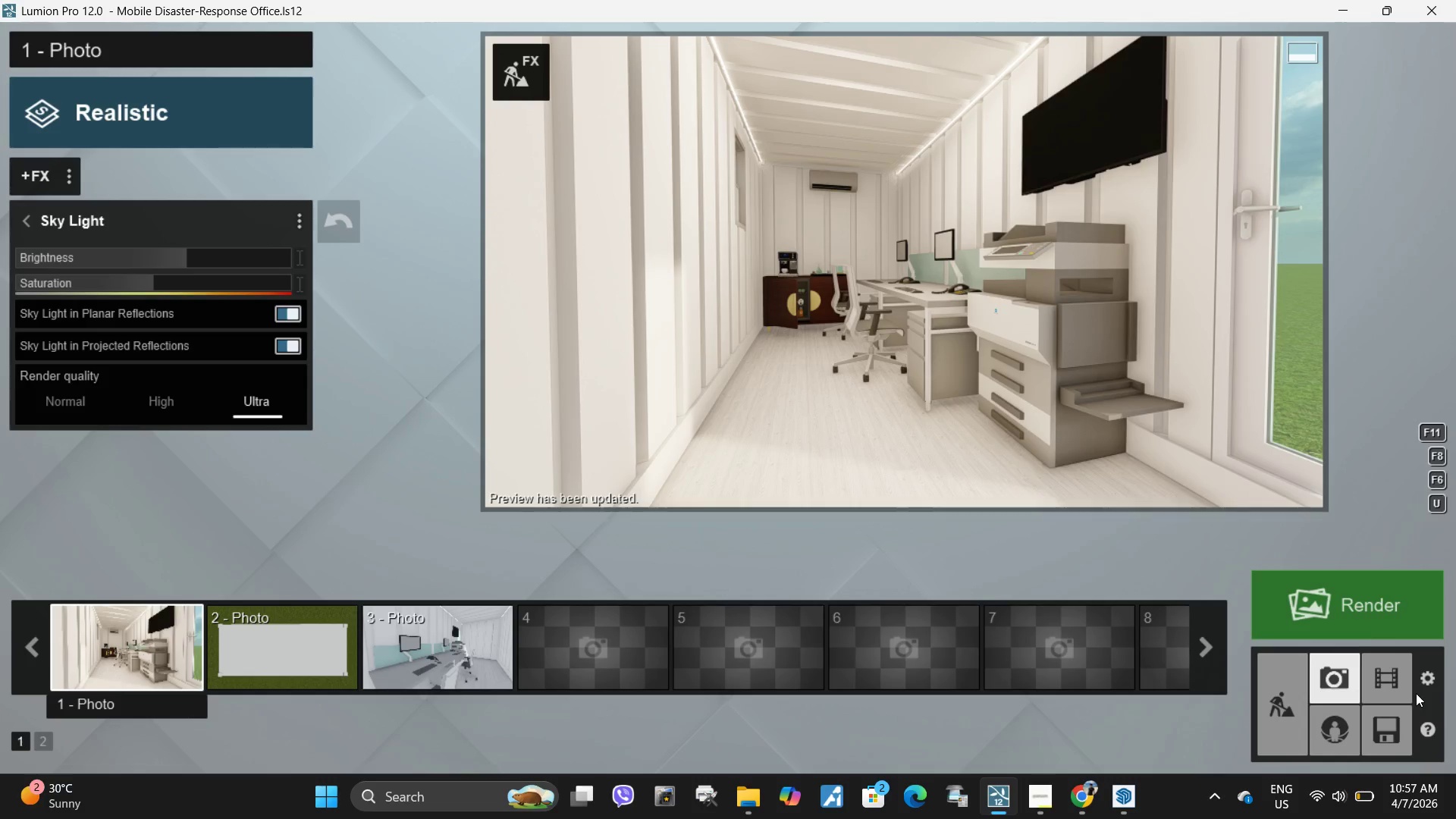 
left_click([519, 67])
 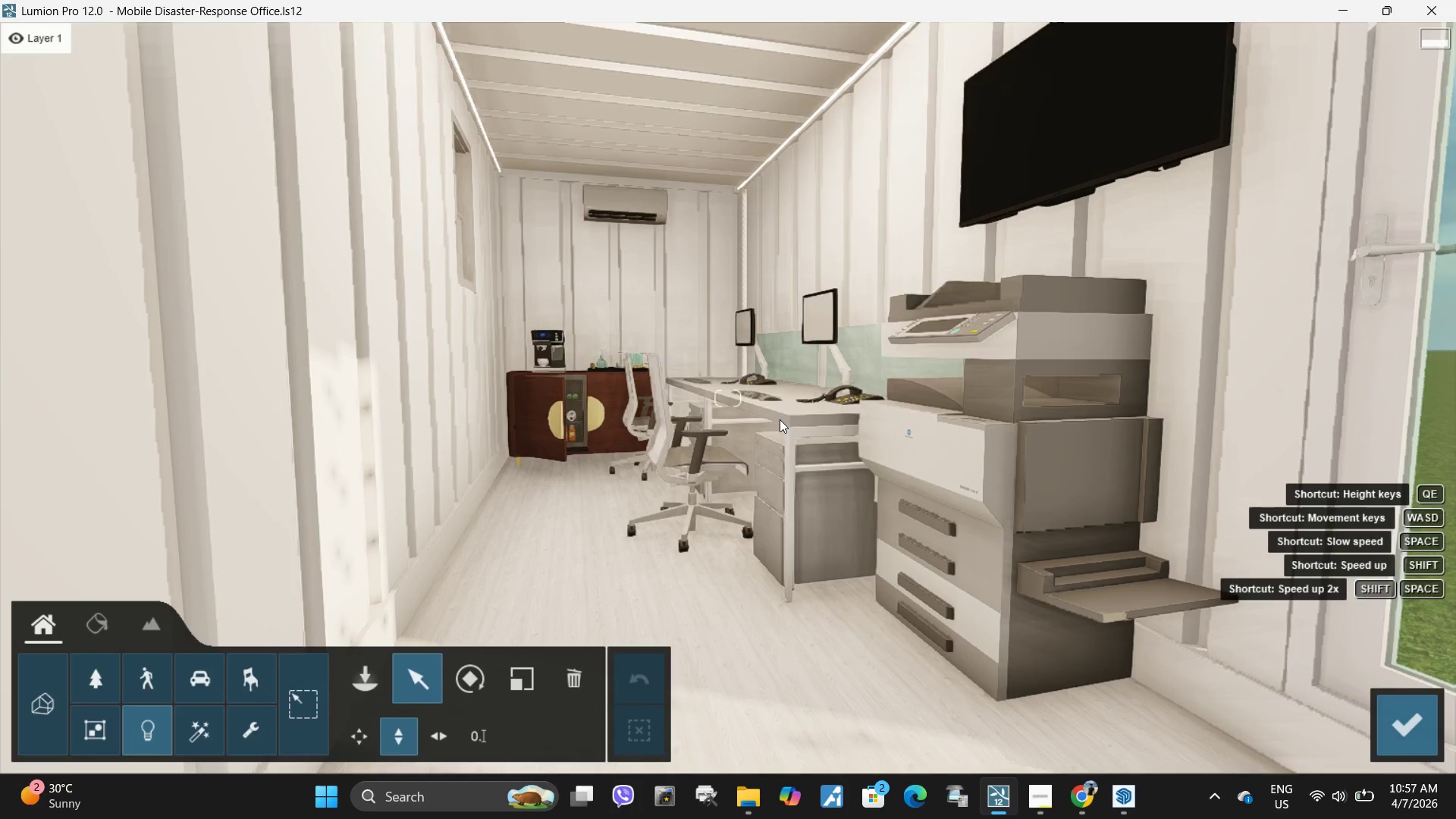 
hold_key(key=Q, duration=0.42)
 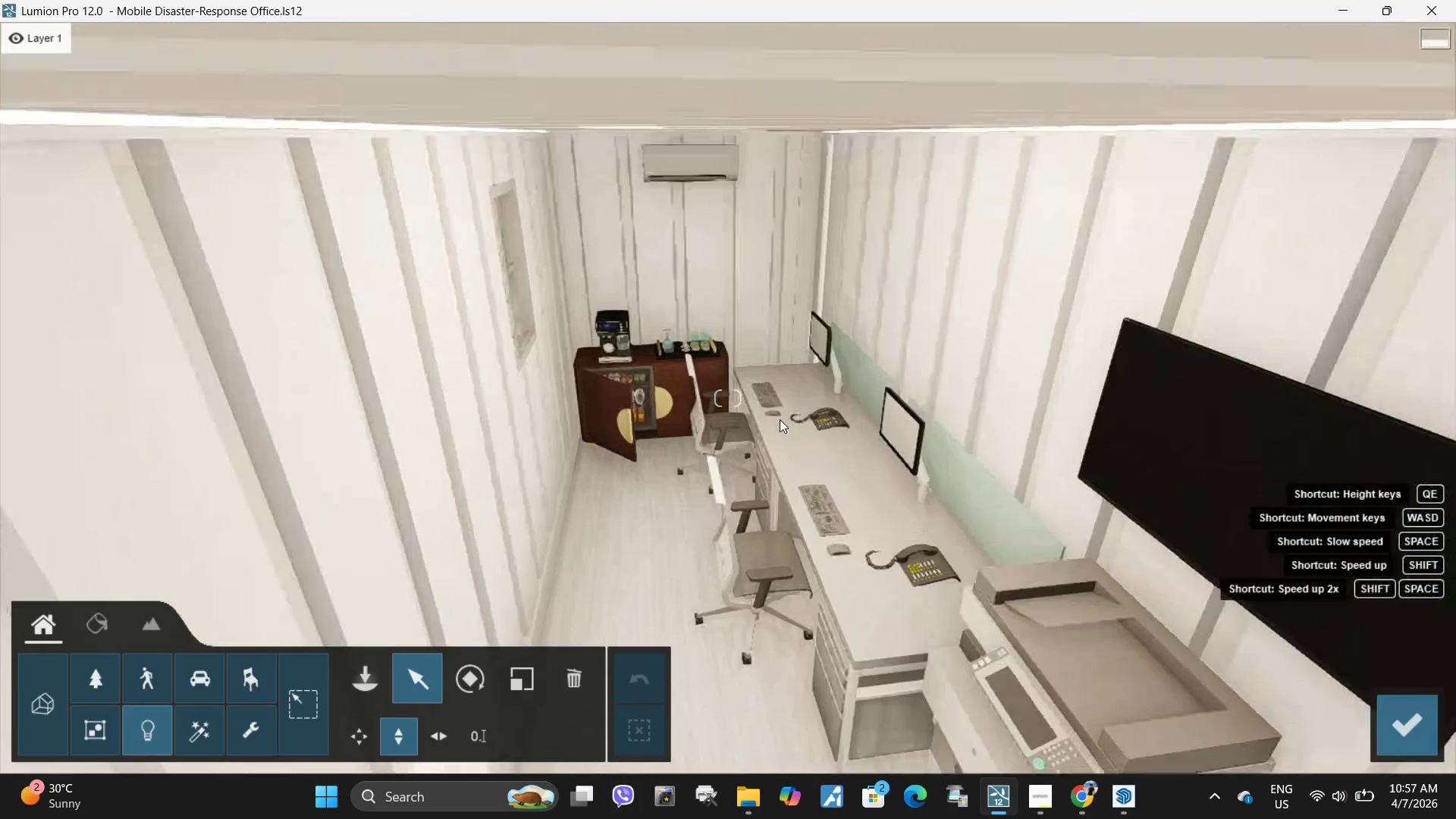 
type(wwwwa)
 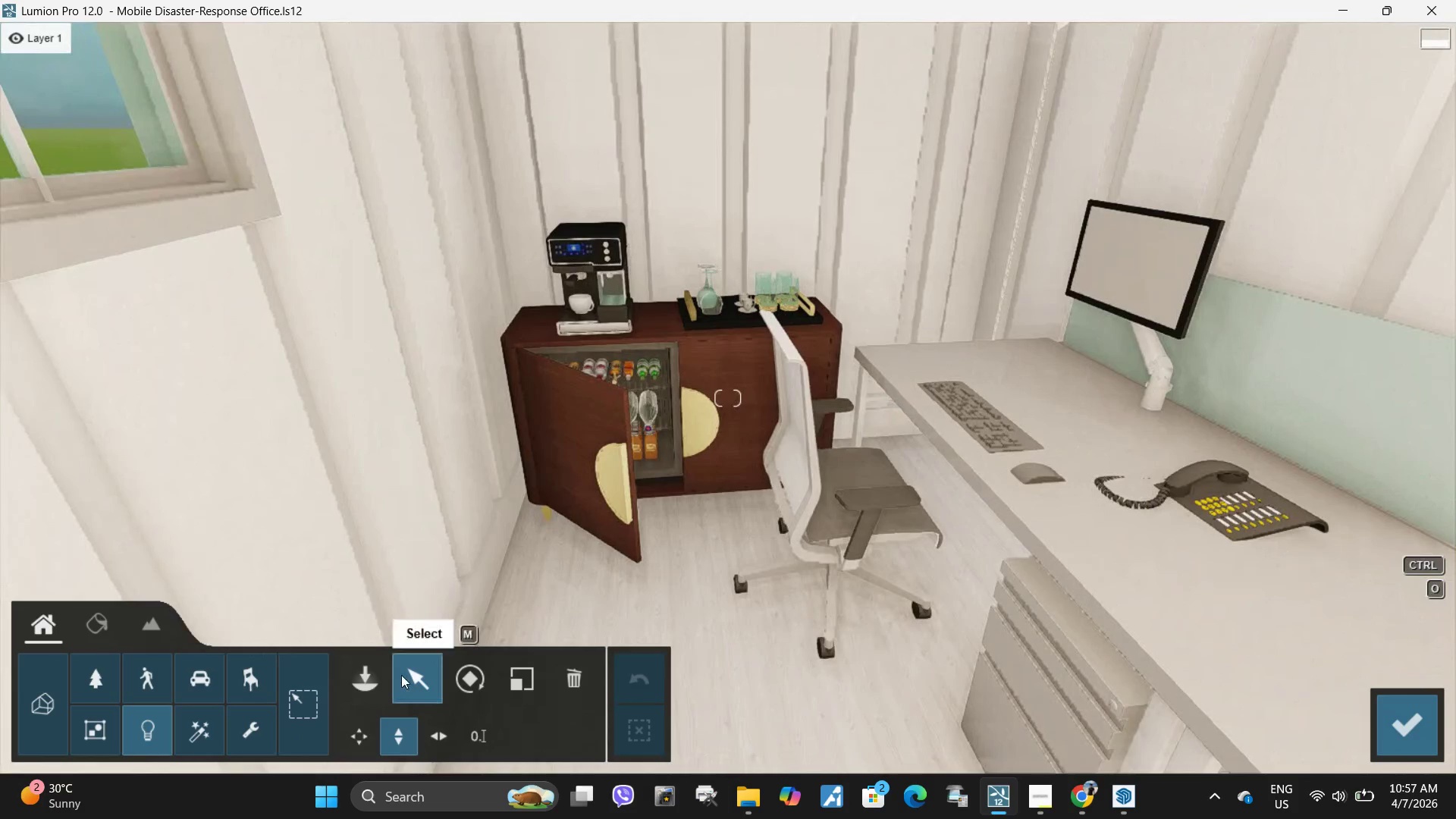 
left_click([93, 624])
 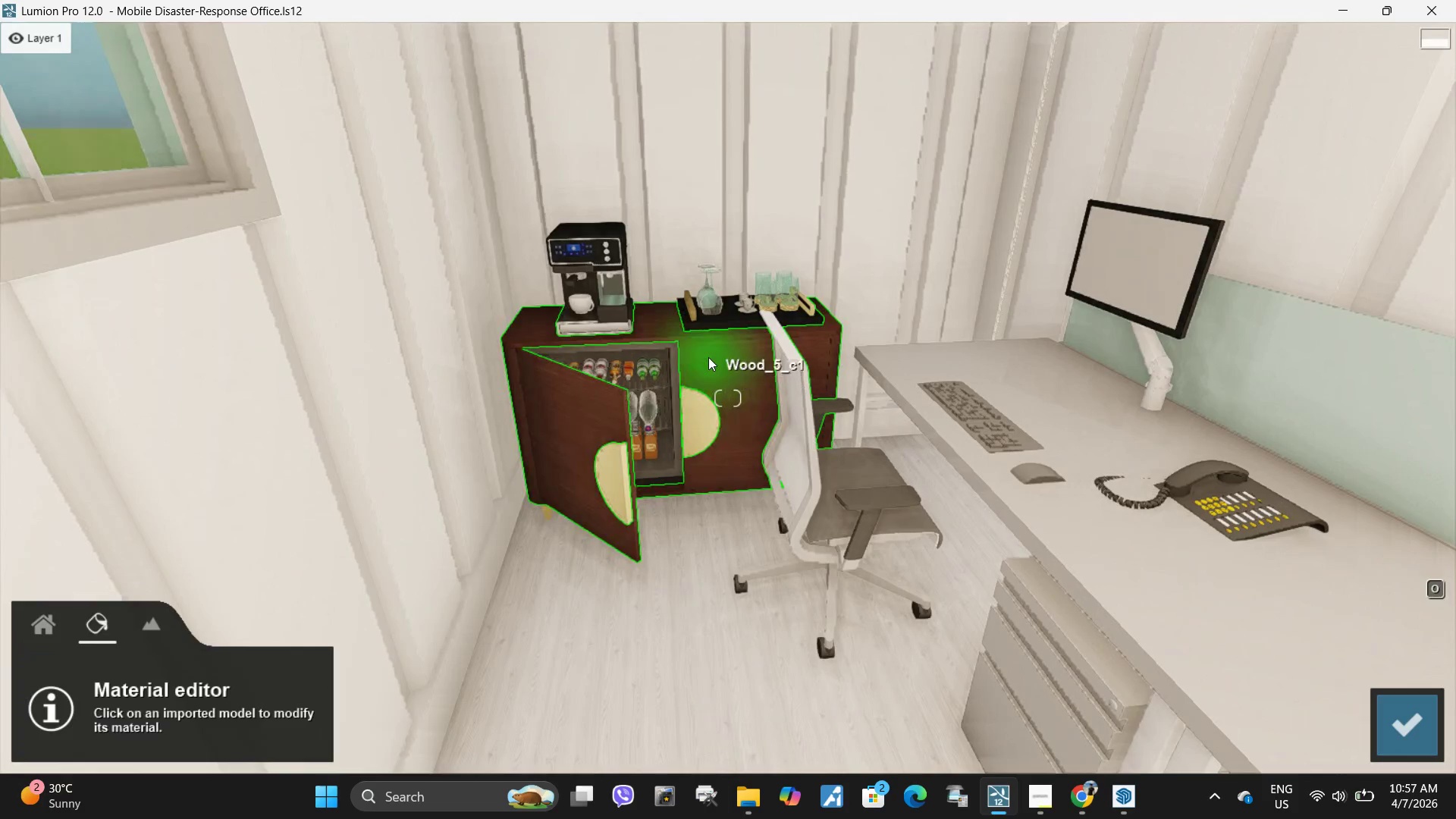 
left_click([708, 357])
 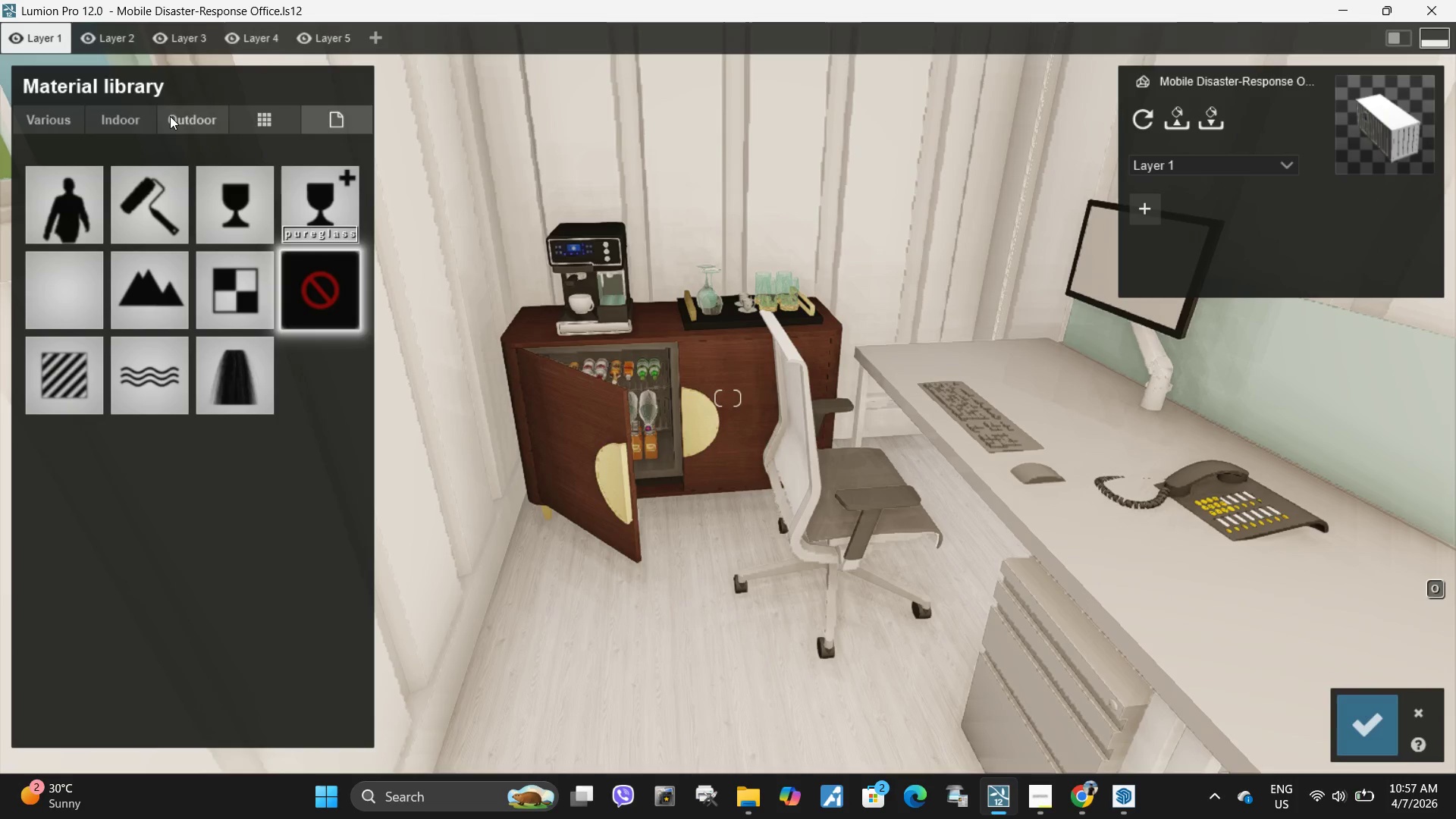 
left_click([123, 119])
 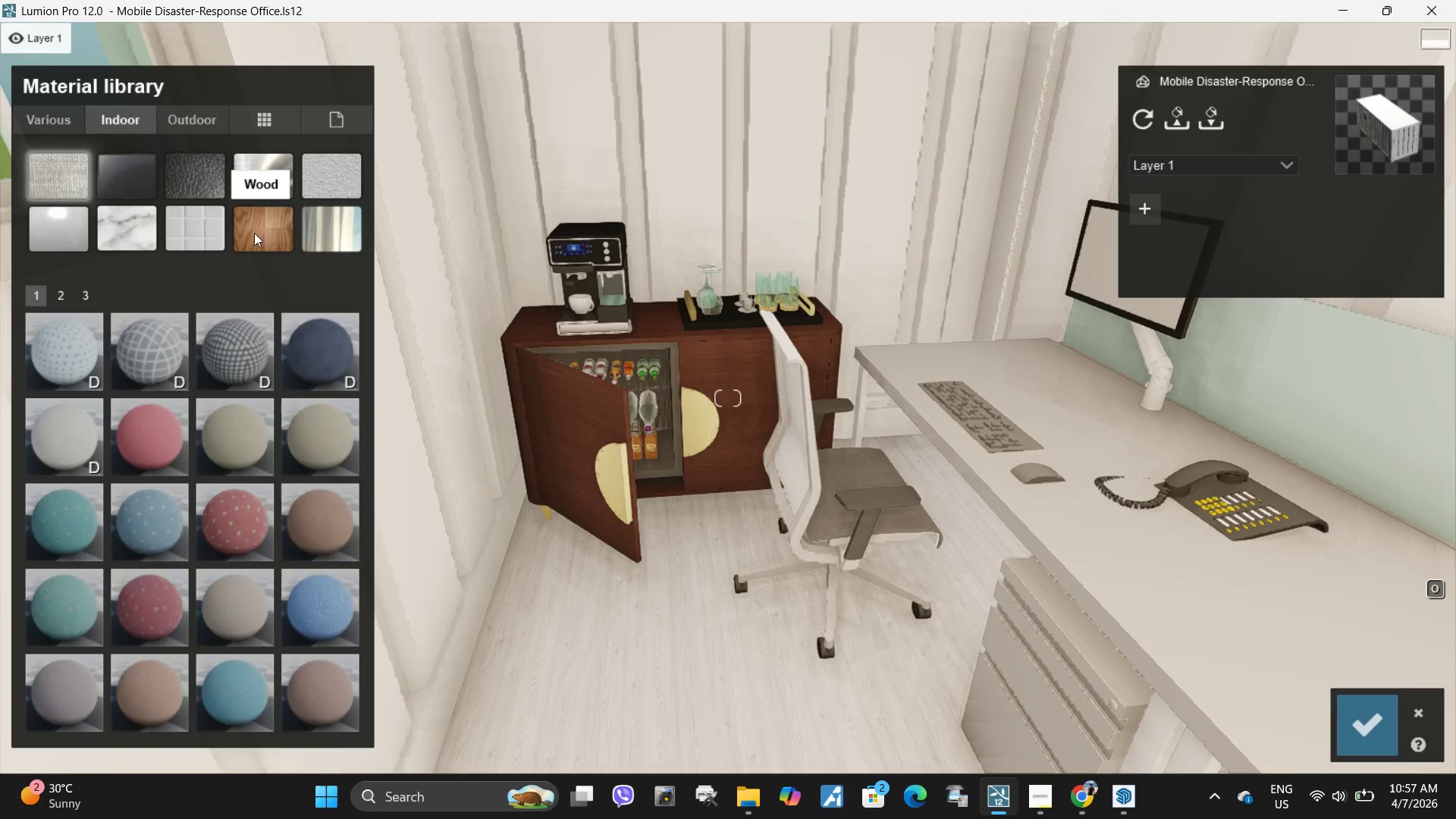 
left_click([254, 233])
 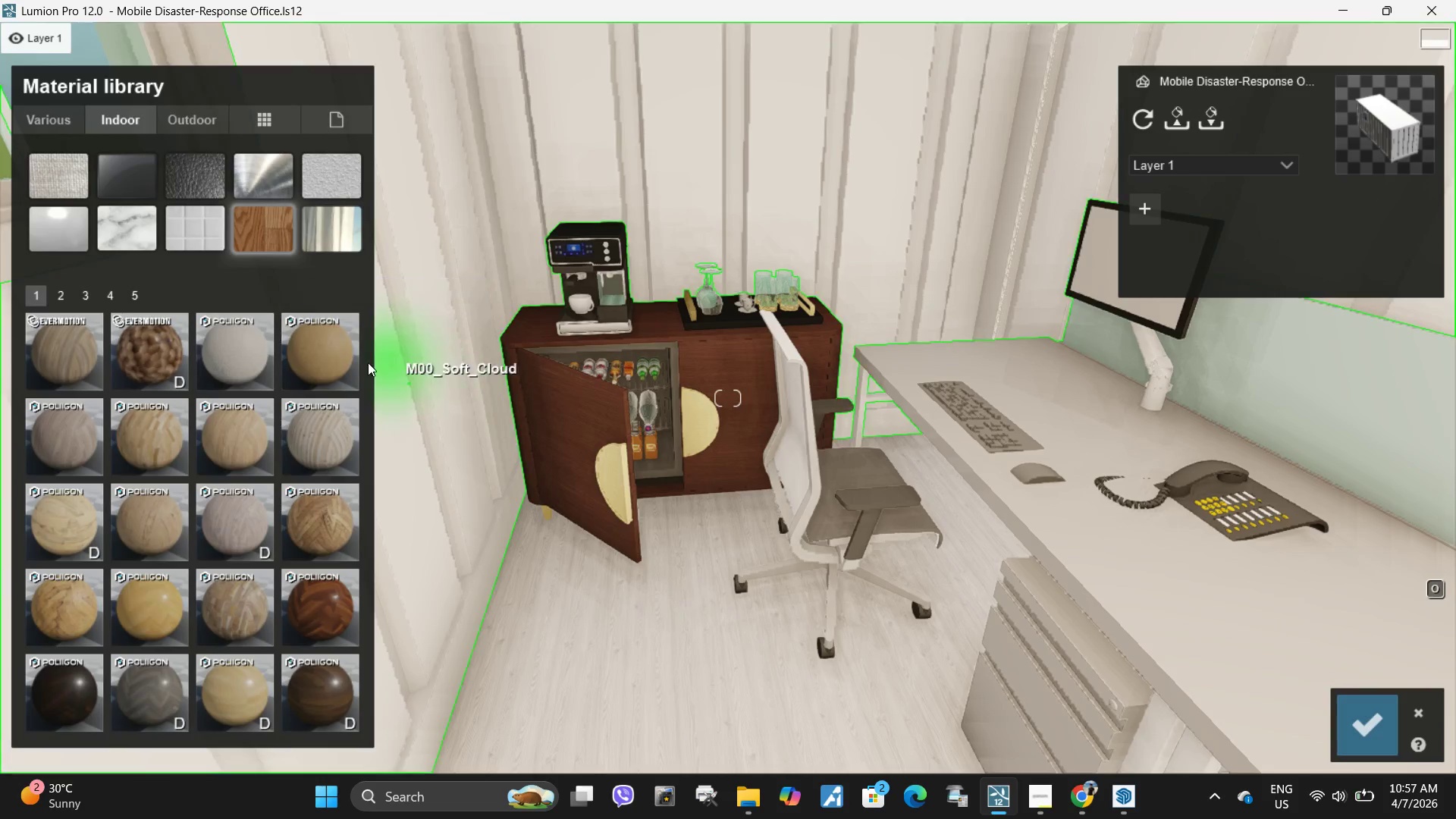 
double_click([322, 349])
 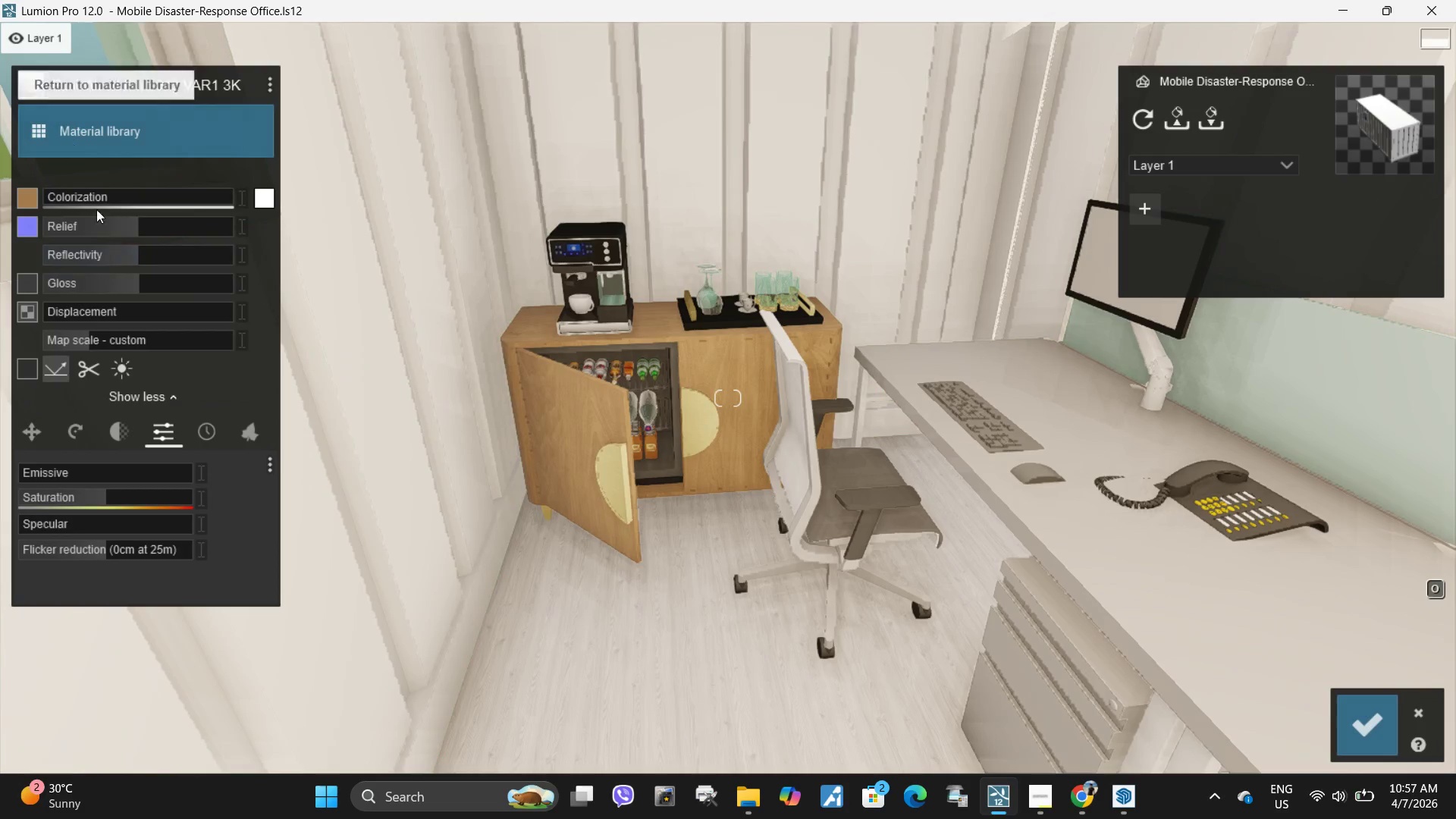 
double_click([125, 126])
 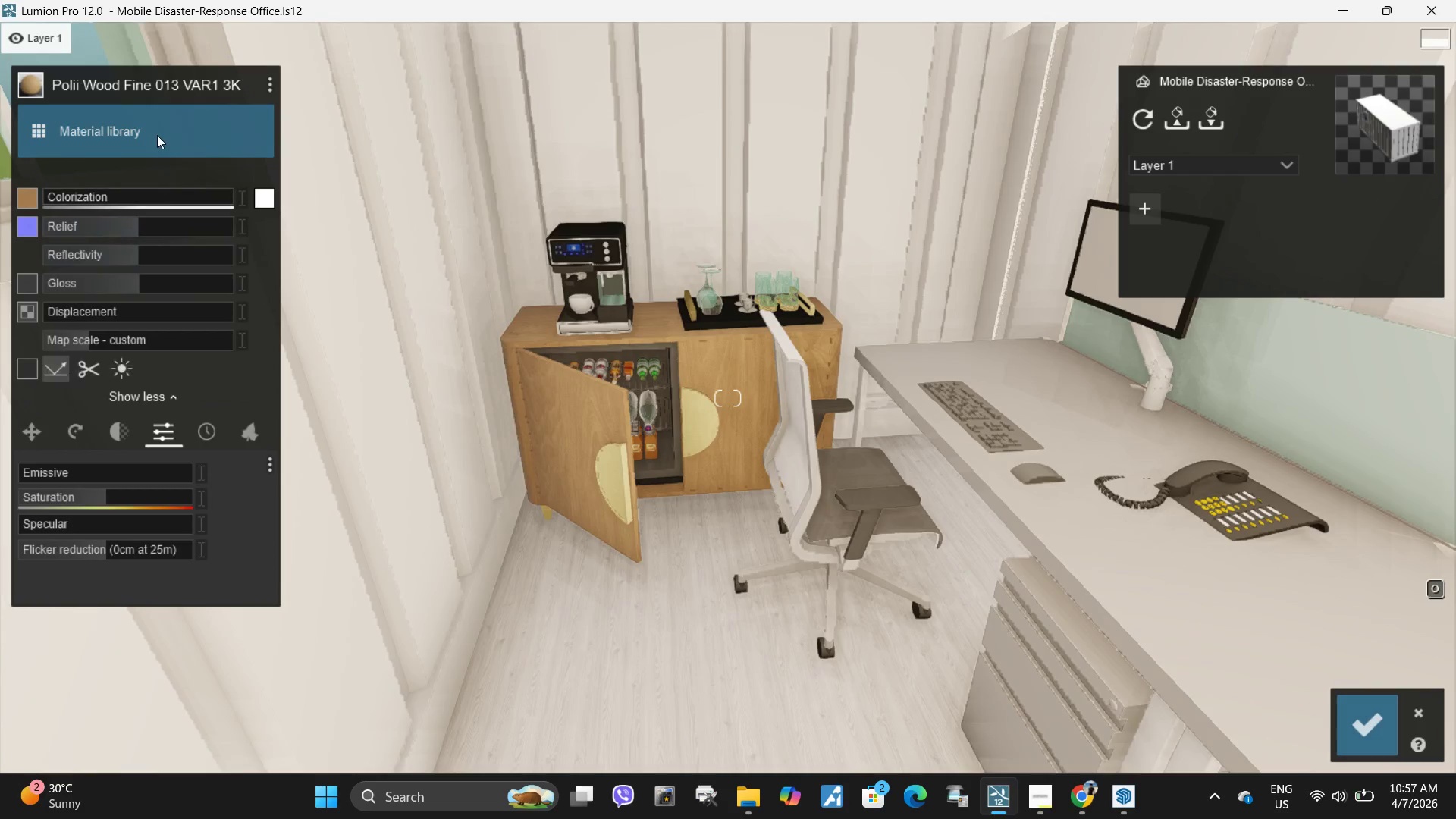 
left_click([157, 135])
 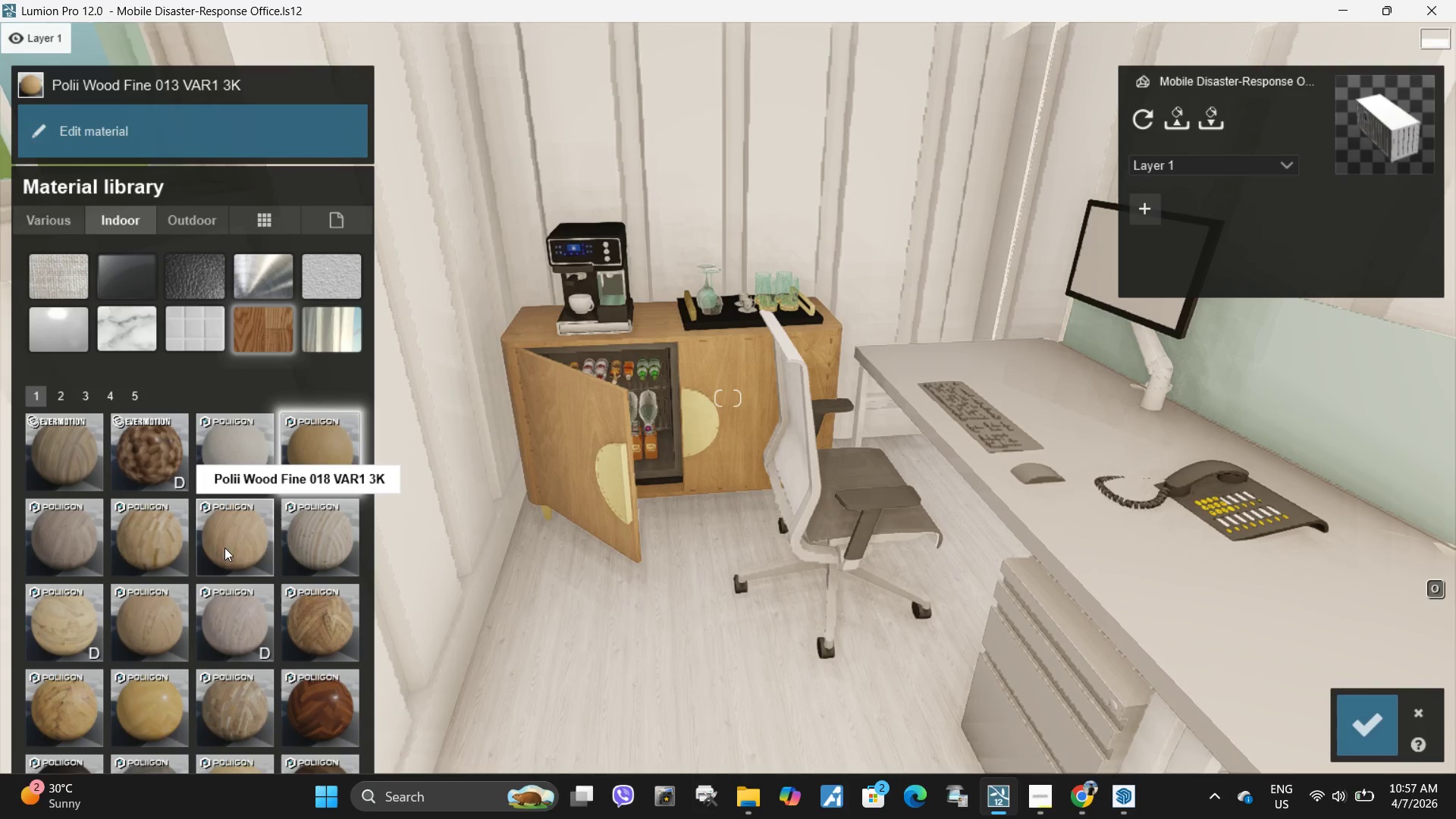 
left_click([253, 526])
 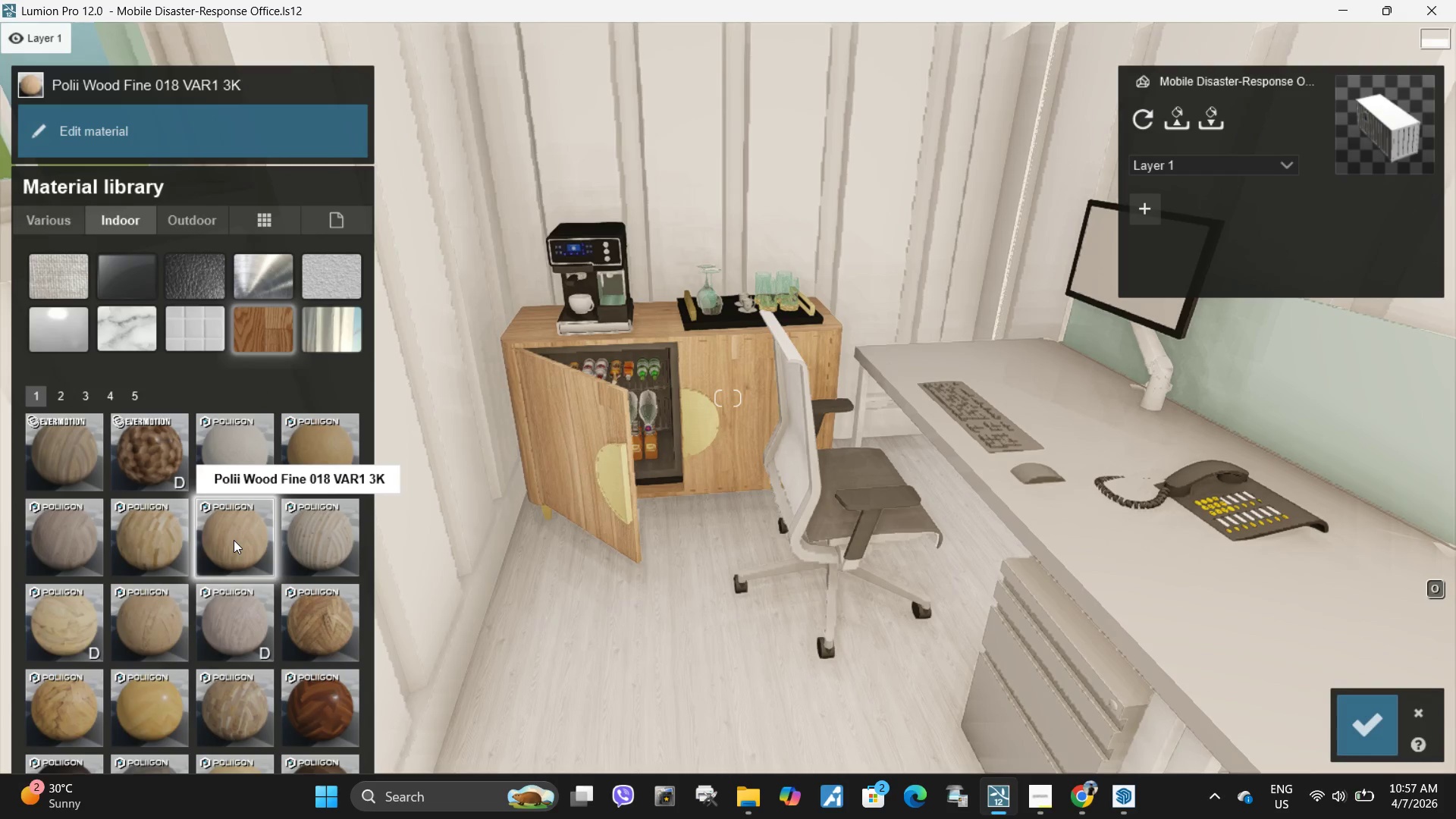 
scroll: coordinate [234, 540], scroll_direction: down, amount: 4.0
 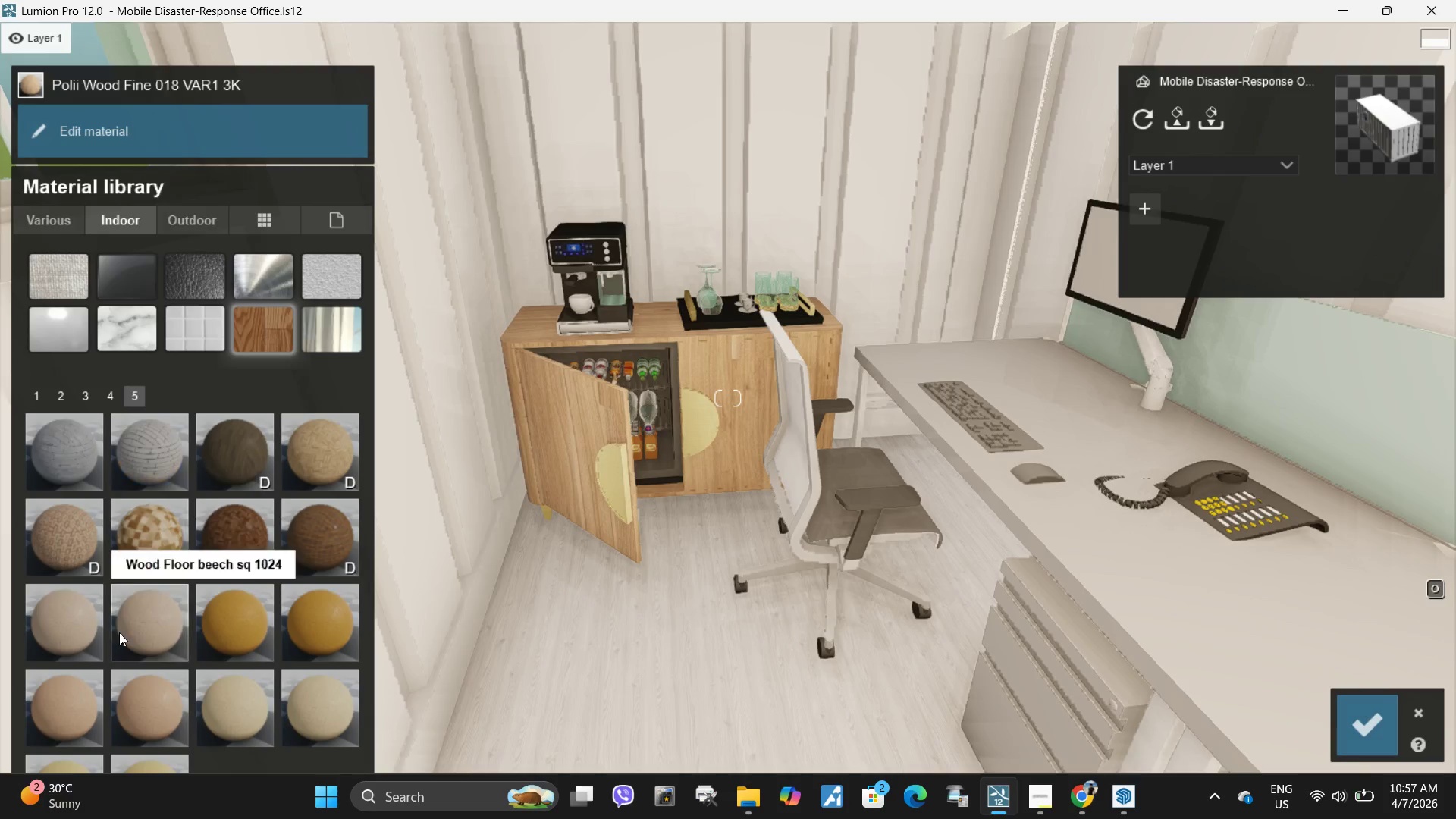 
left_click([162, 705])
 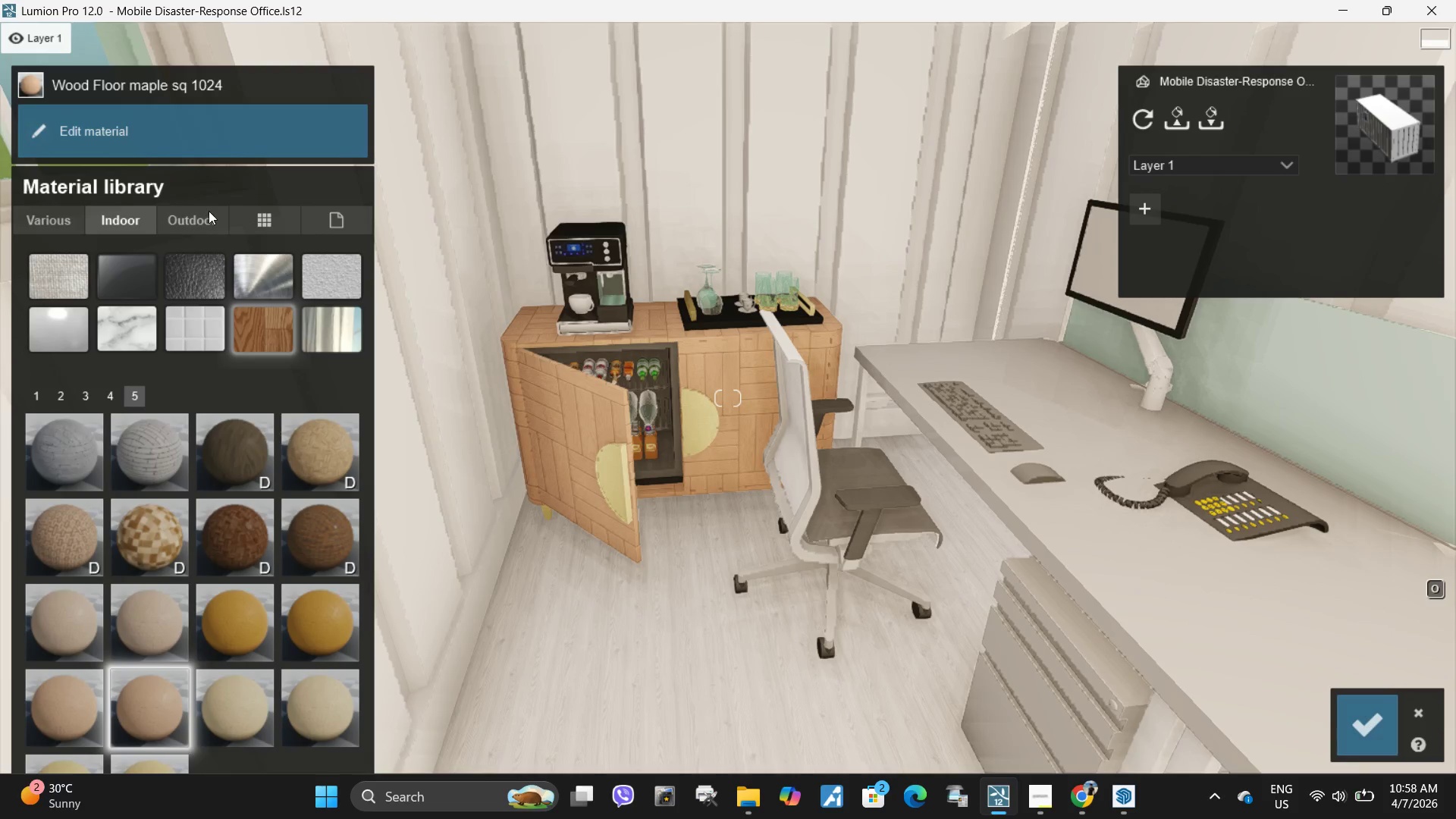 
left_click([203, 215])
 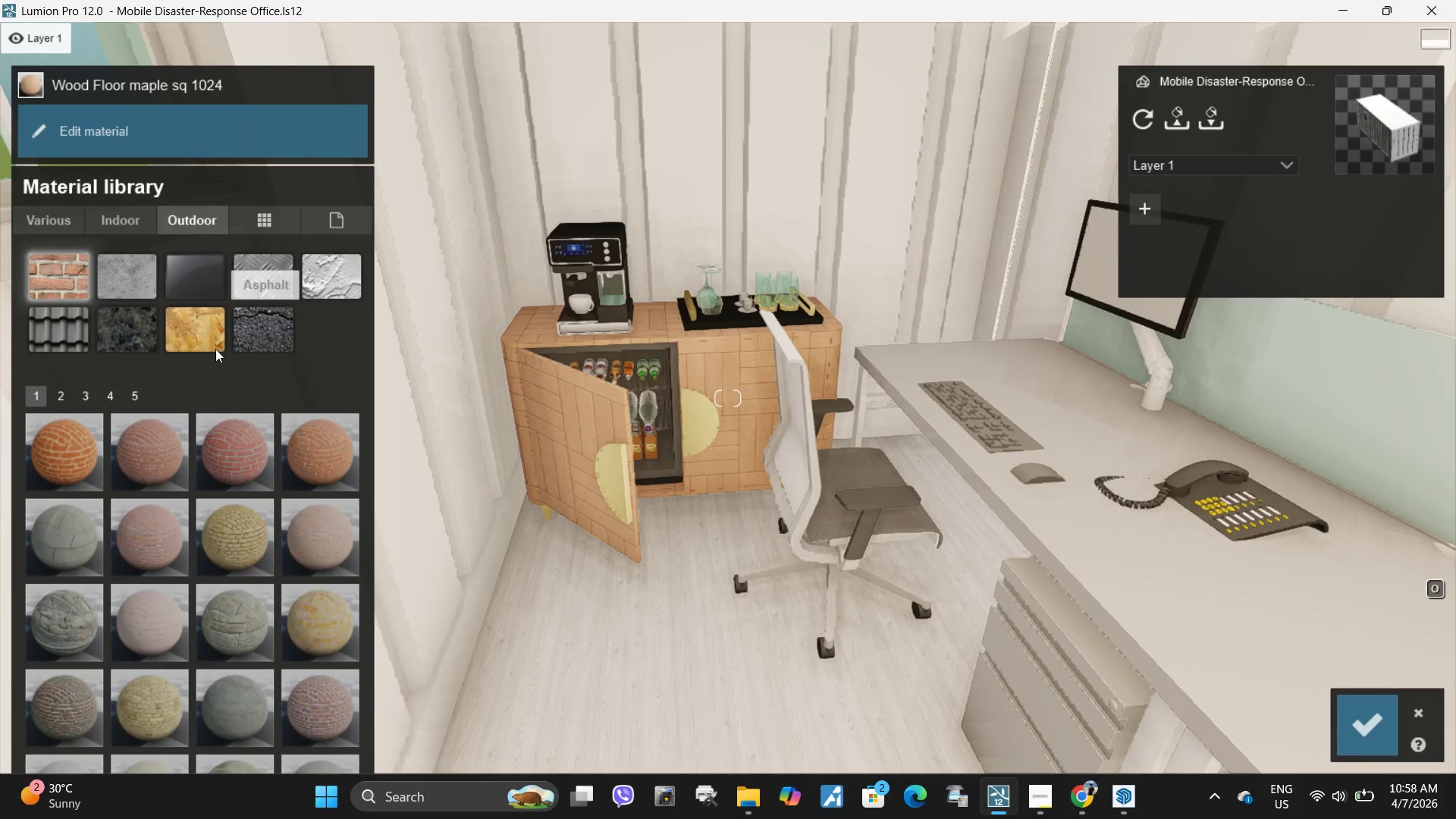 
double_click([190, 335])
 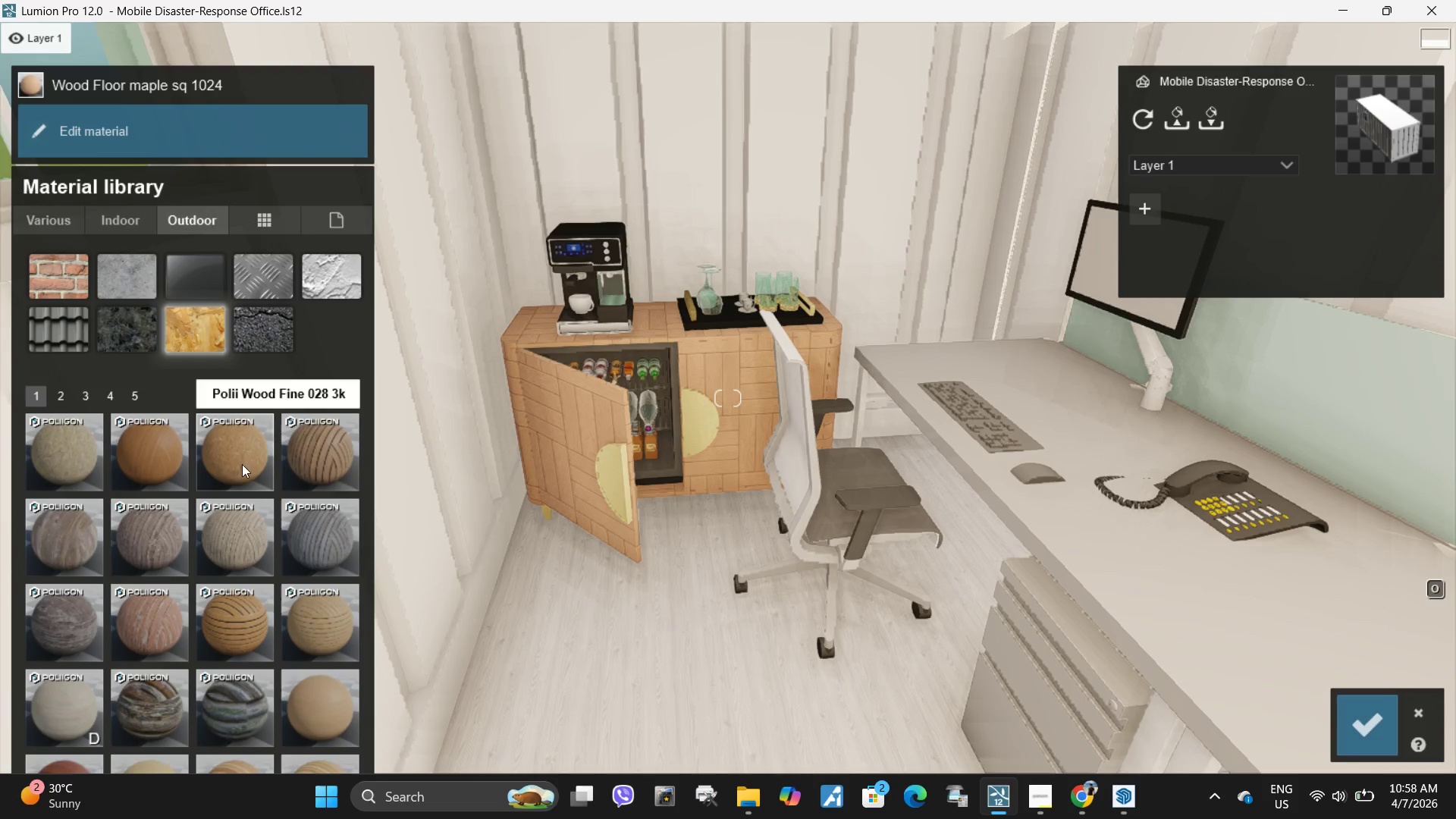 
scroll: coordinate [294, 562], scroll_direction: down, amount: 1.0
 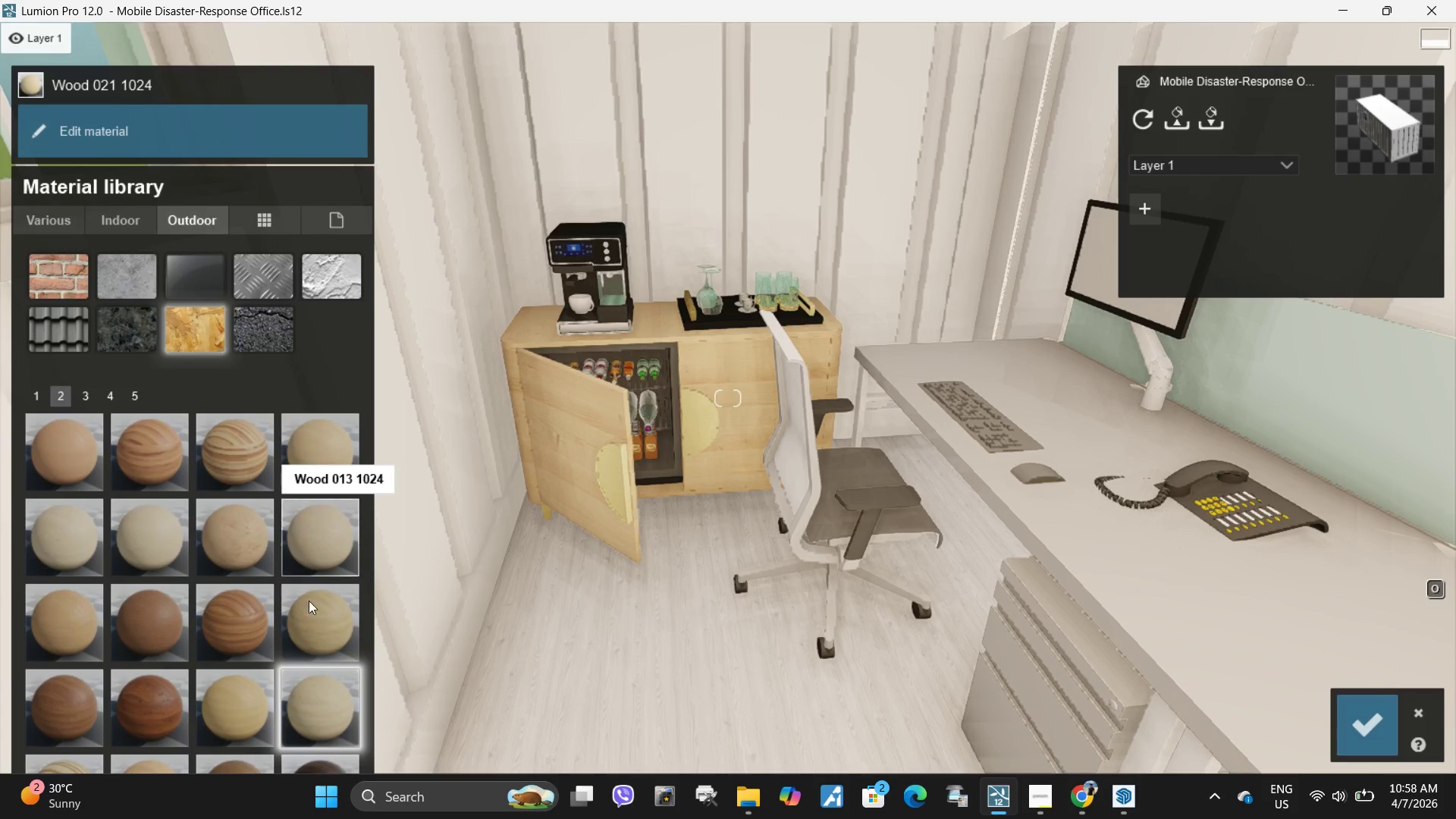 
double_click([311, 615])
 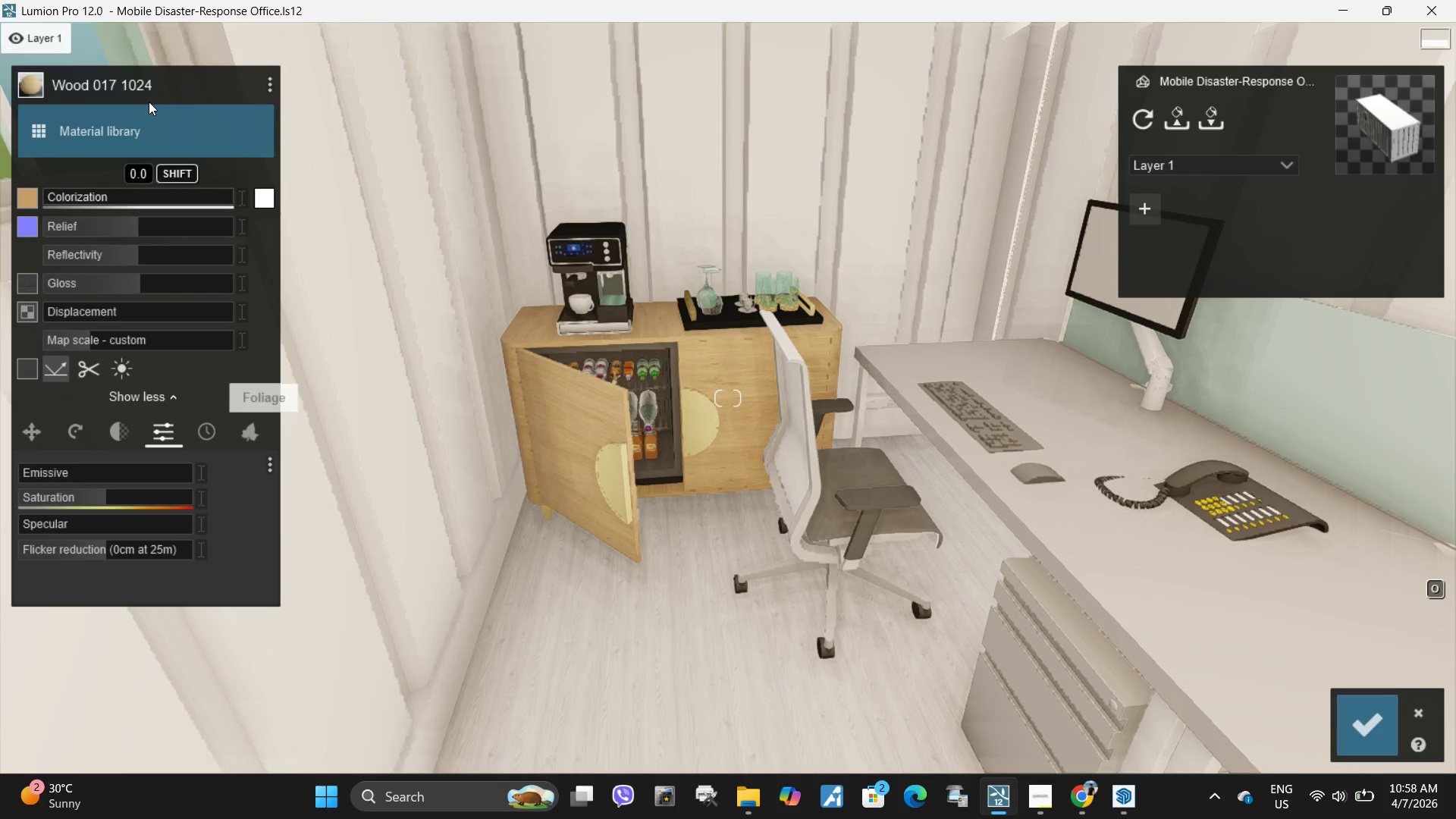 
left_click([114, 145])
 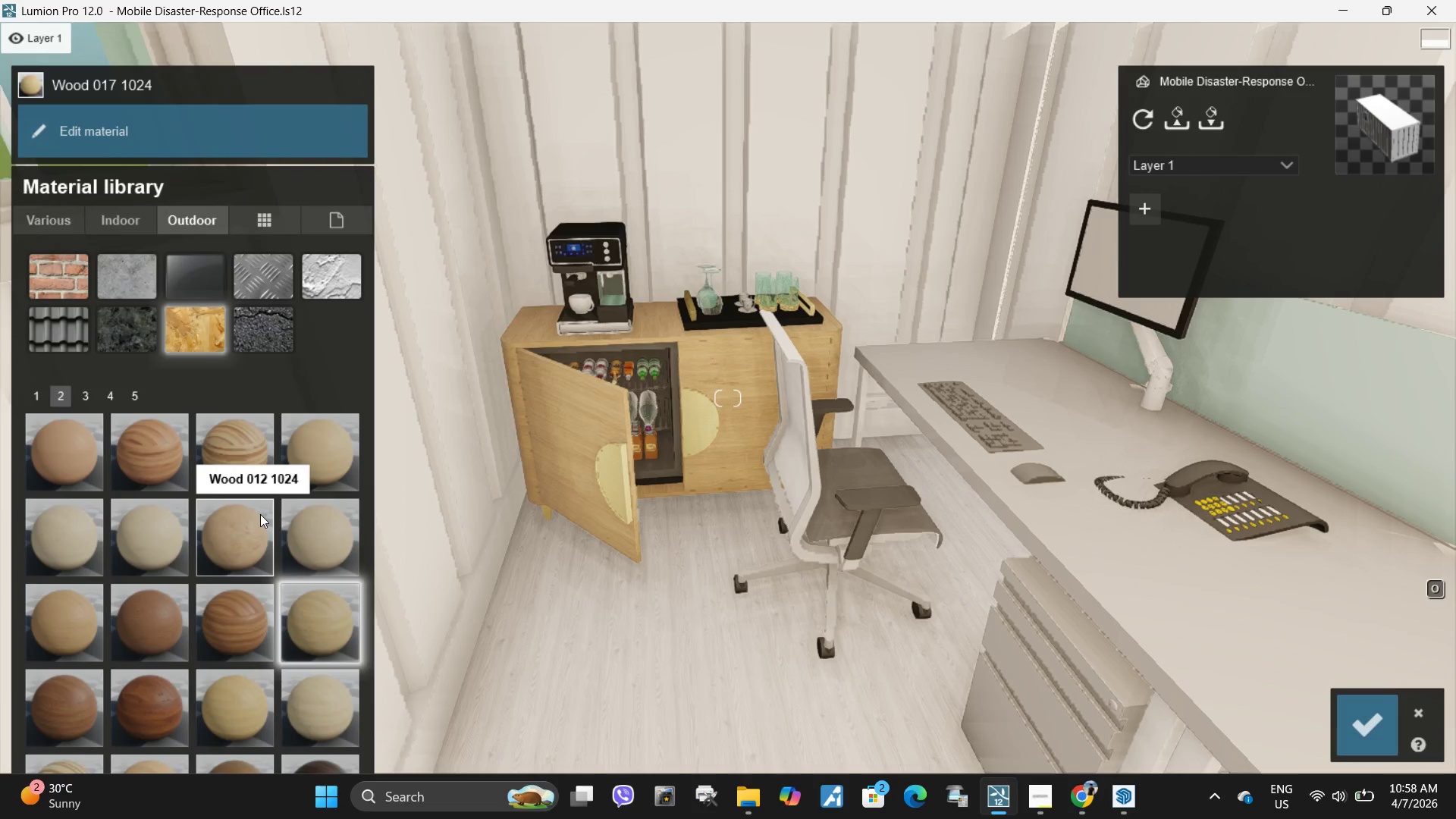 
left_click([260, 514])
 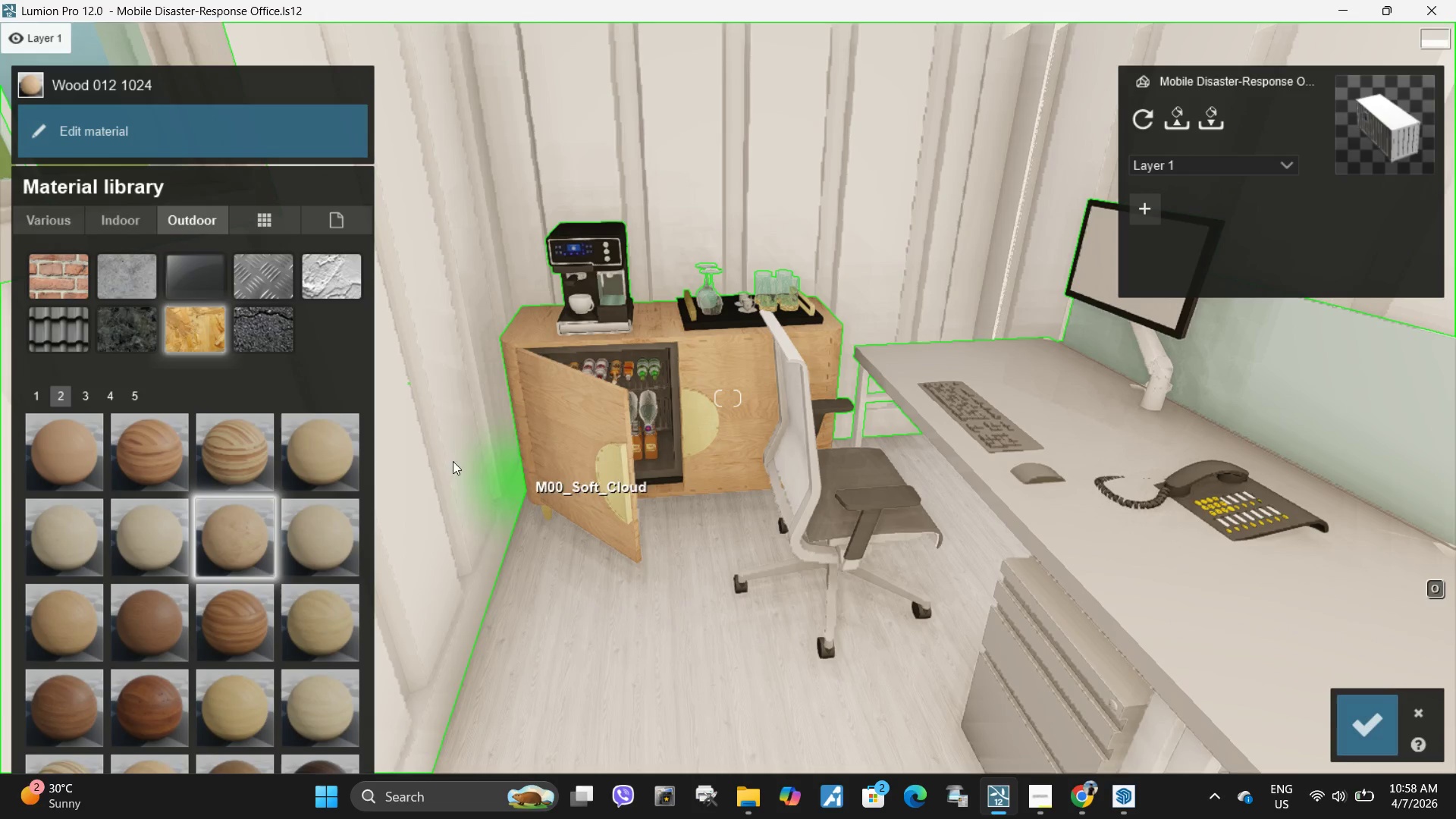 
left_click([312, 438])
 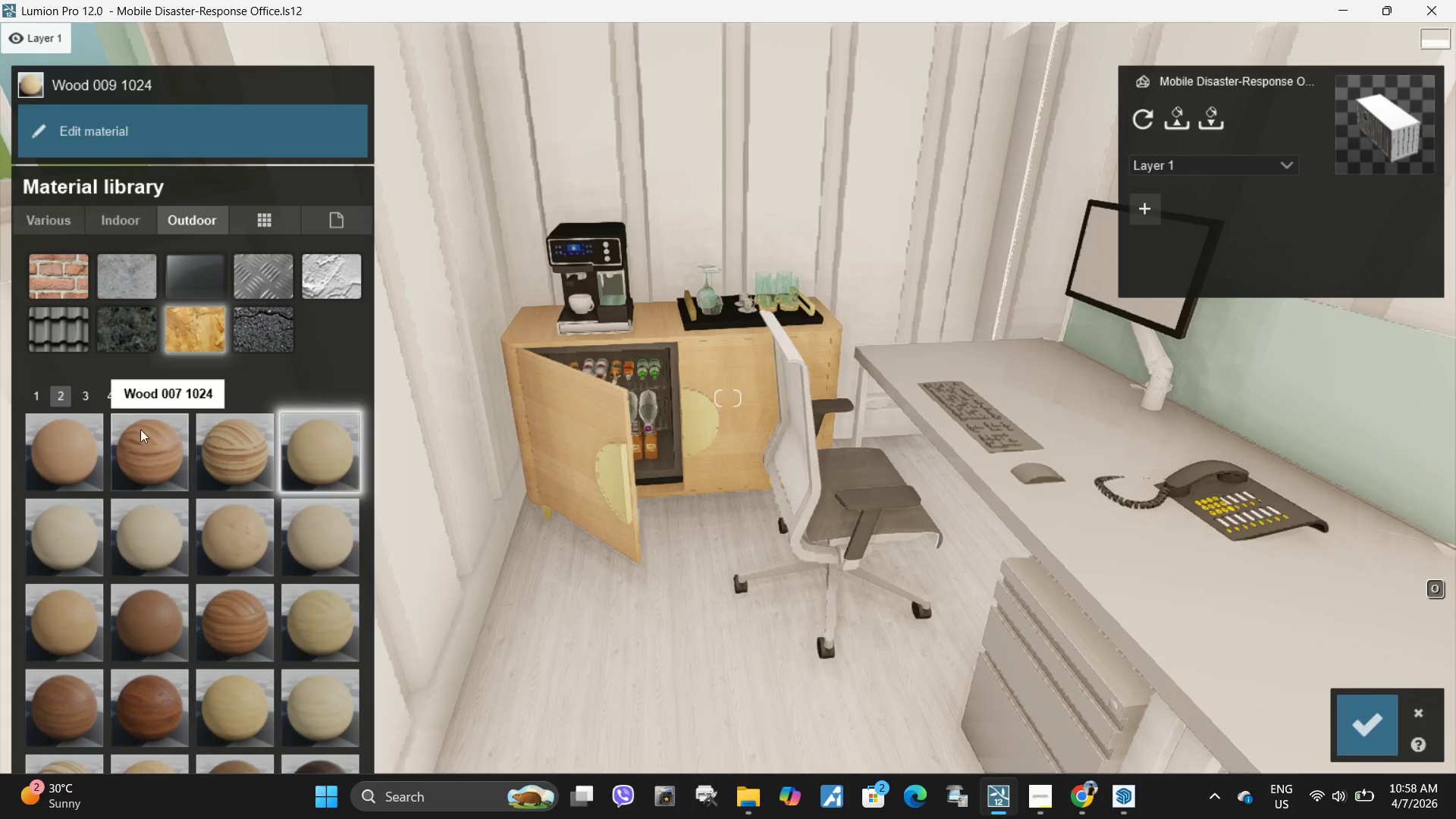 
left_click([52, 453])
 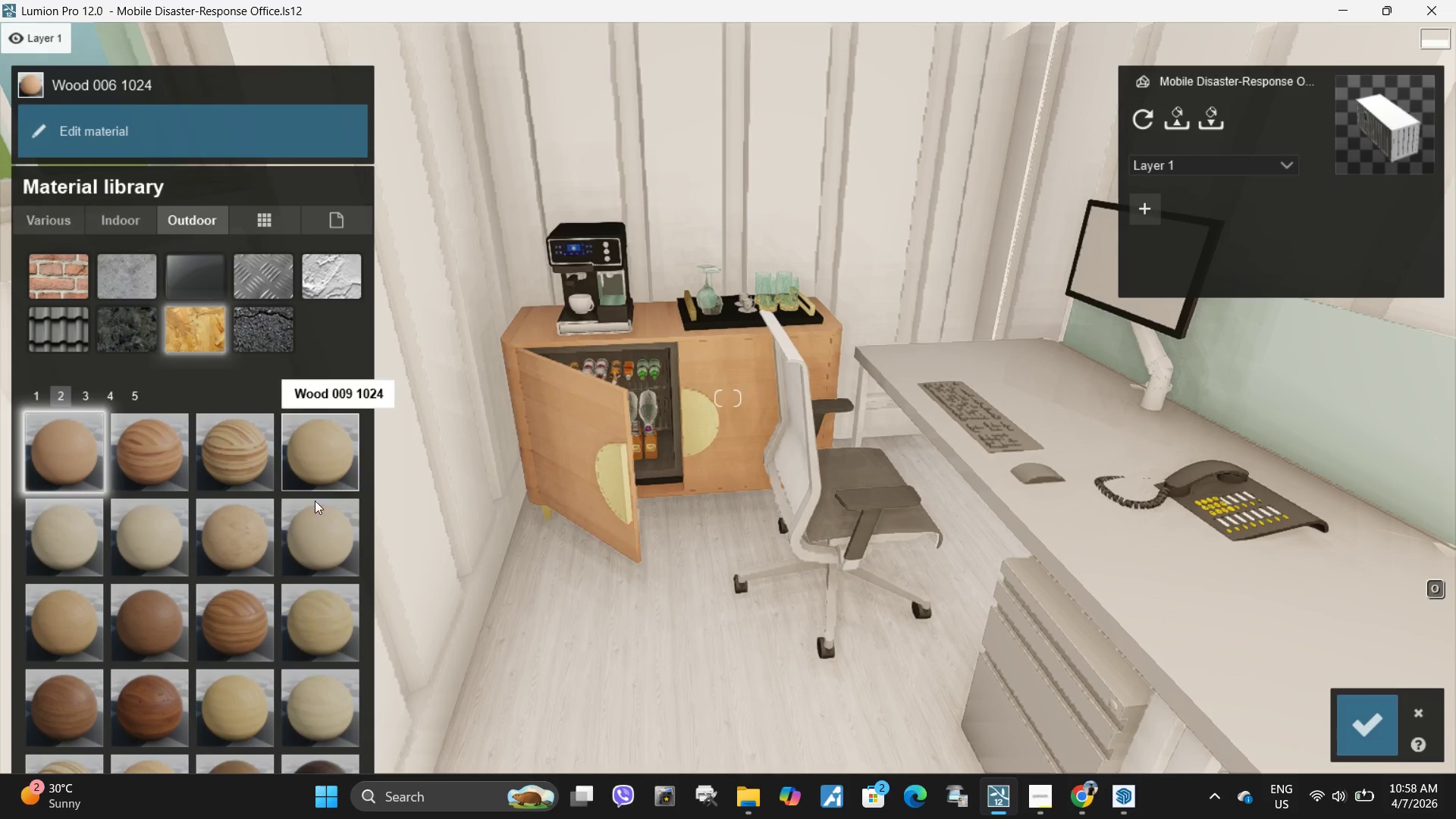 
left_click([312, 529])
 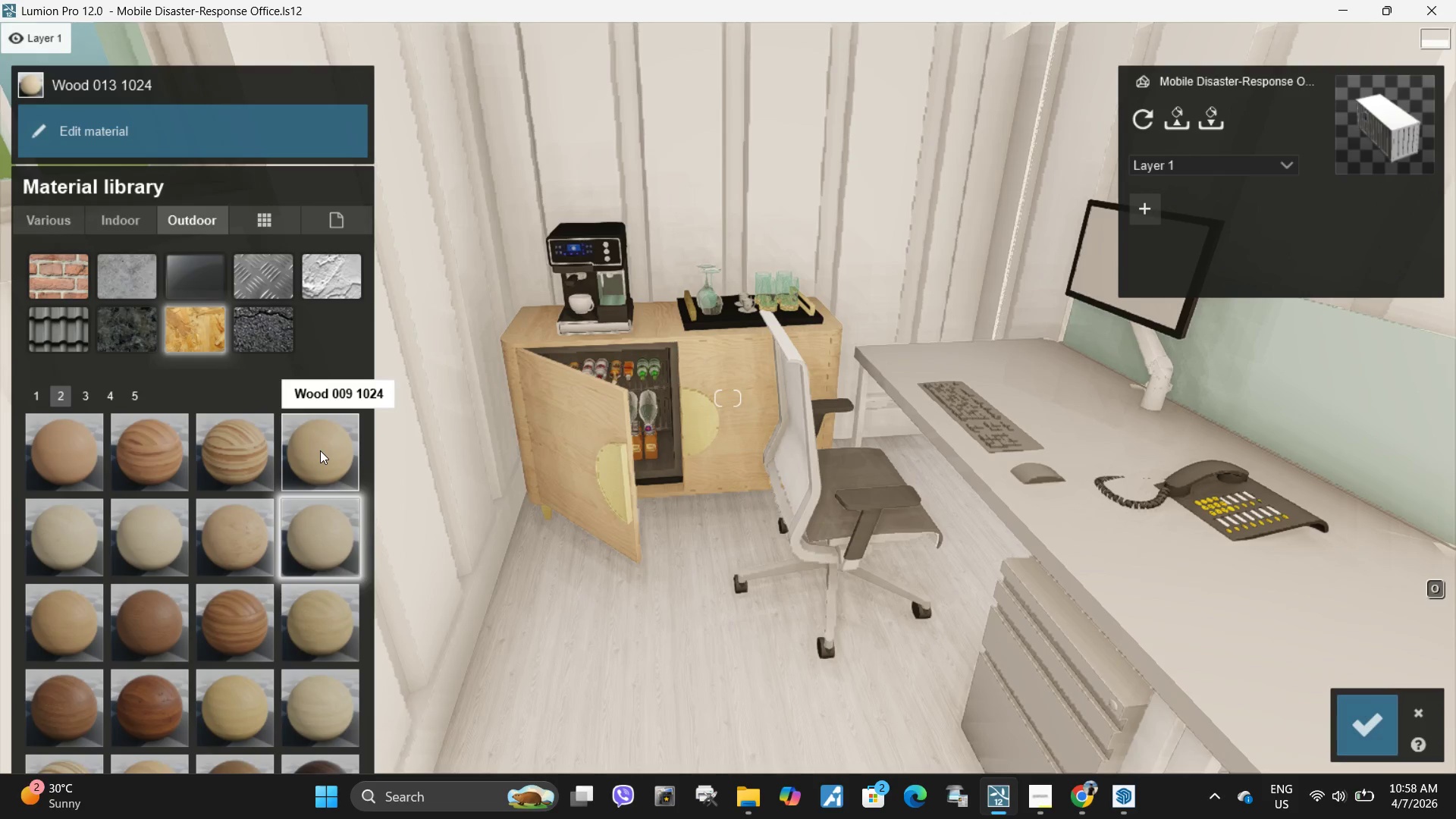 
double_click([320, 450])
 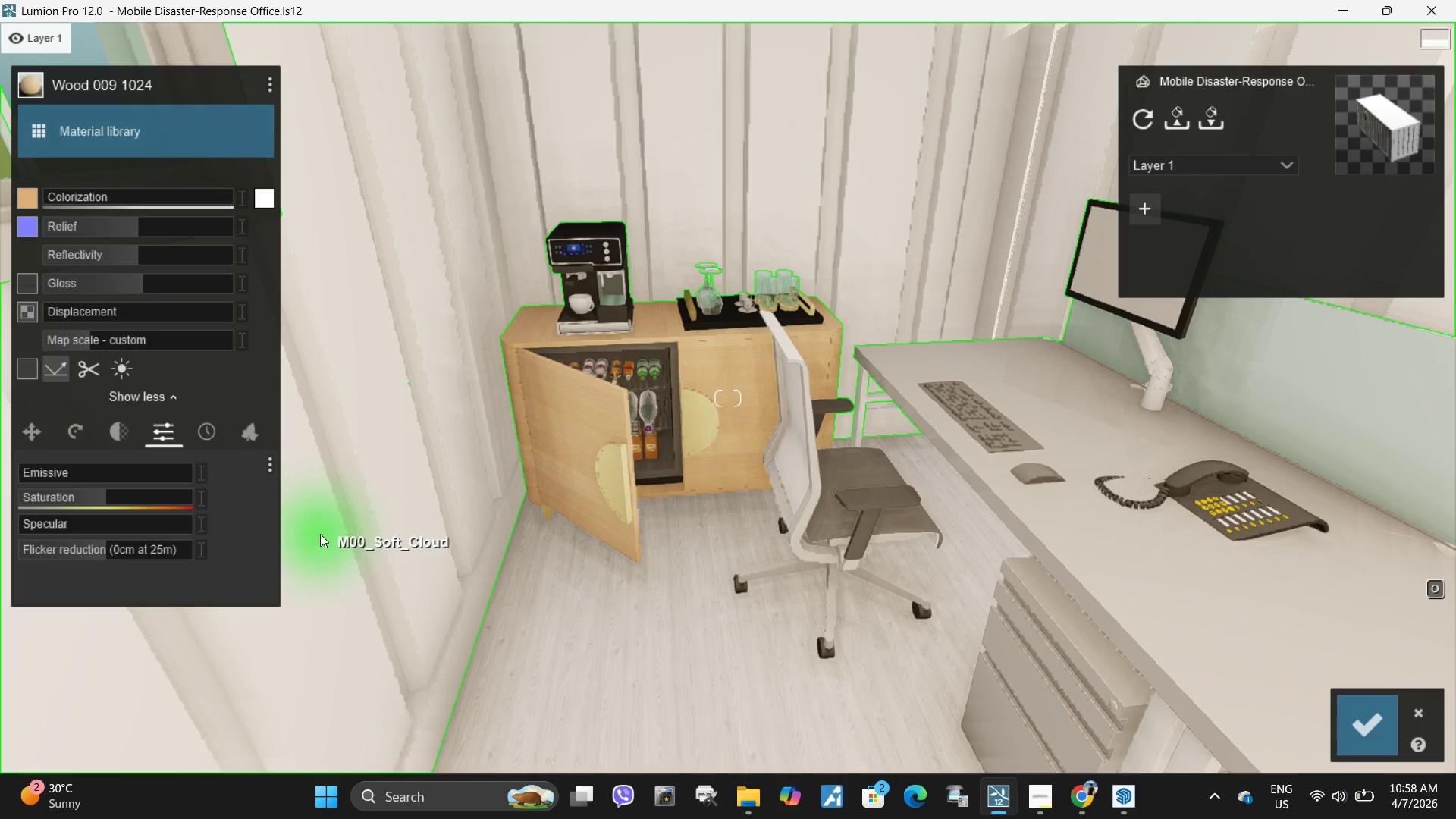 
double_click([320, 534])
 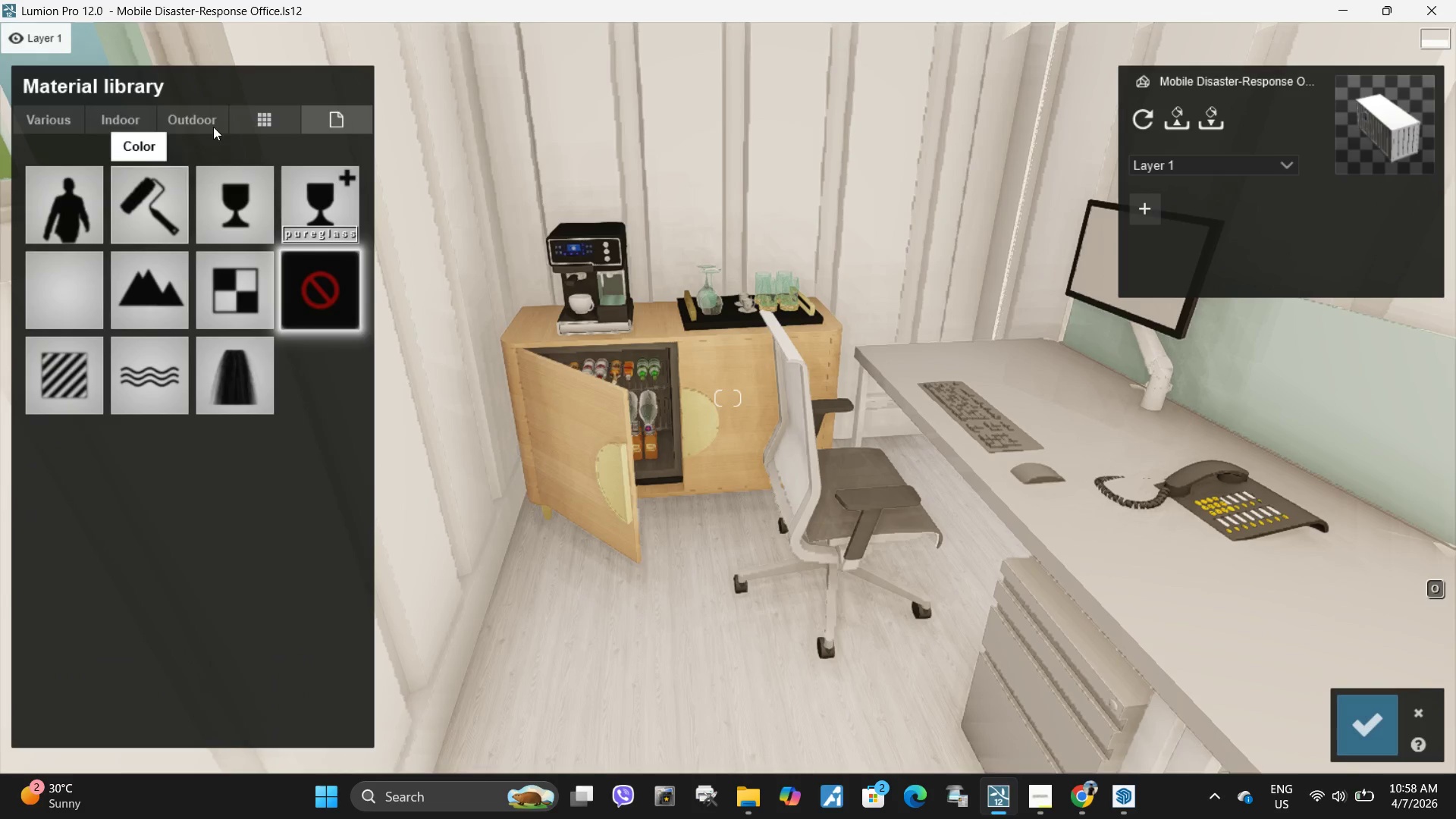 
left_click([217, 121])
 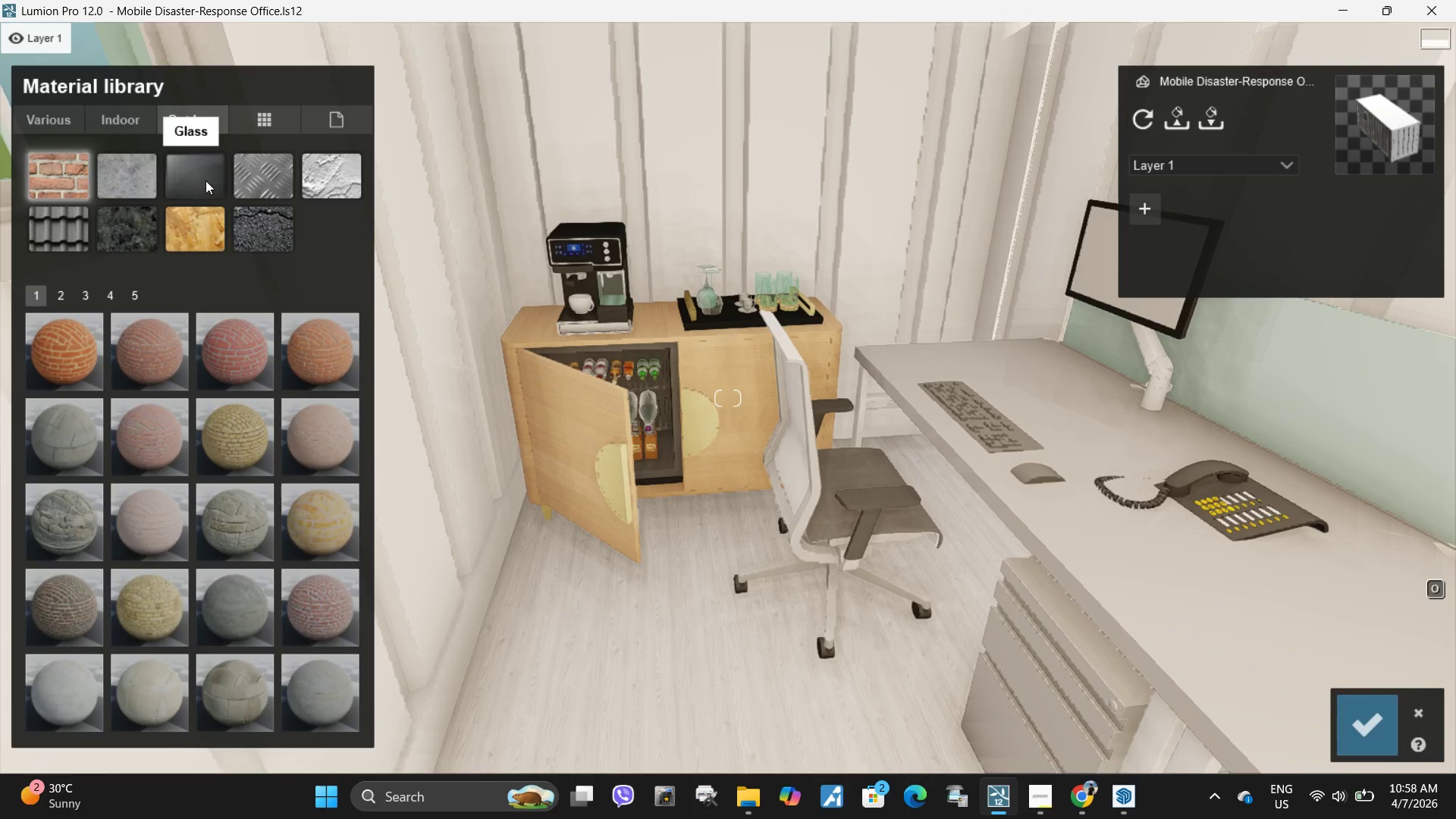 
left_click([196, 215])
 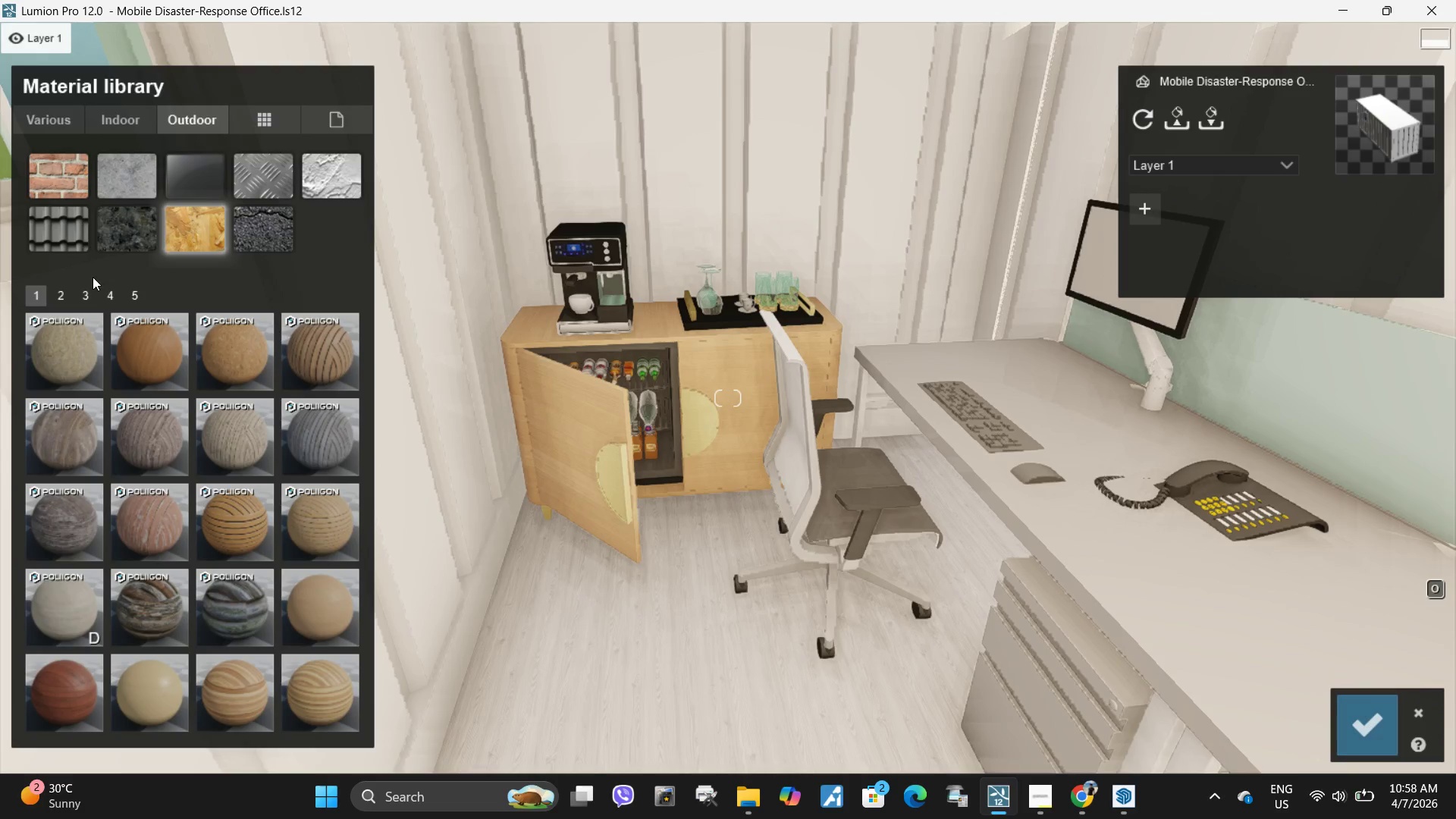 
left_click([124, 293])
 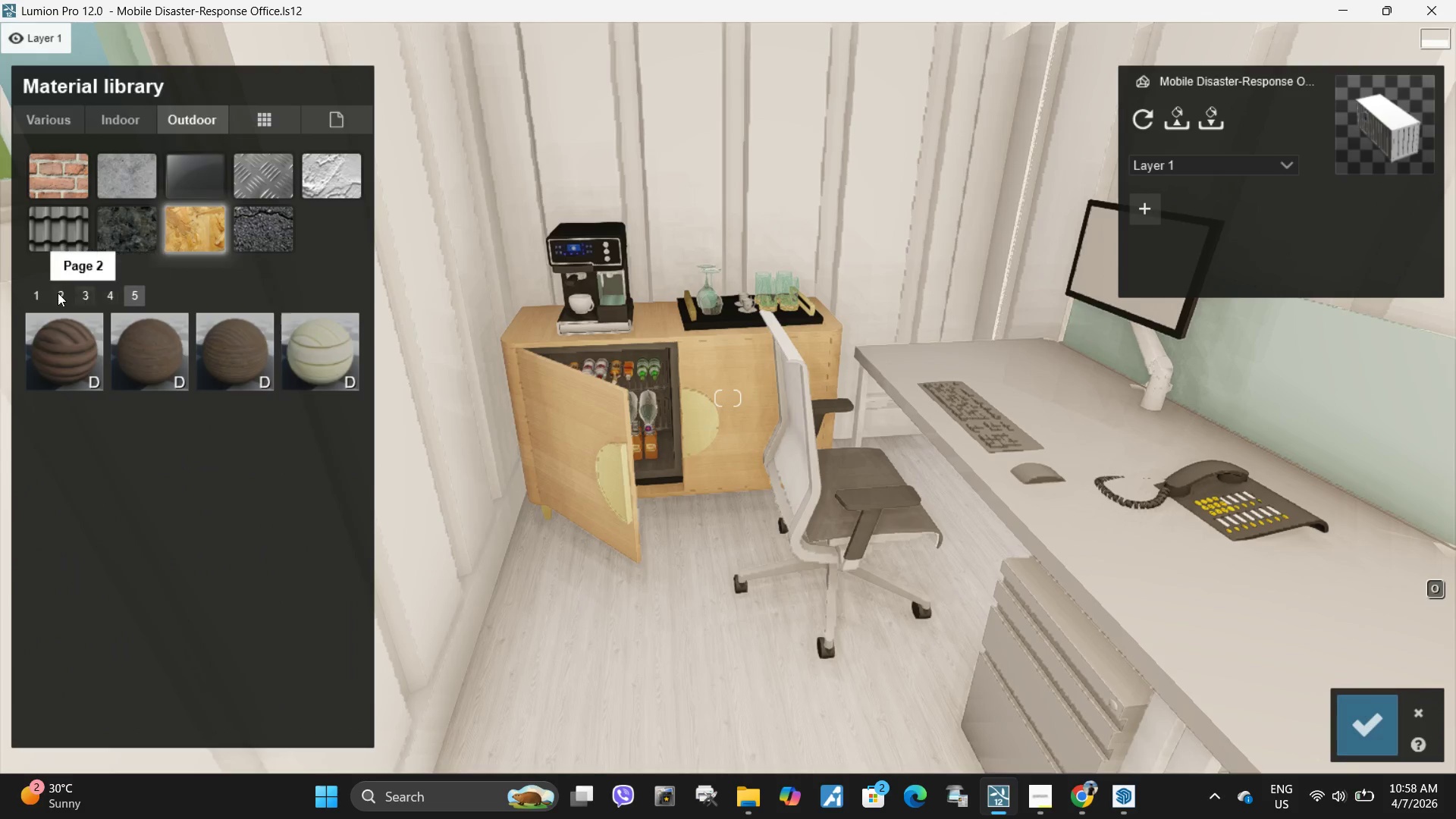 
double_click([58, 293])
 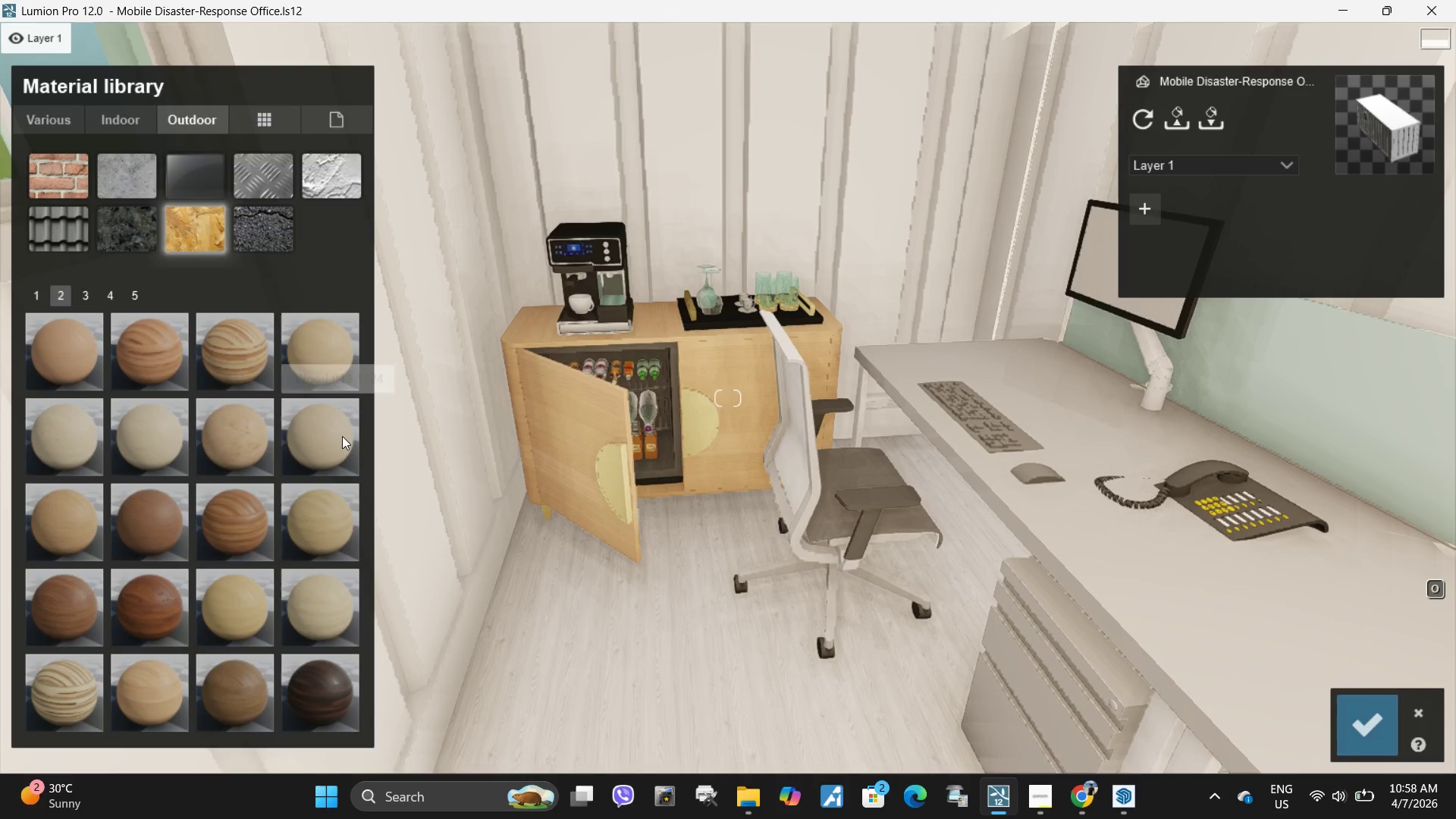 
left_click([312, 431])
 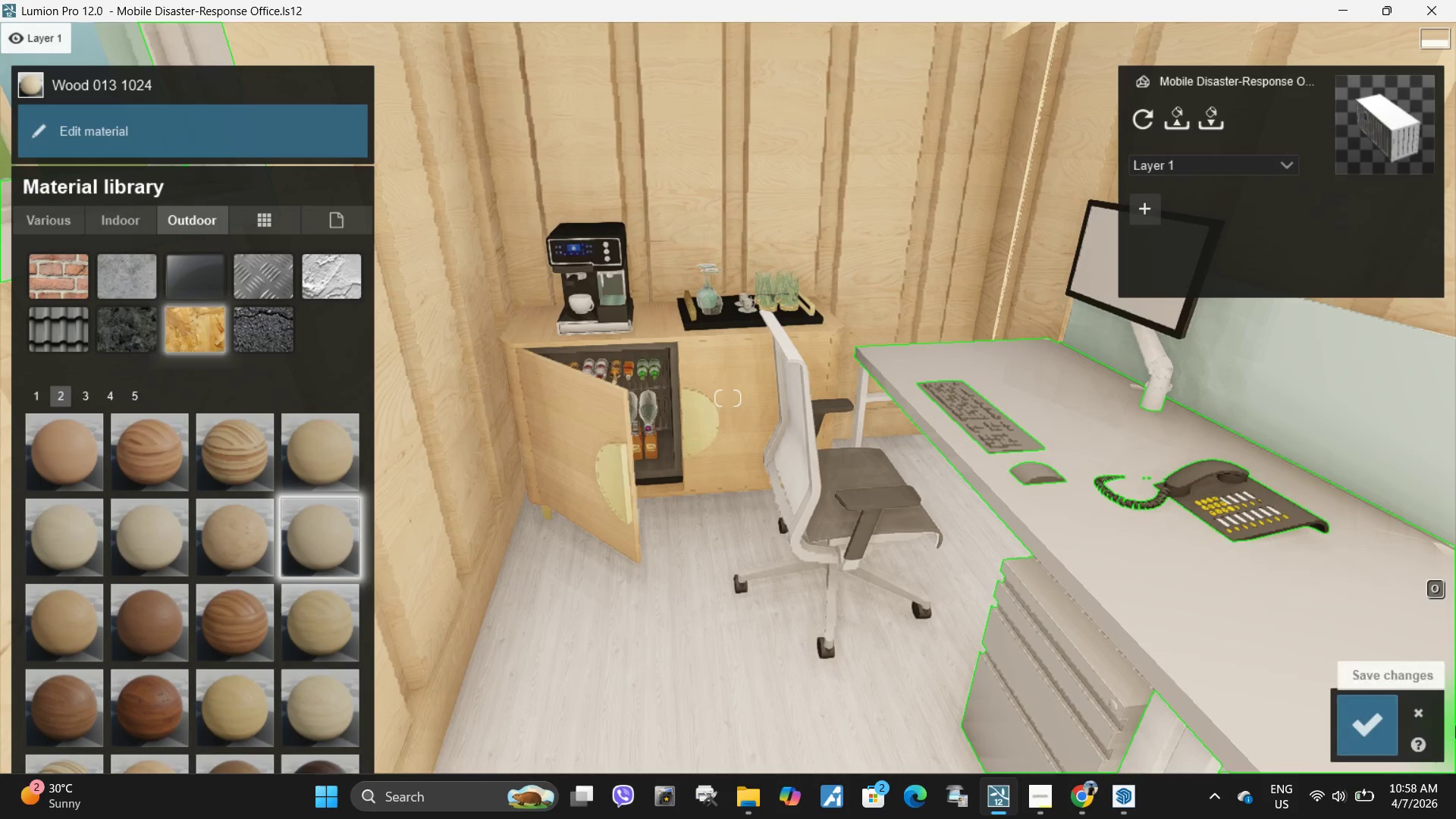 
wait(5.28)
 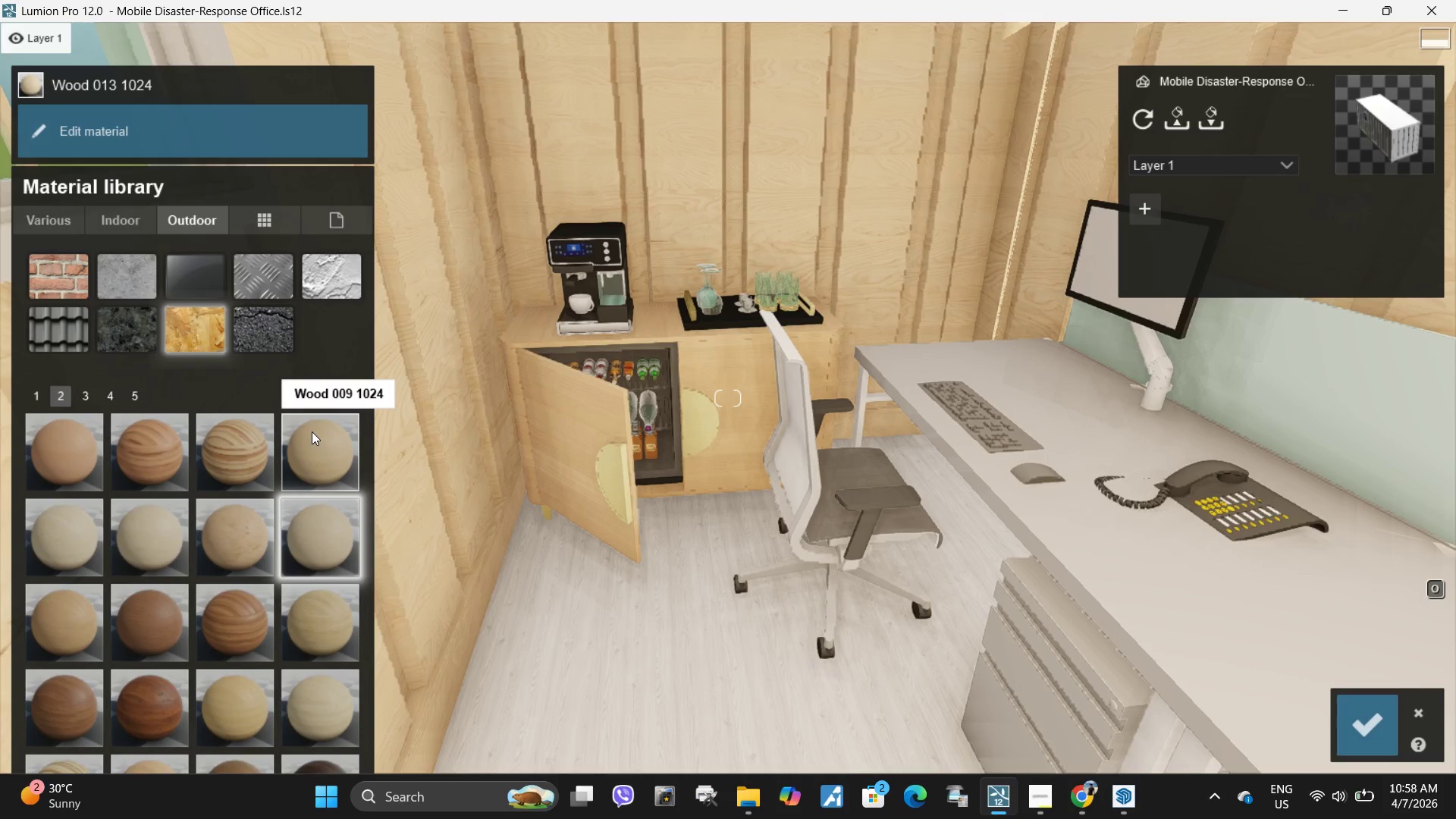 
left_click([1419, 722])
 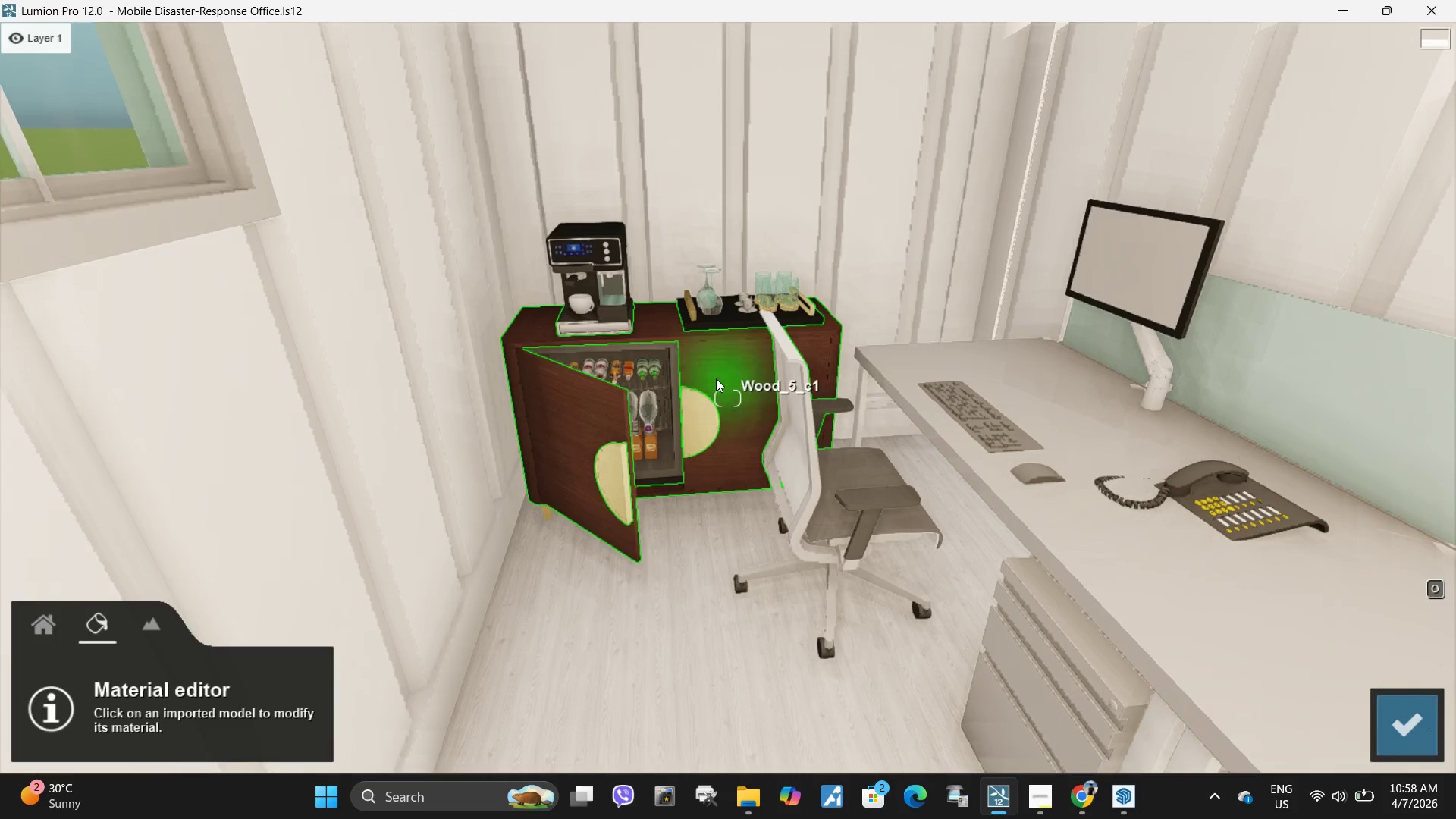 
left_click([708, 364])
 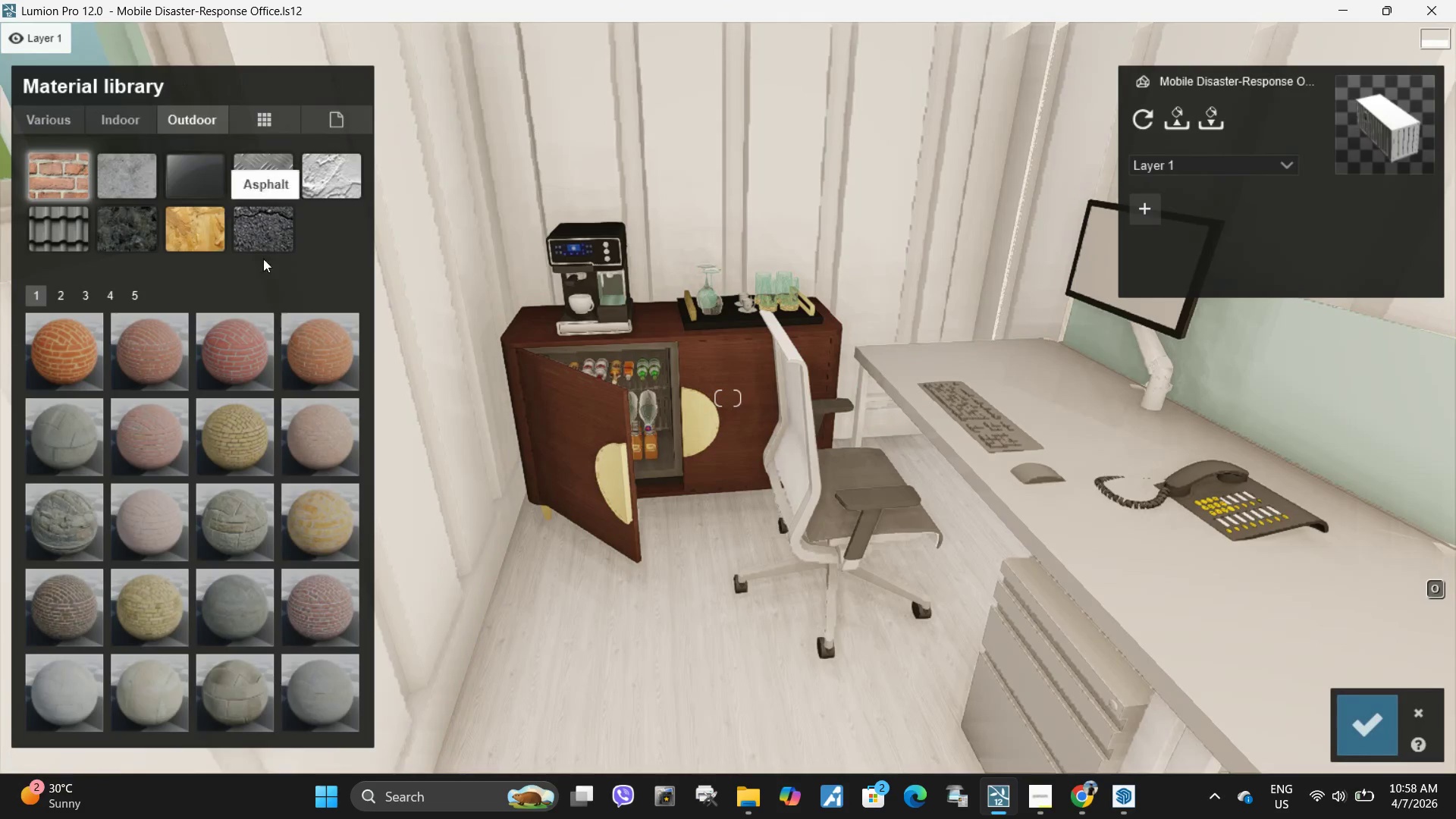 
left_click([215, 236])
 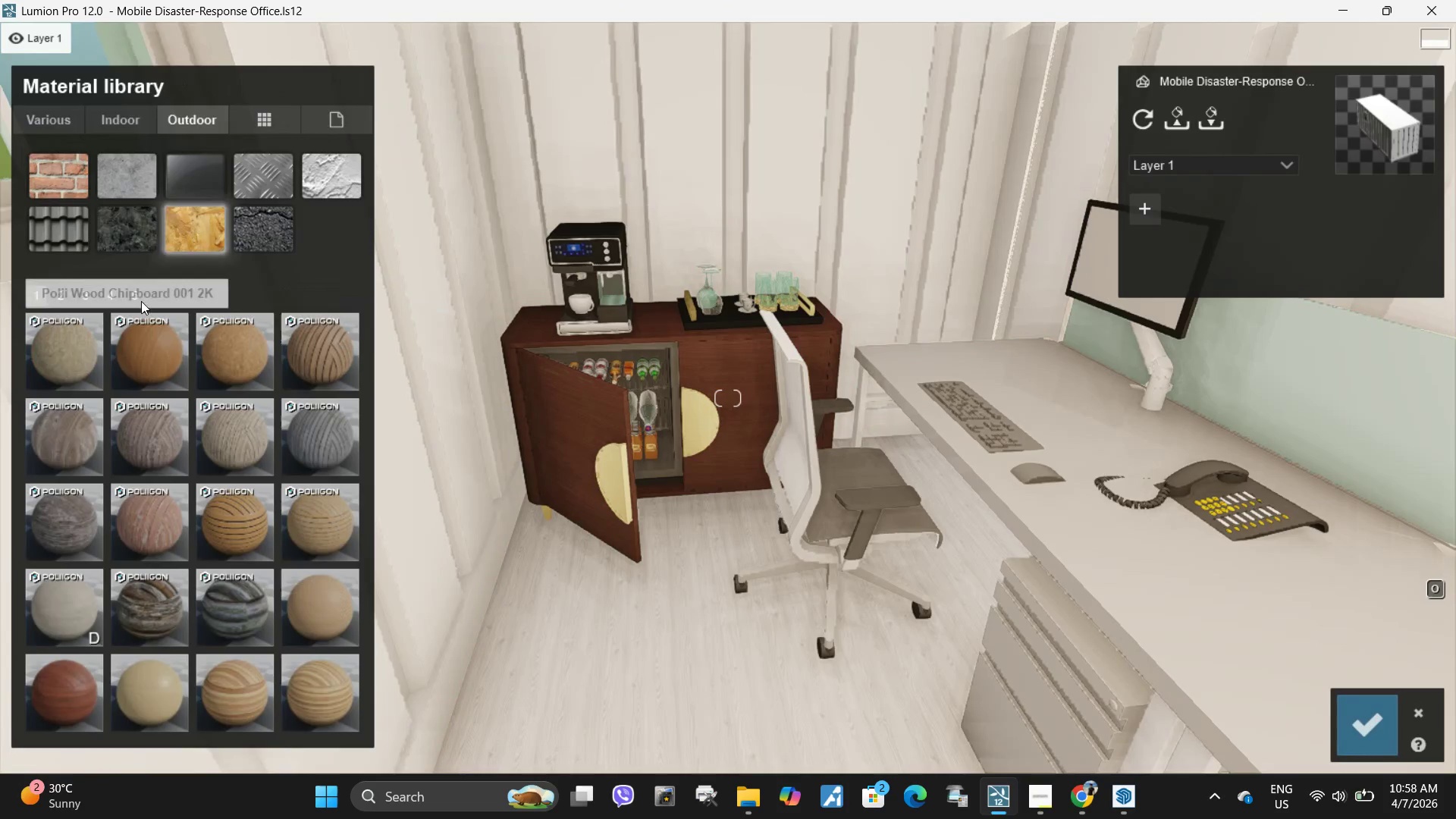 
left_click([134, 296])
 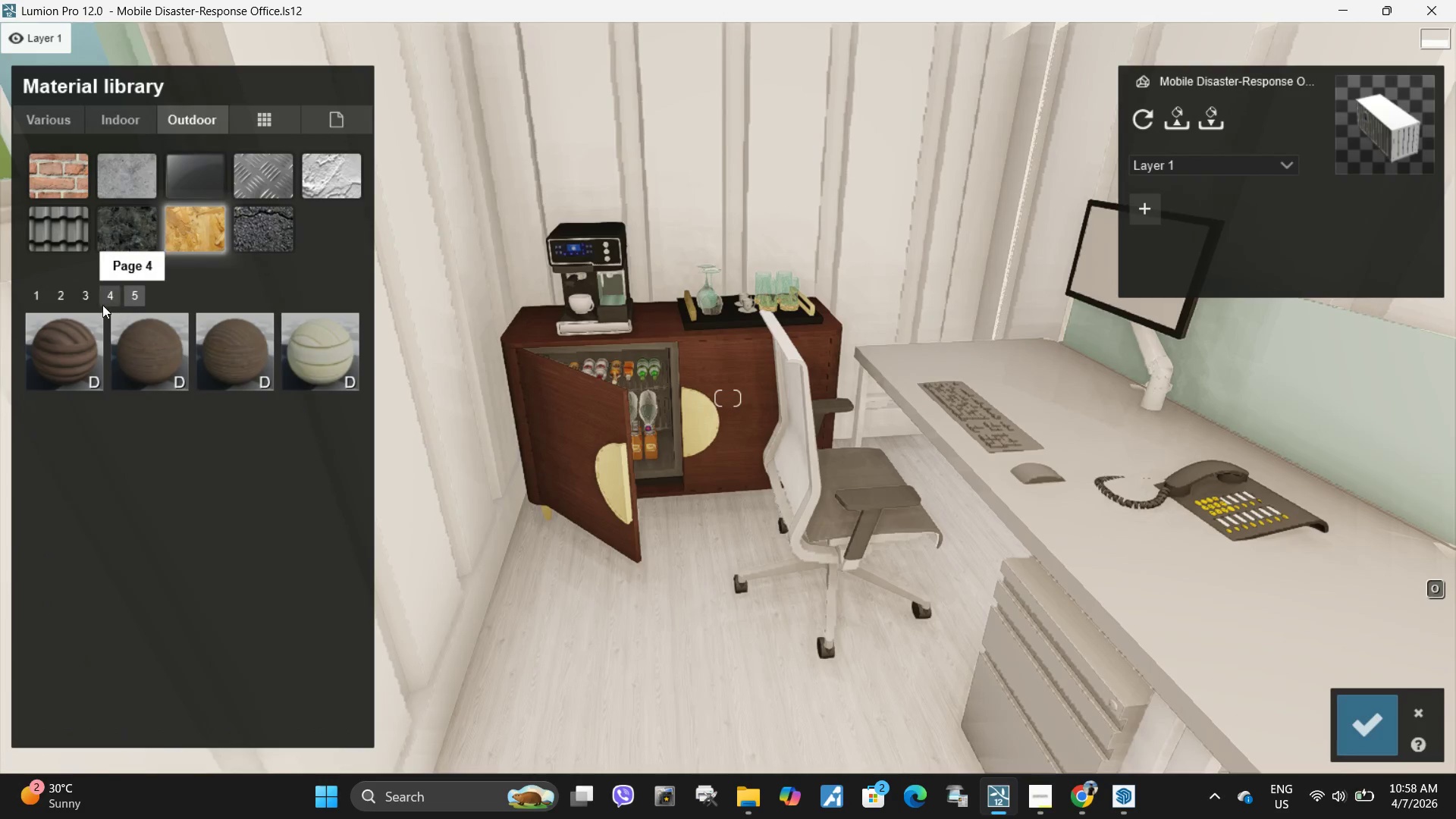 
double_click([102, 305])
 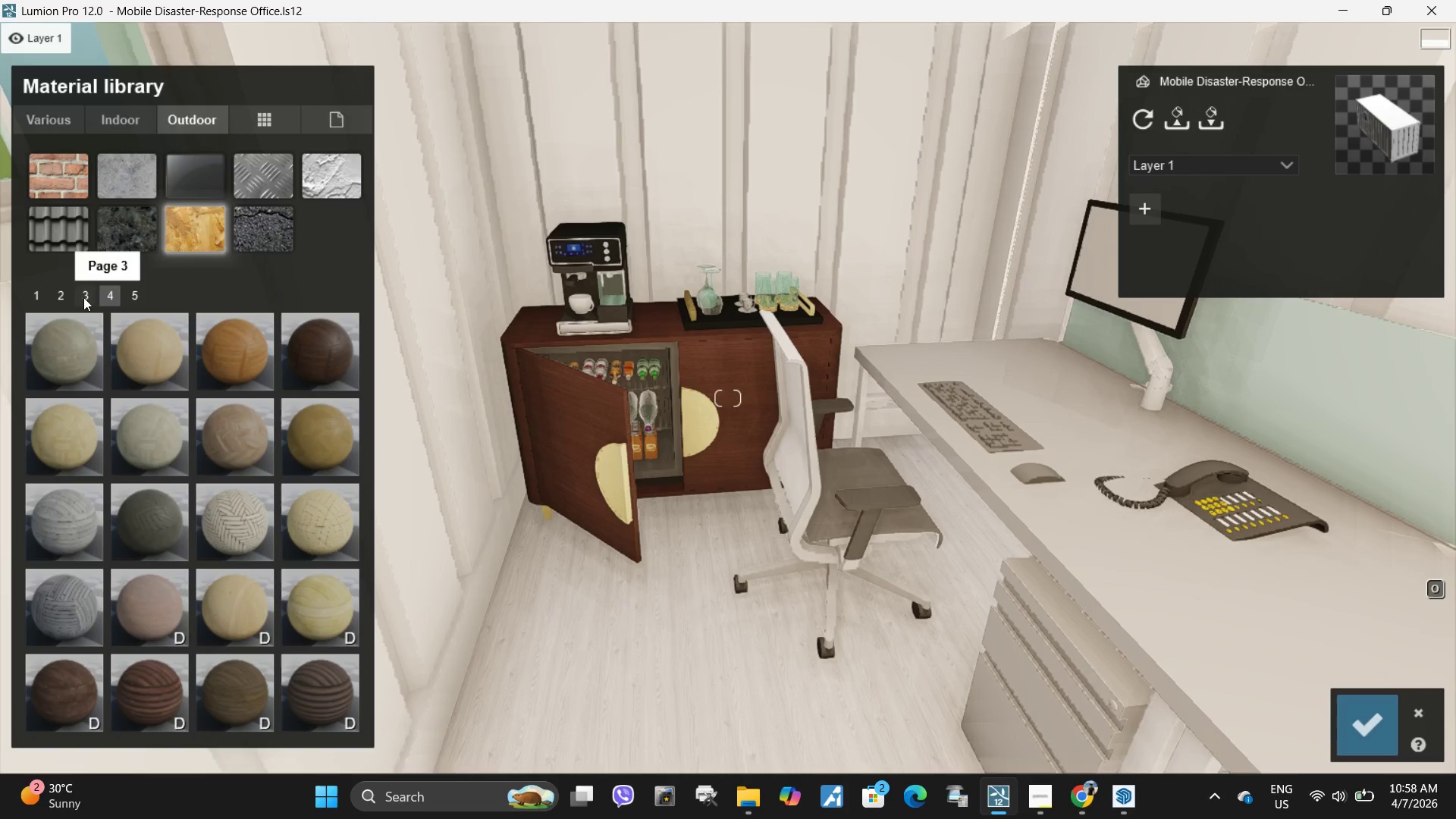 
double_click([82, 294])
 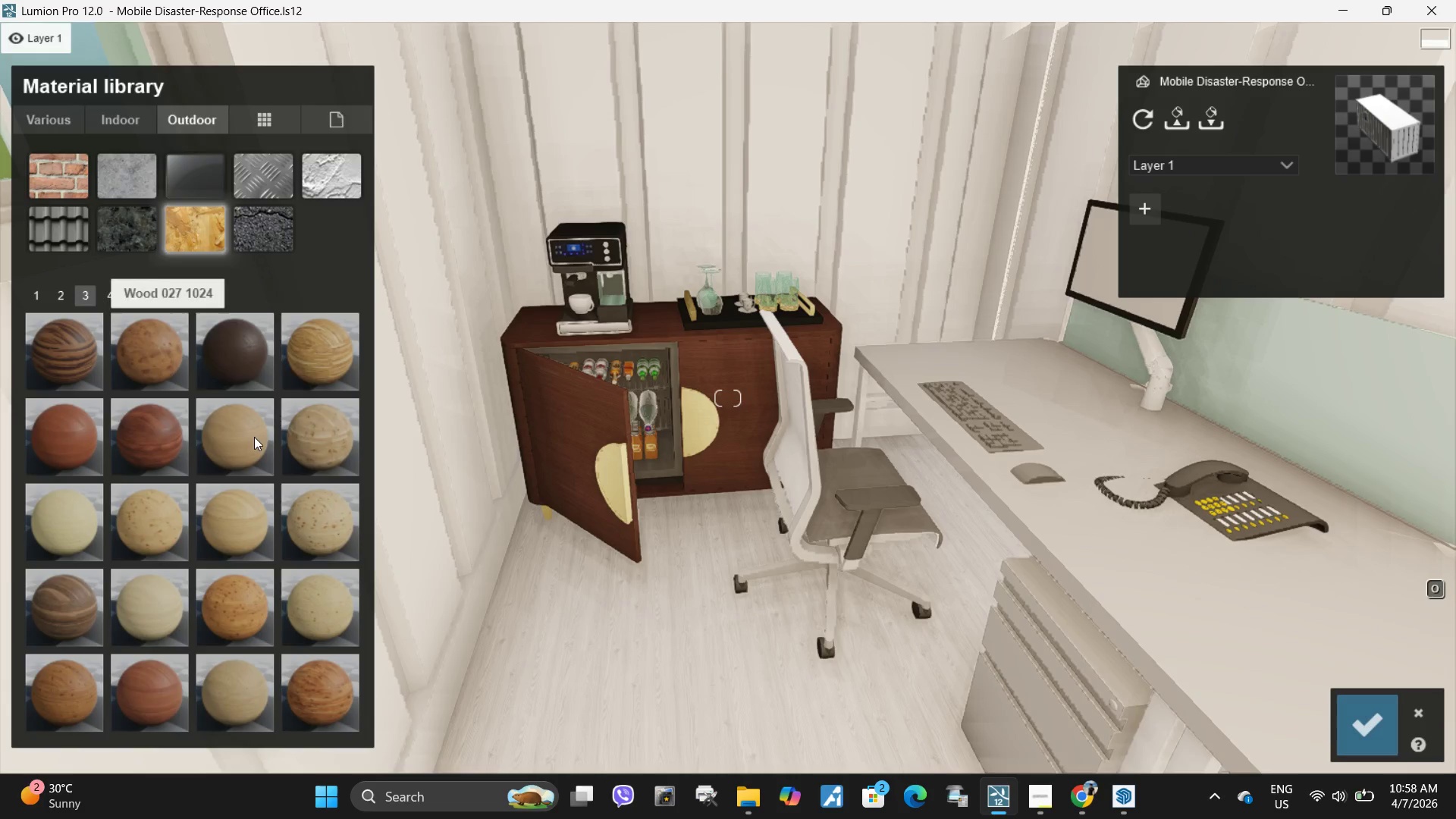 
left_click([256, 440])
 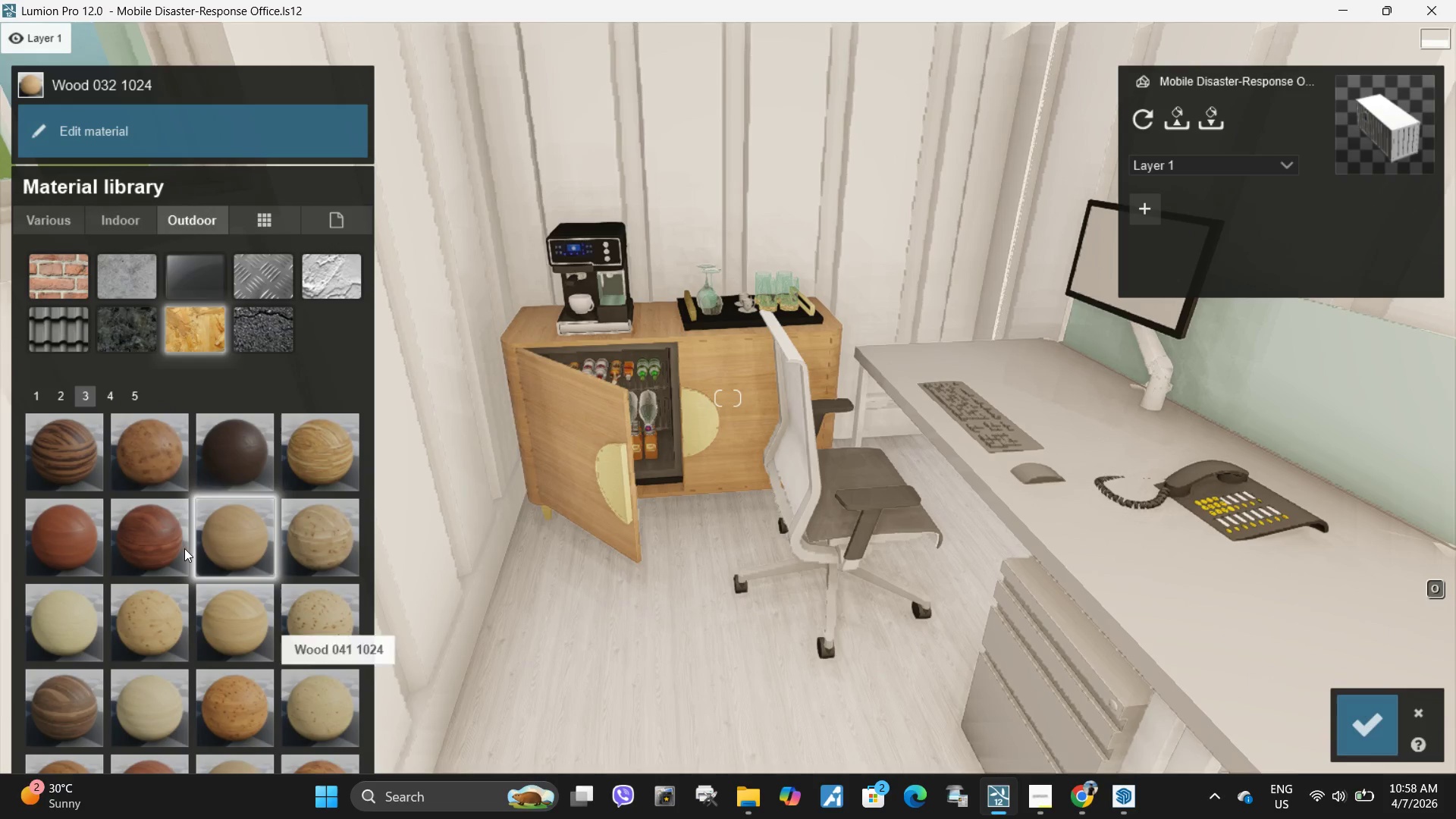 
left_click([67, 393])
 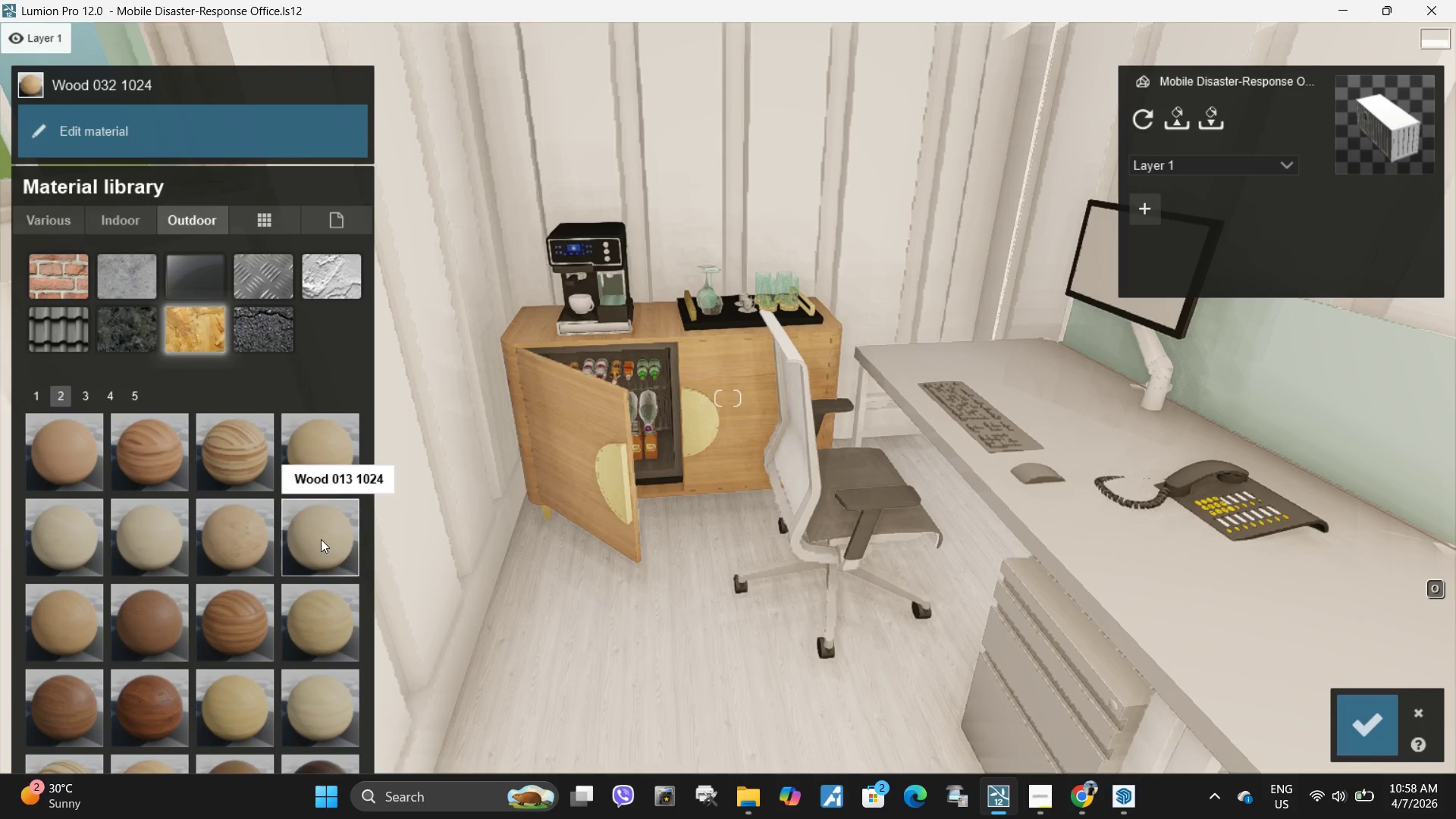 
double_click([321, 539])
 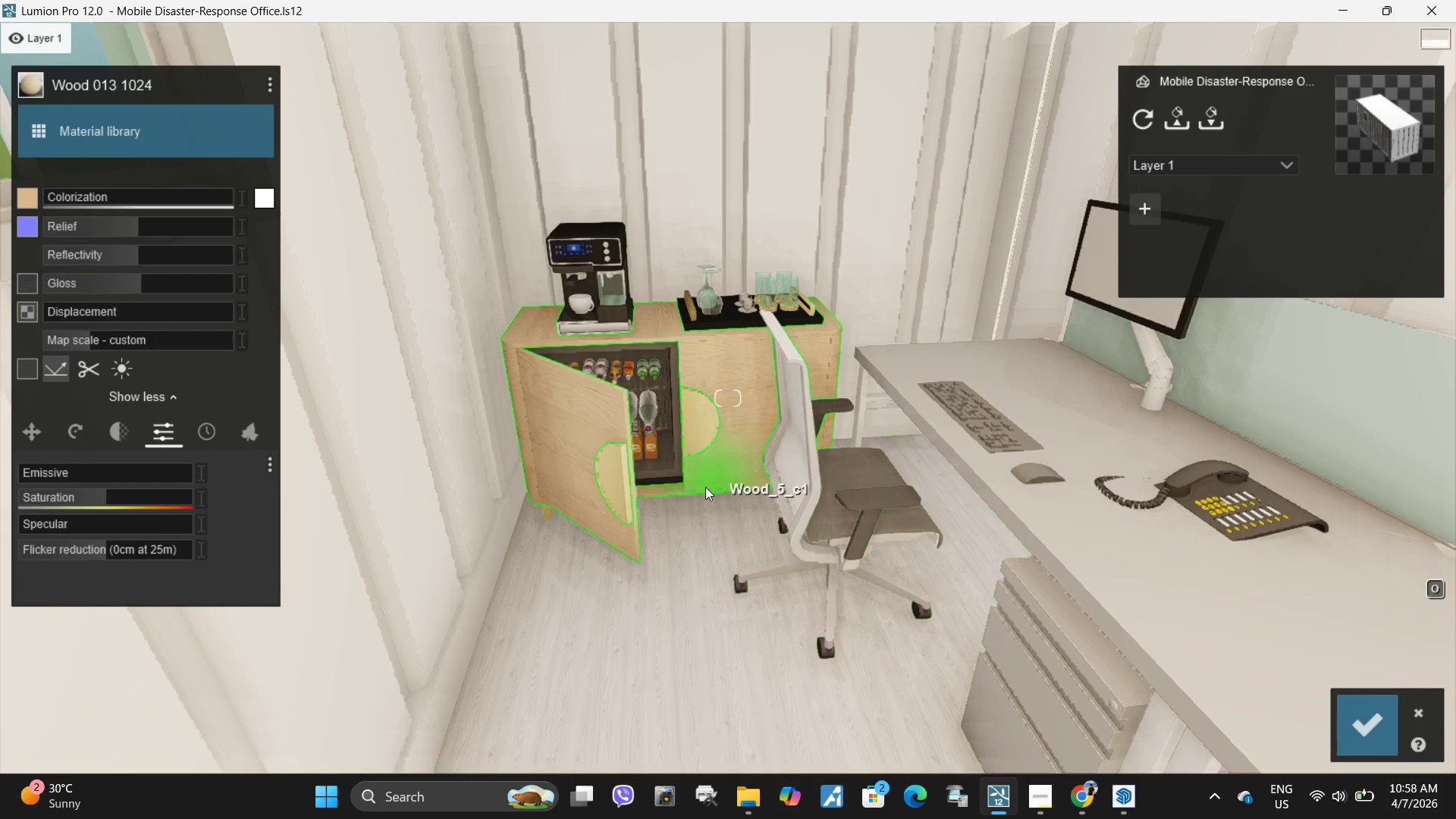 
left_click([613, 463])
 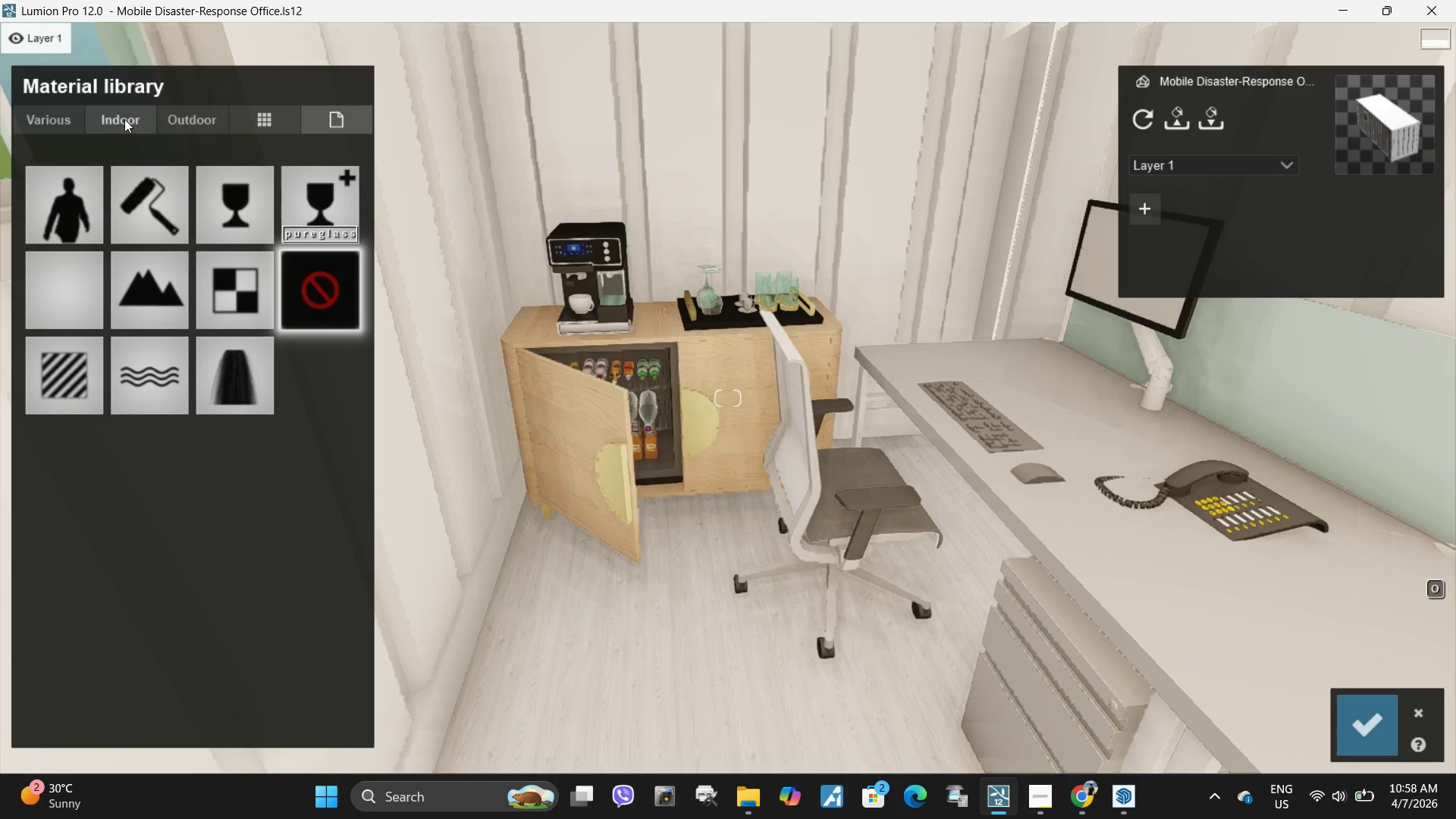 
wait(6.67)
 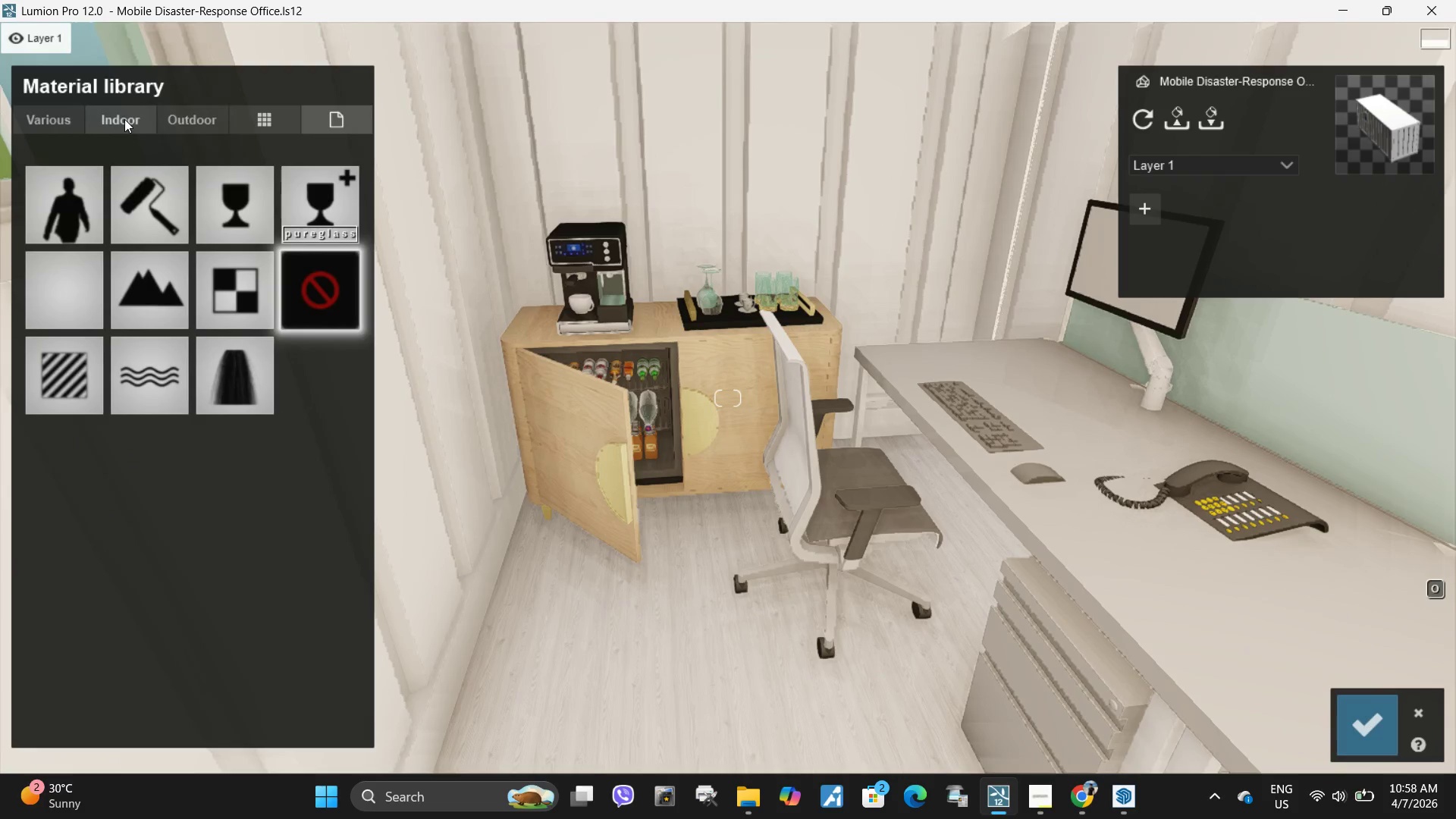 
left_click([115, 127])
 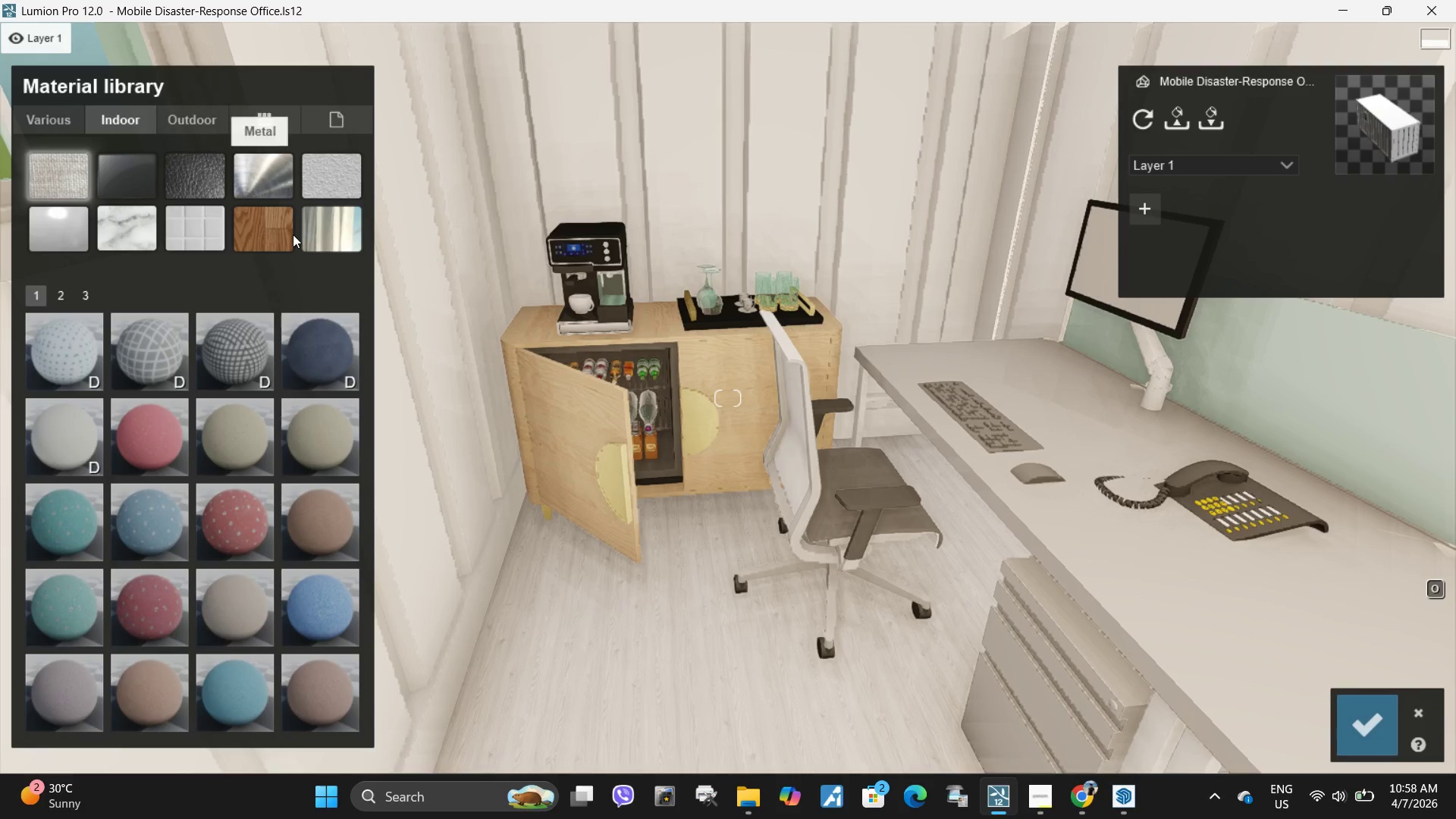 
left_click([270, 231])
 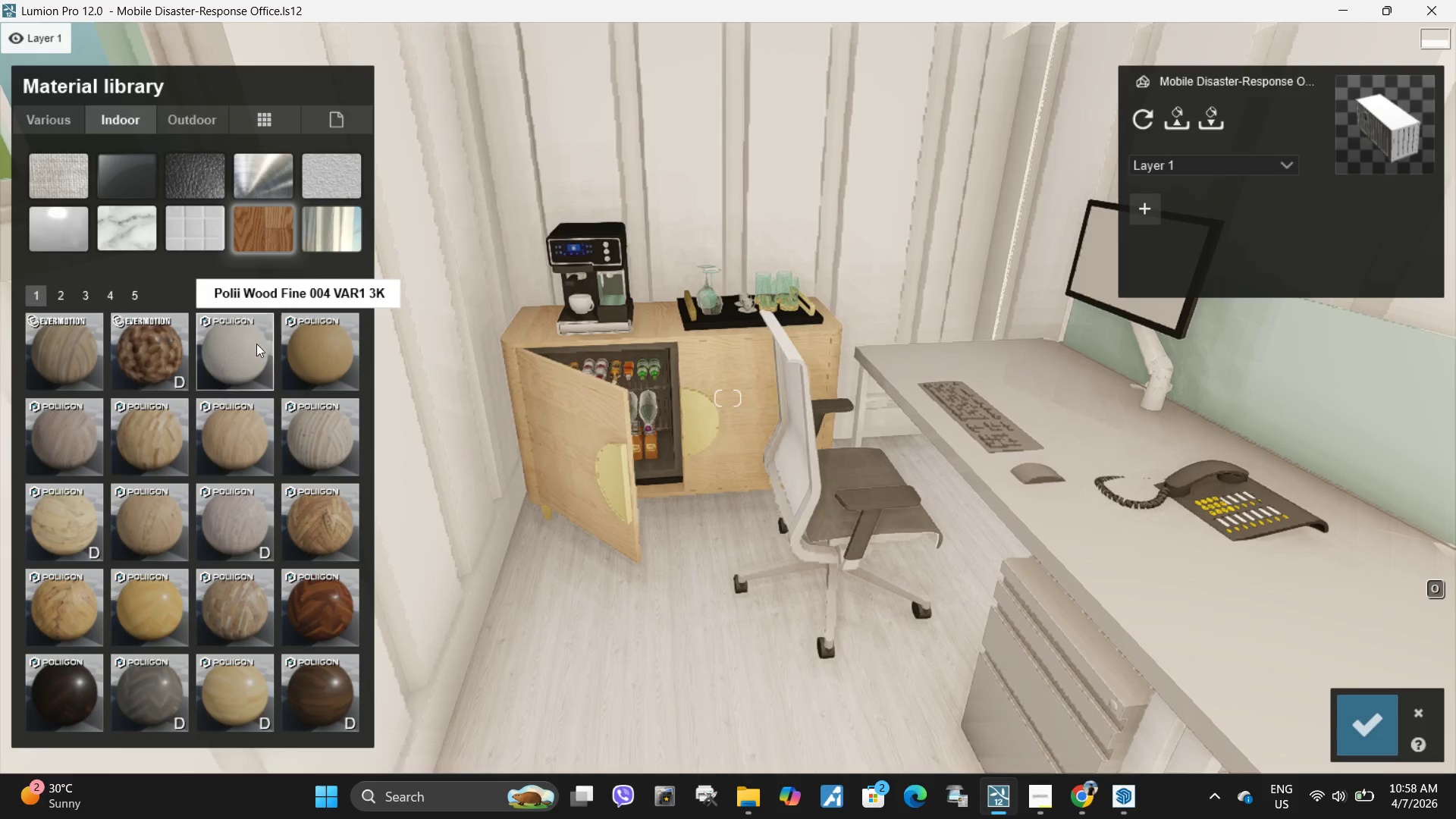 
left_click([249, 344])
 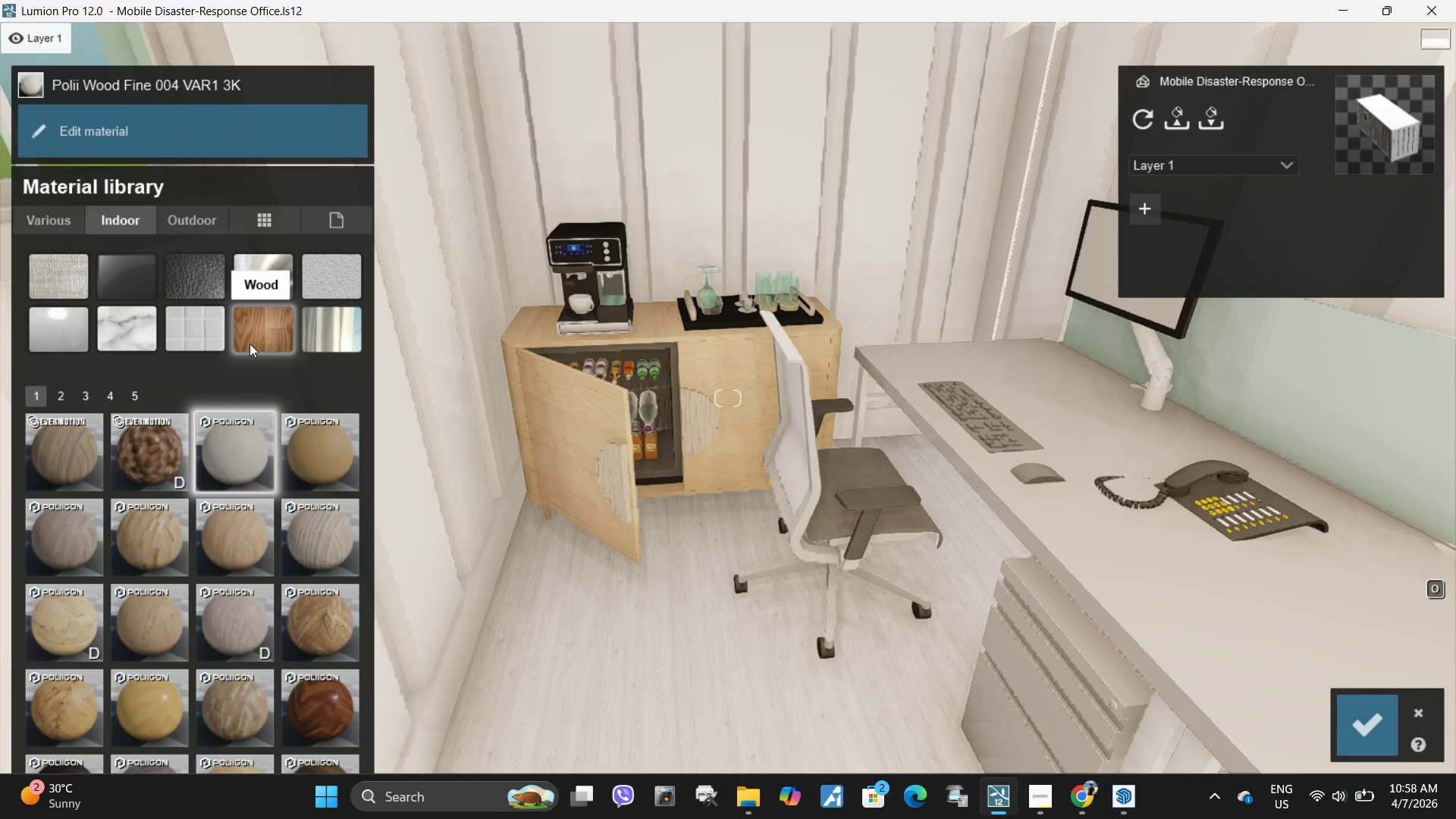 
mouse_move([128, 402])
 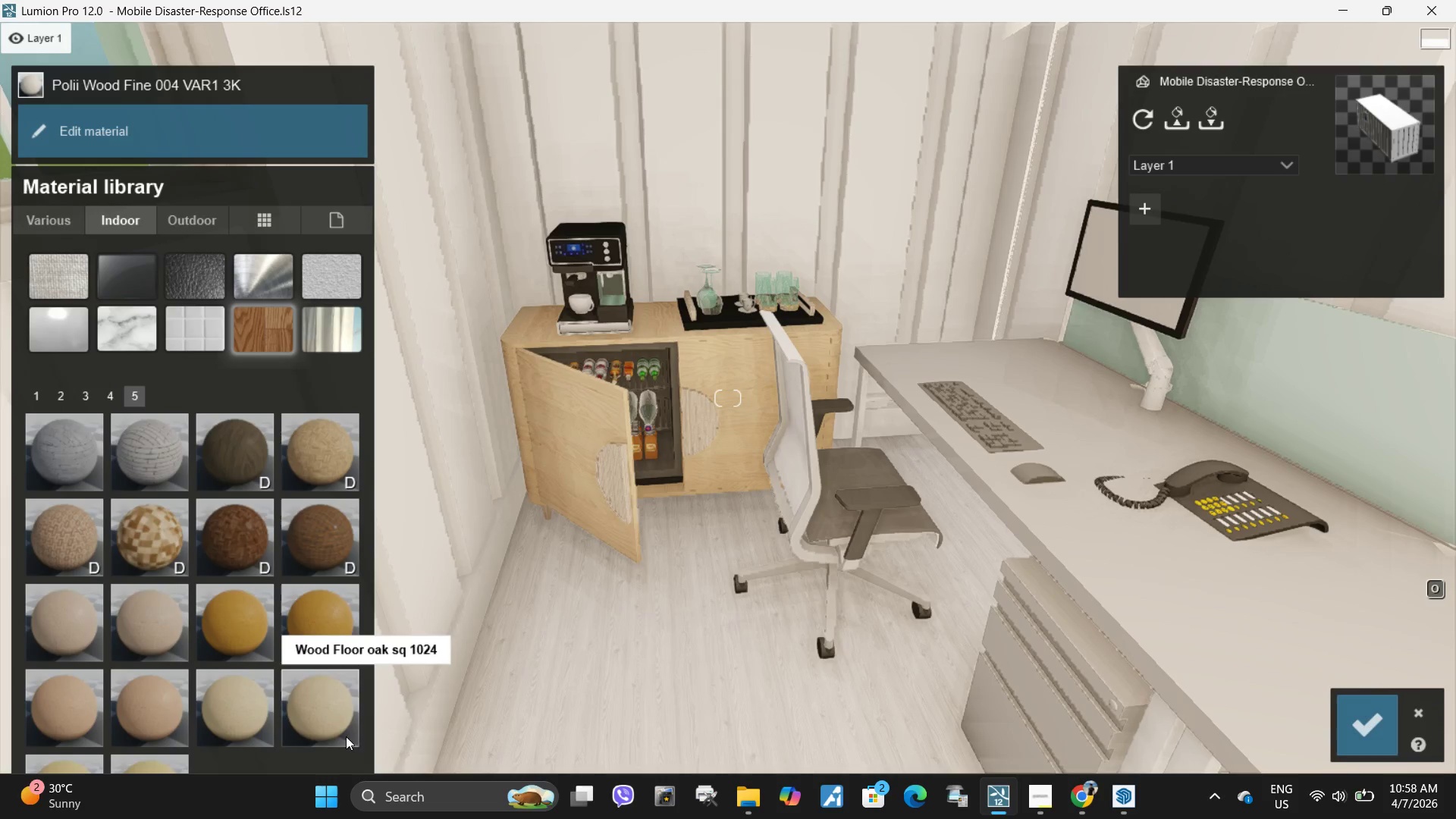 
left_click([322, 705])
 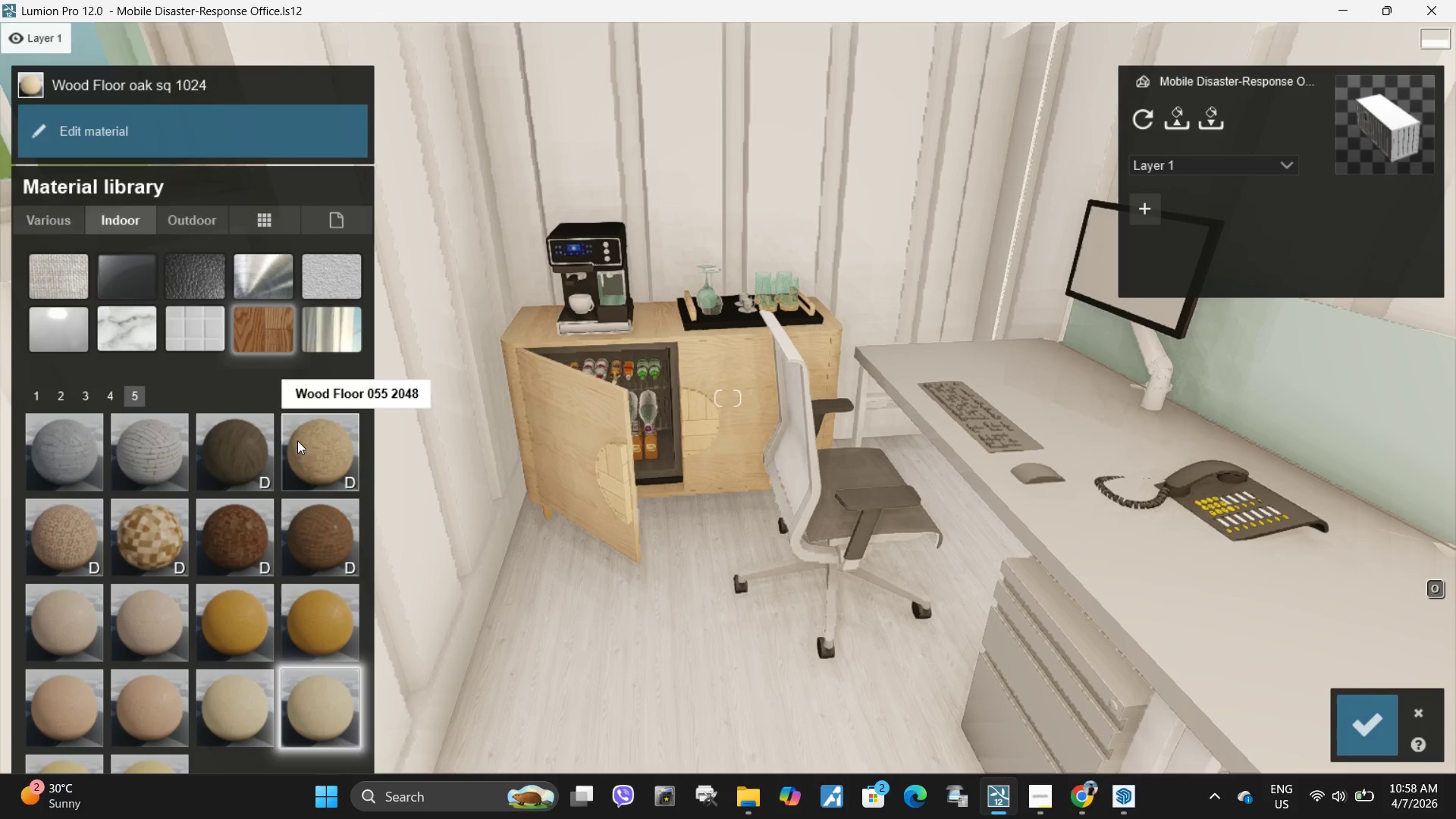 
mouse_move([53, 405])
 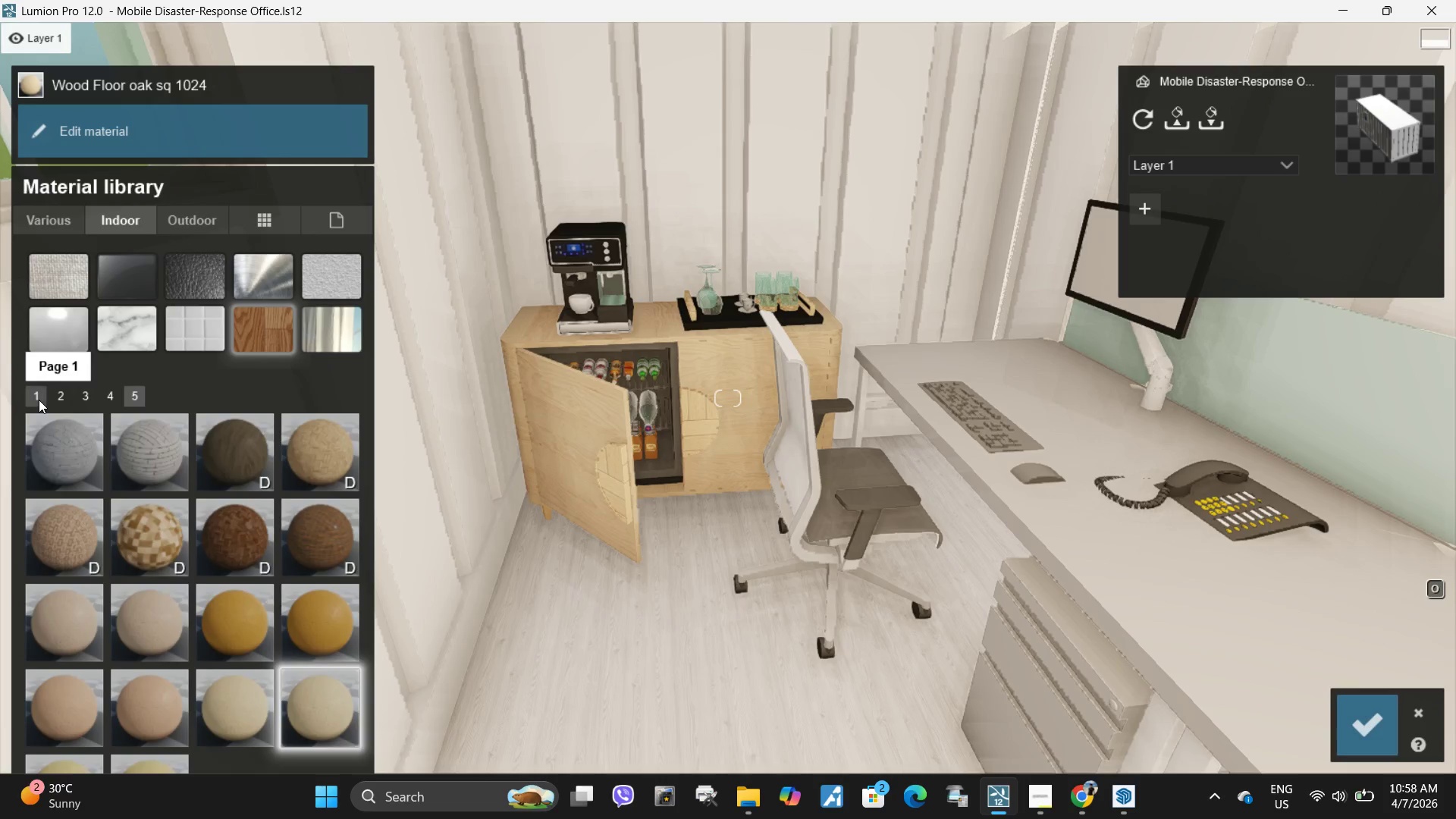 
left_click([39, 400])
 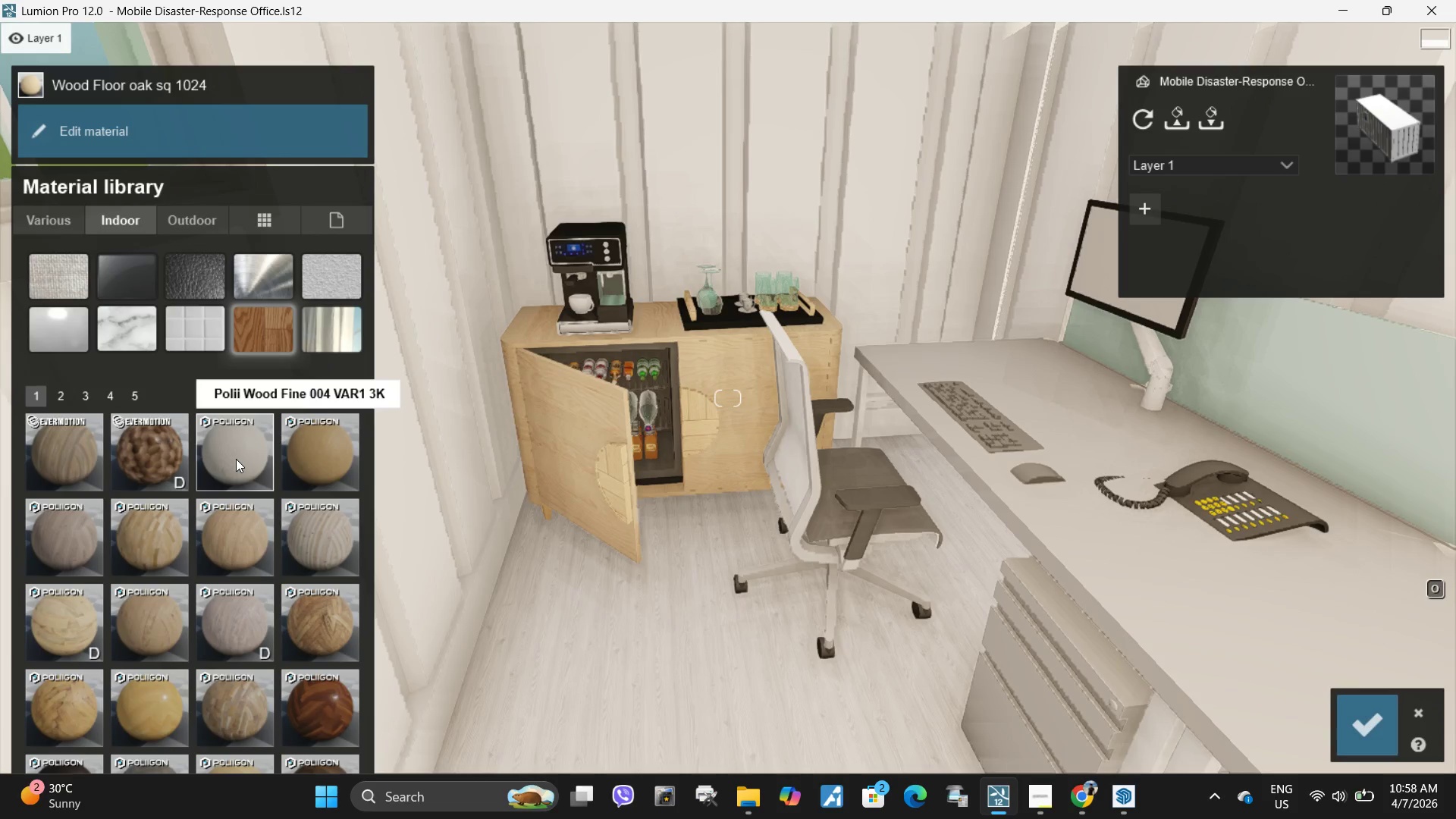 
left_click([236, 459])
 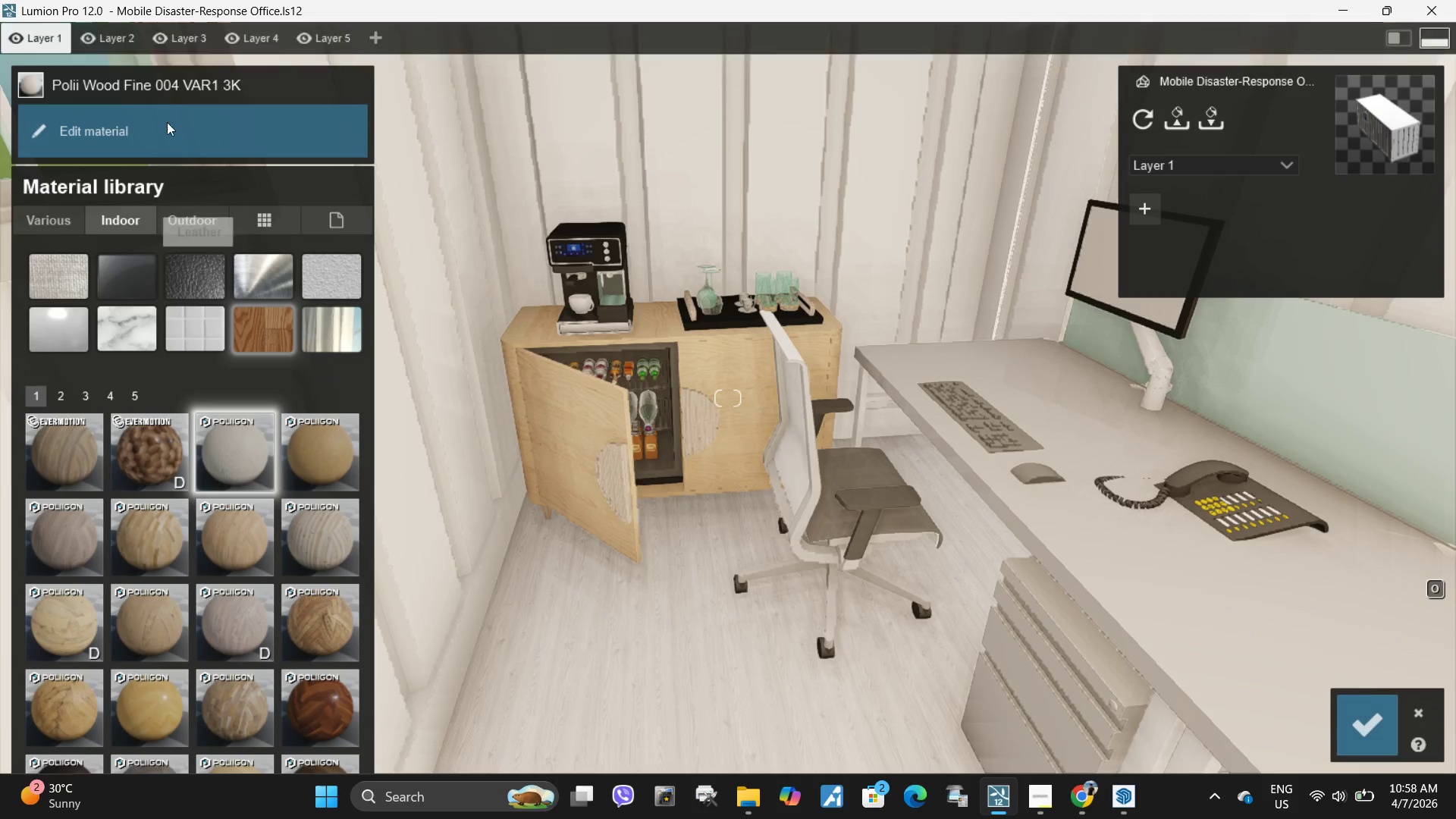 
left_click([172, 131])
 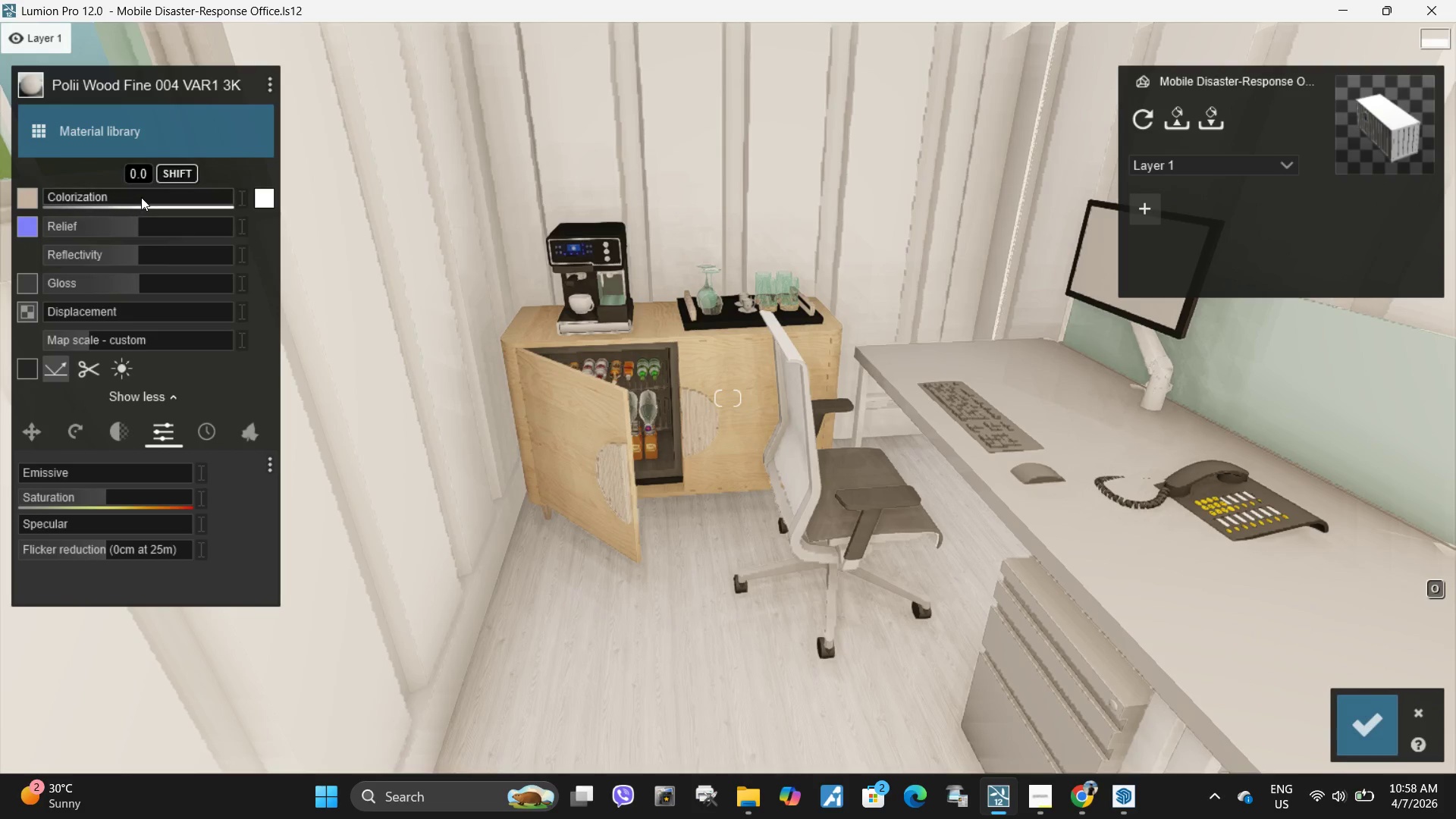 
left_click_drag(start_coordinate=[141, 197], to_coordinate=[273, 205])
 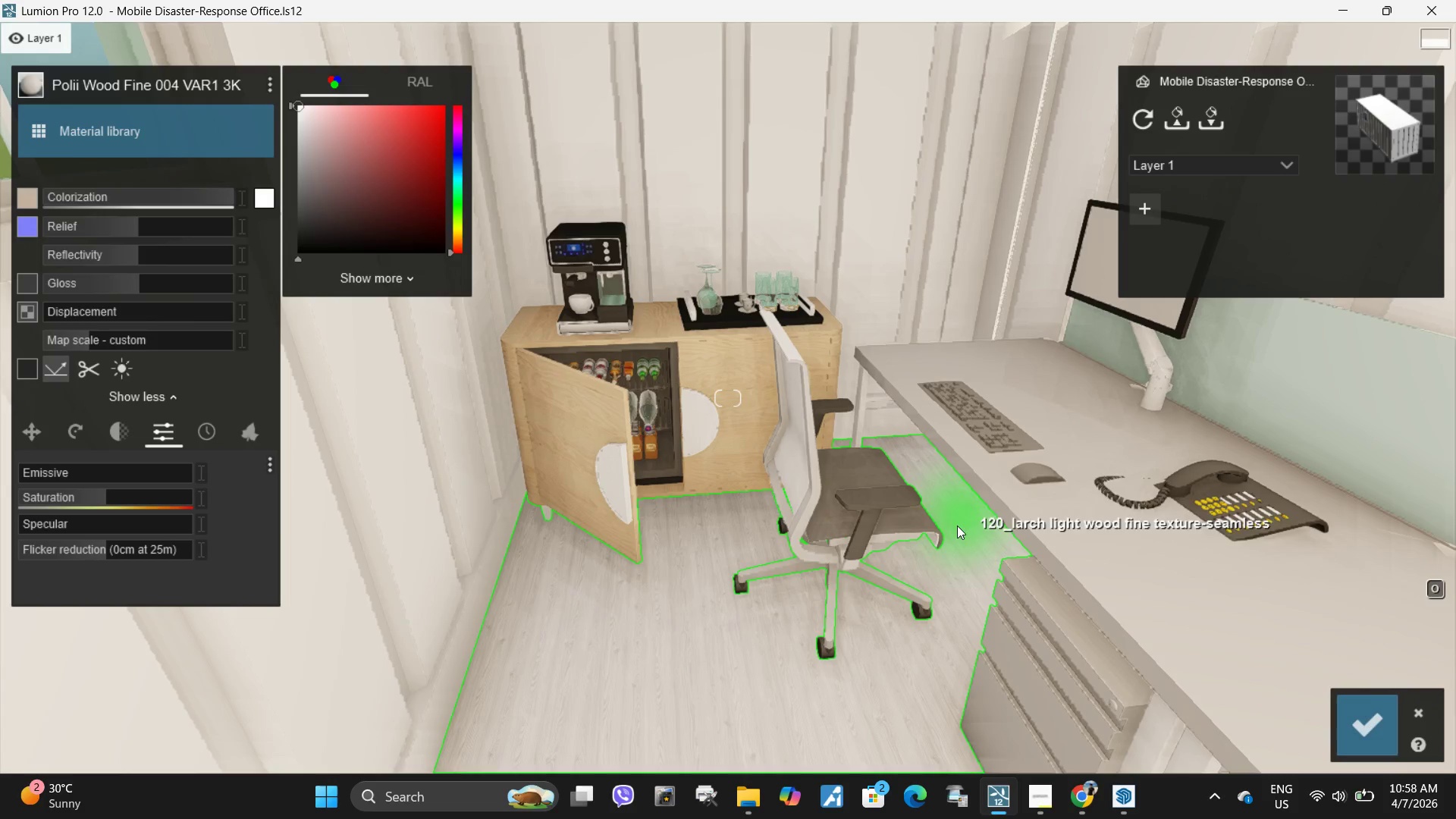 
left_click([273, 205])
 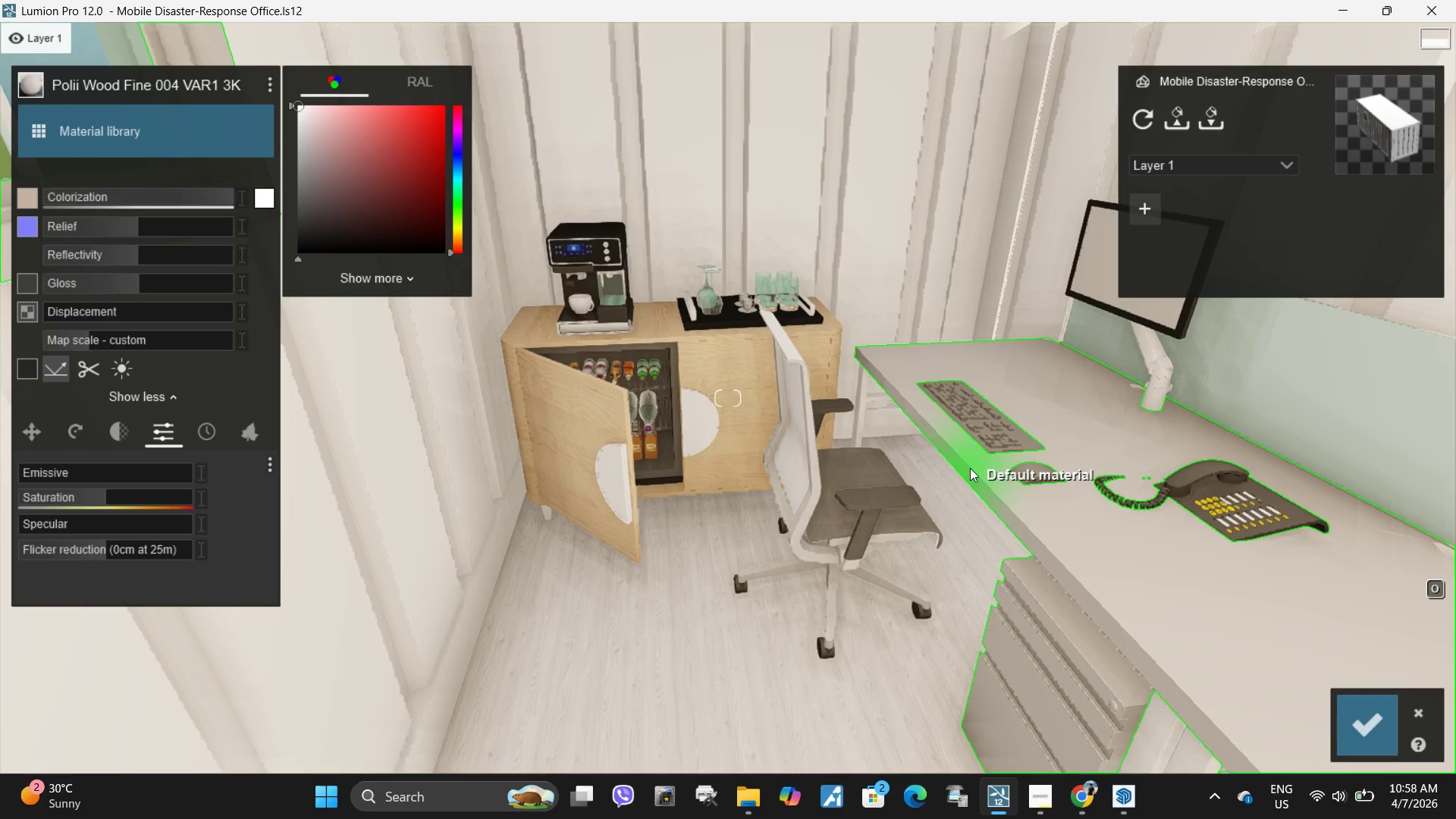 
double_click([970, 468])
 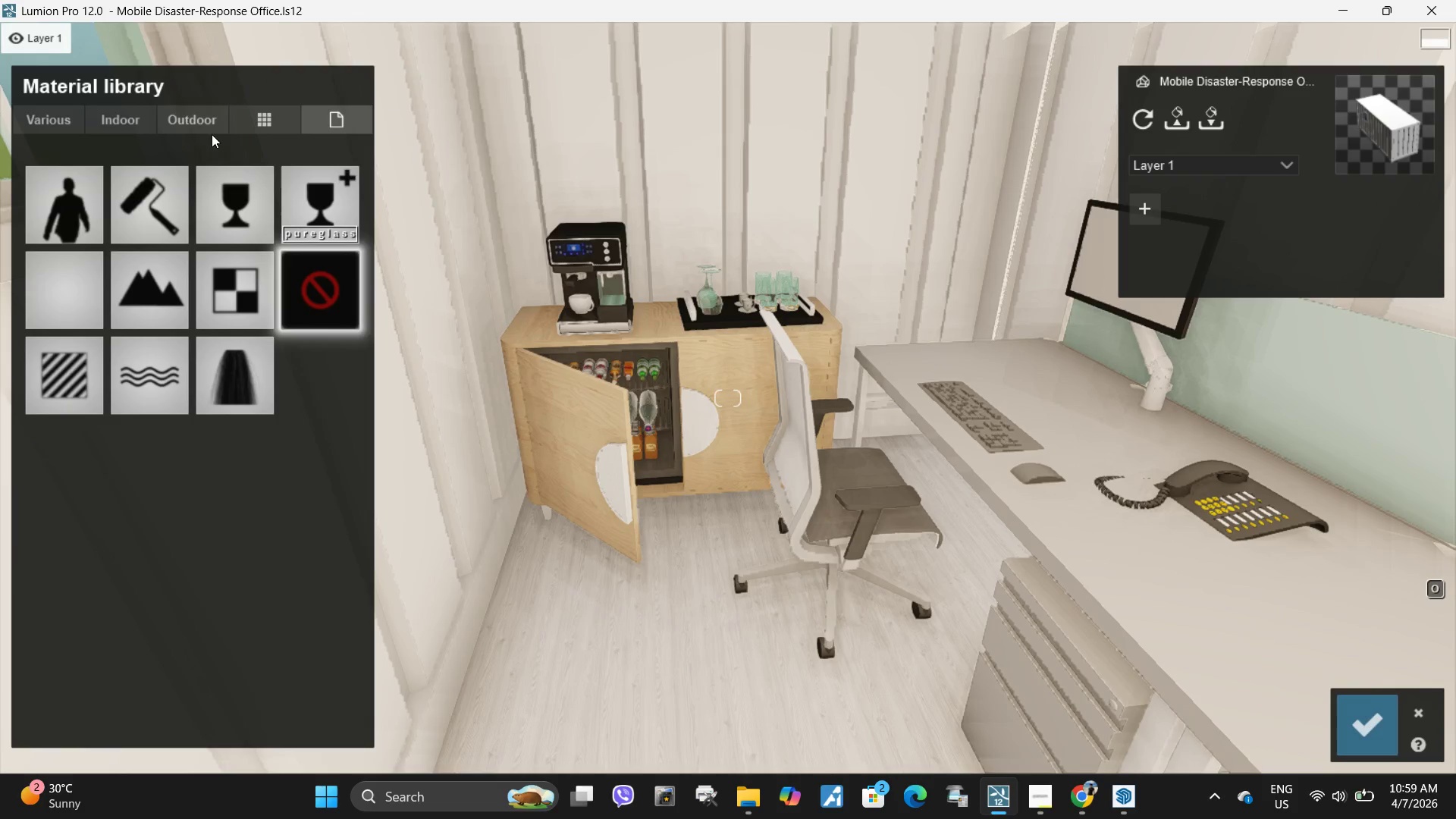 
left_click([197, 116])
 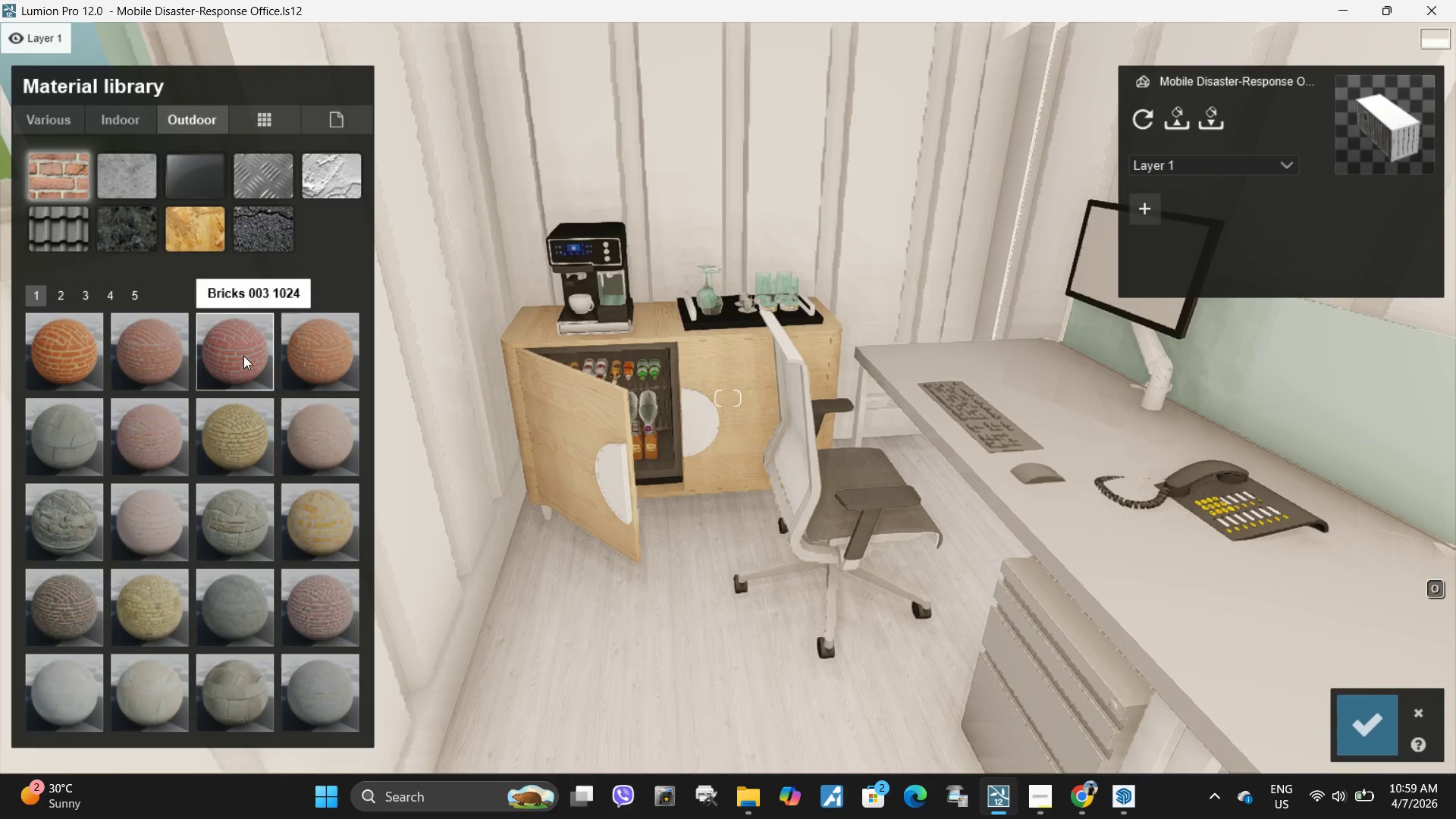 
left_click([243, 356])
 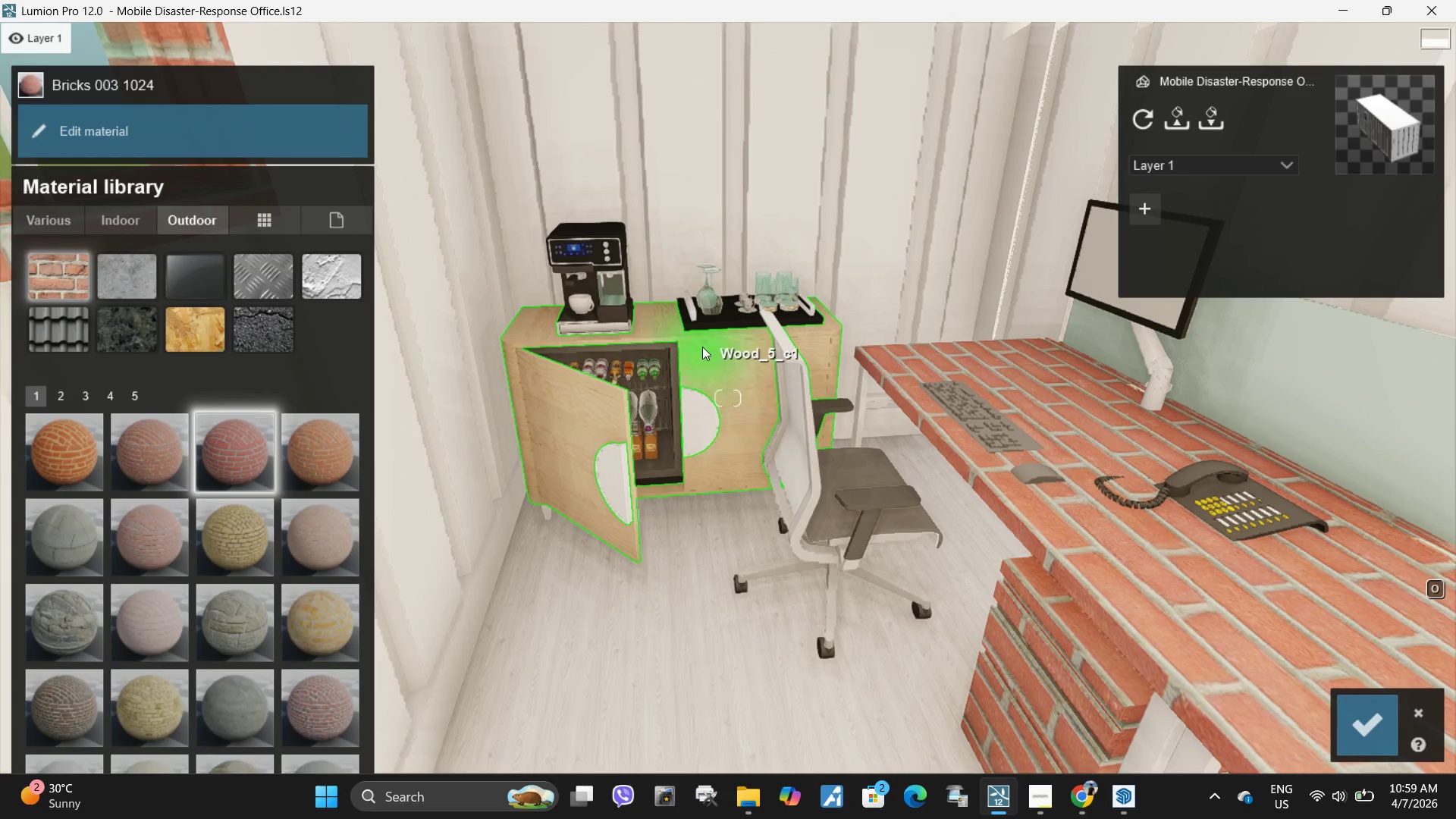 
left_click([702, 347])
 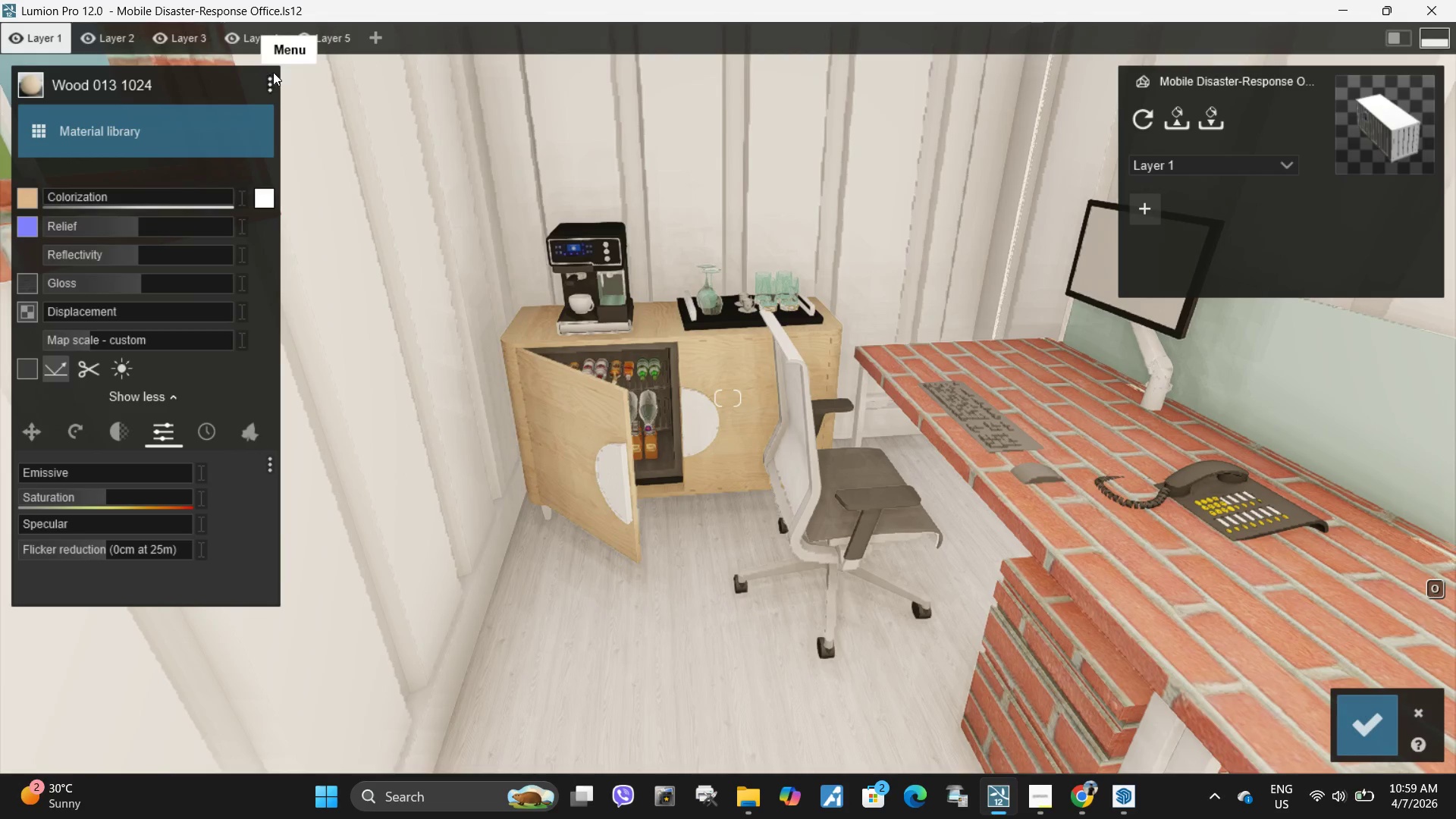 
left_click([271, 83])
 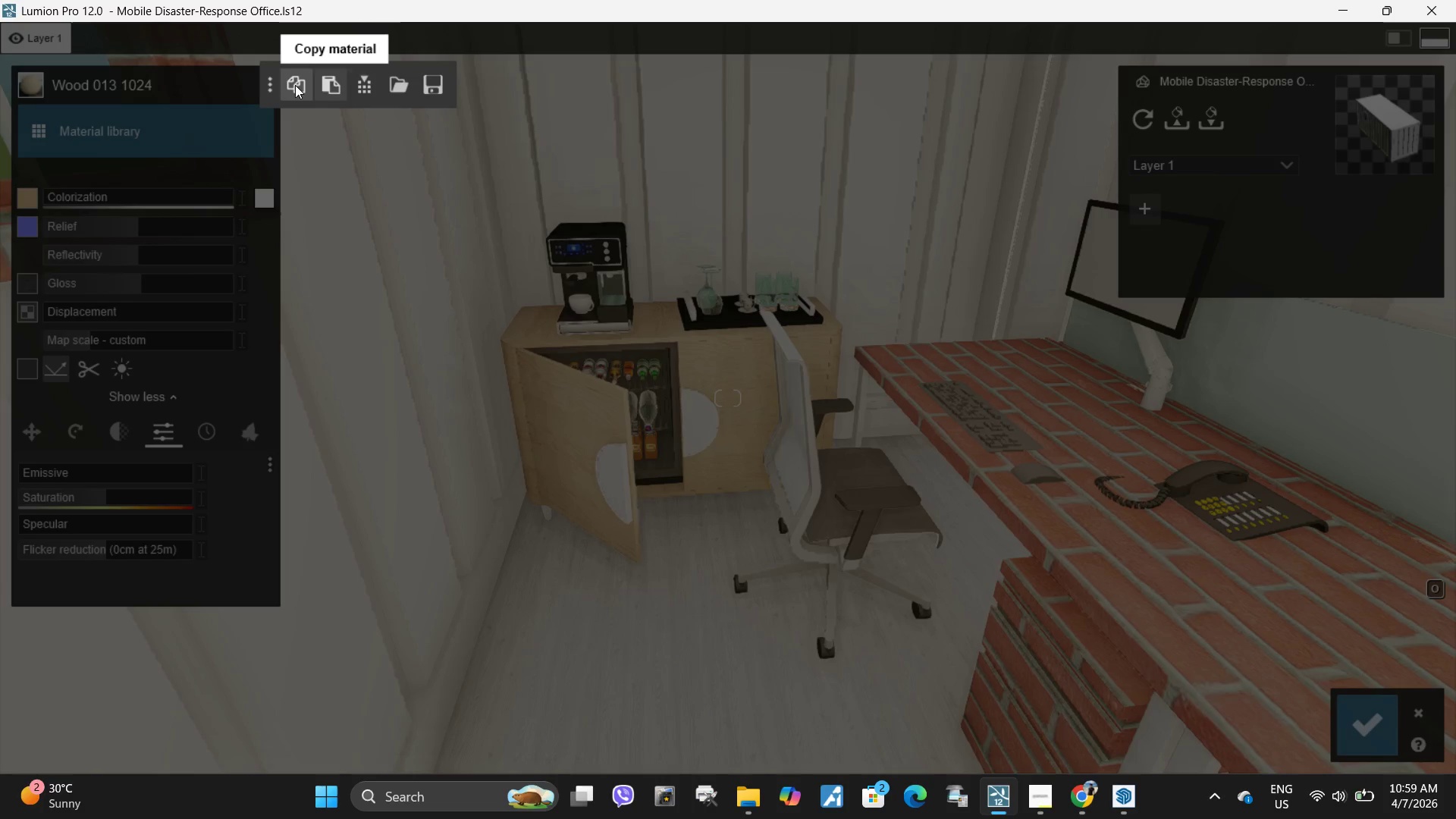 
left_click([295, 85])
 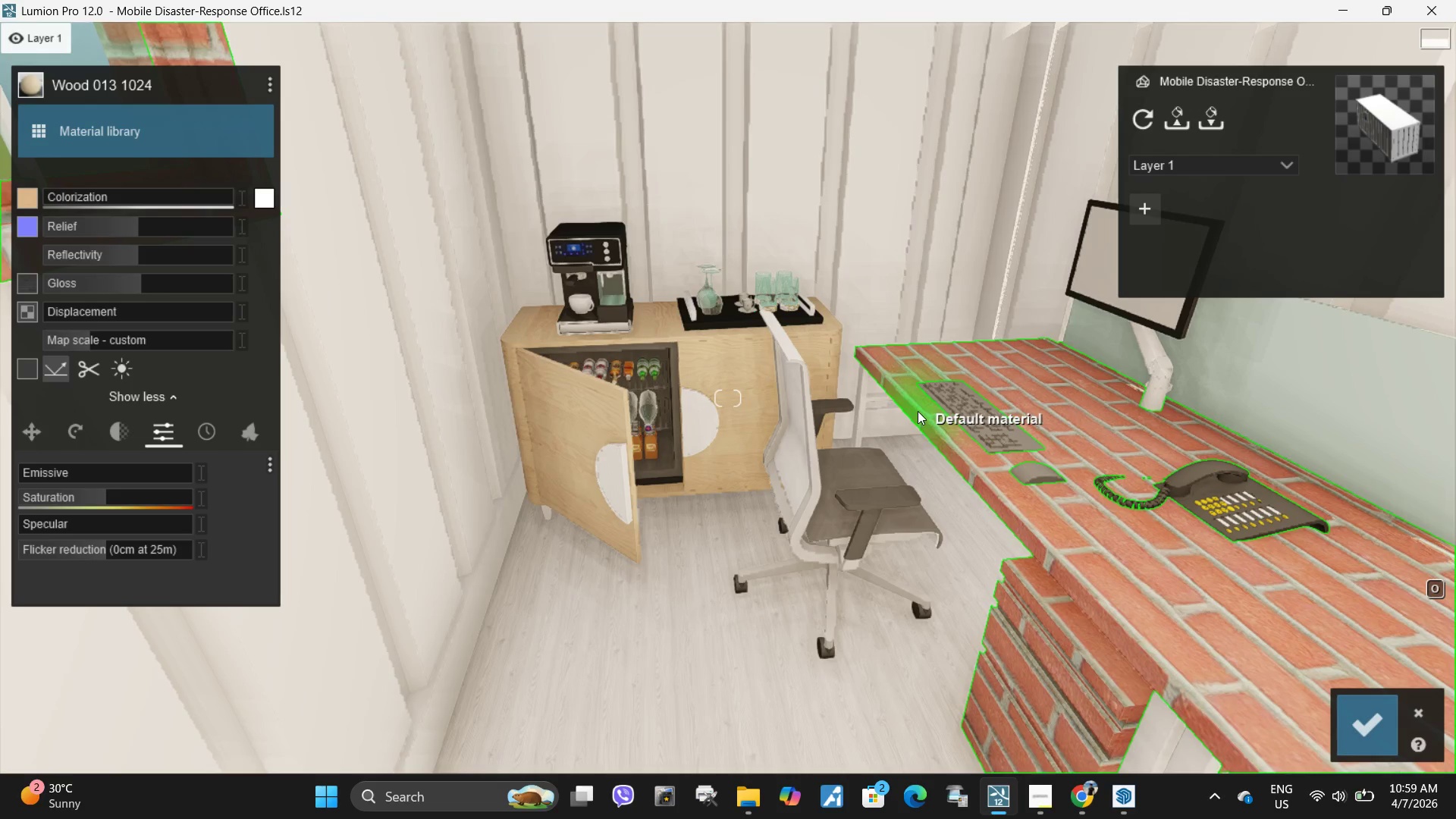 
left_click([919, 413])
 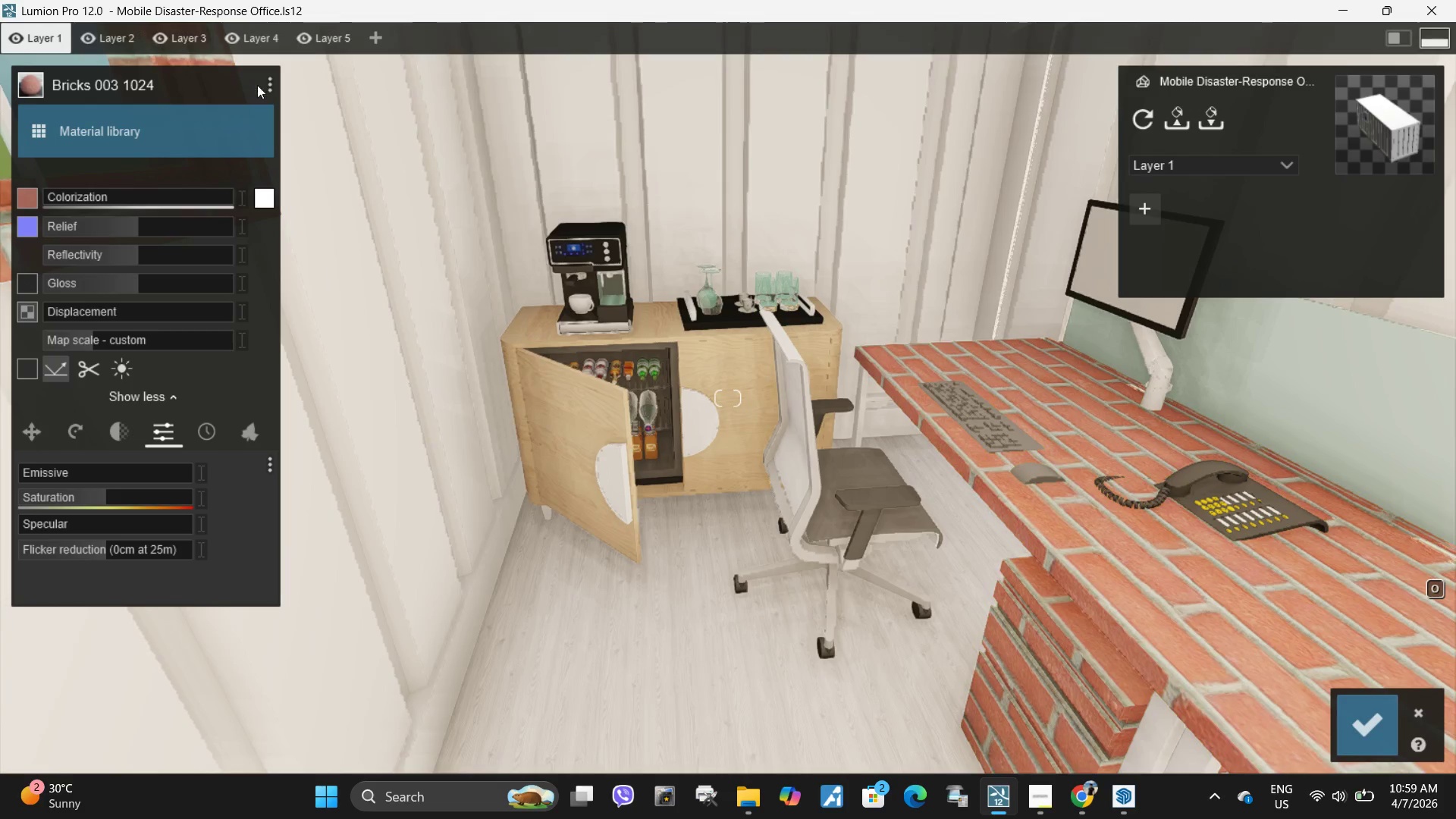 
left_click([268, 86])
 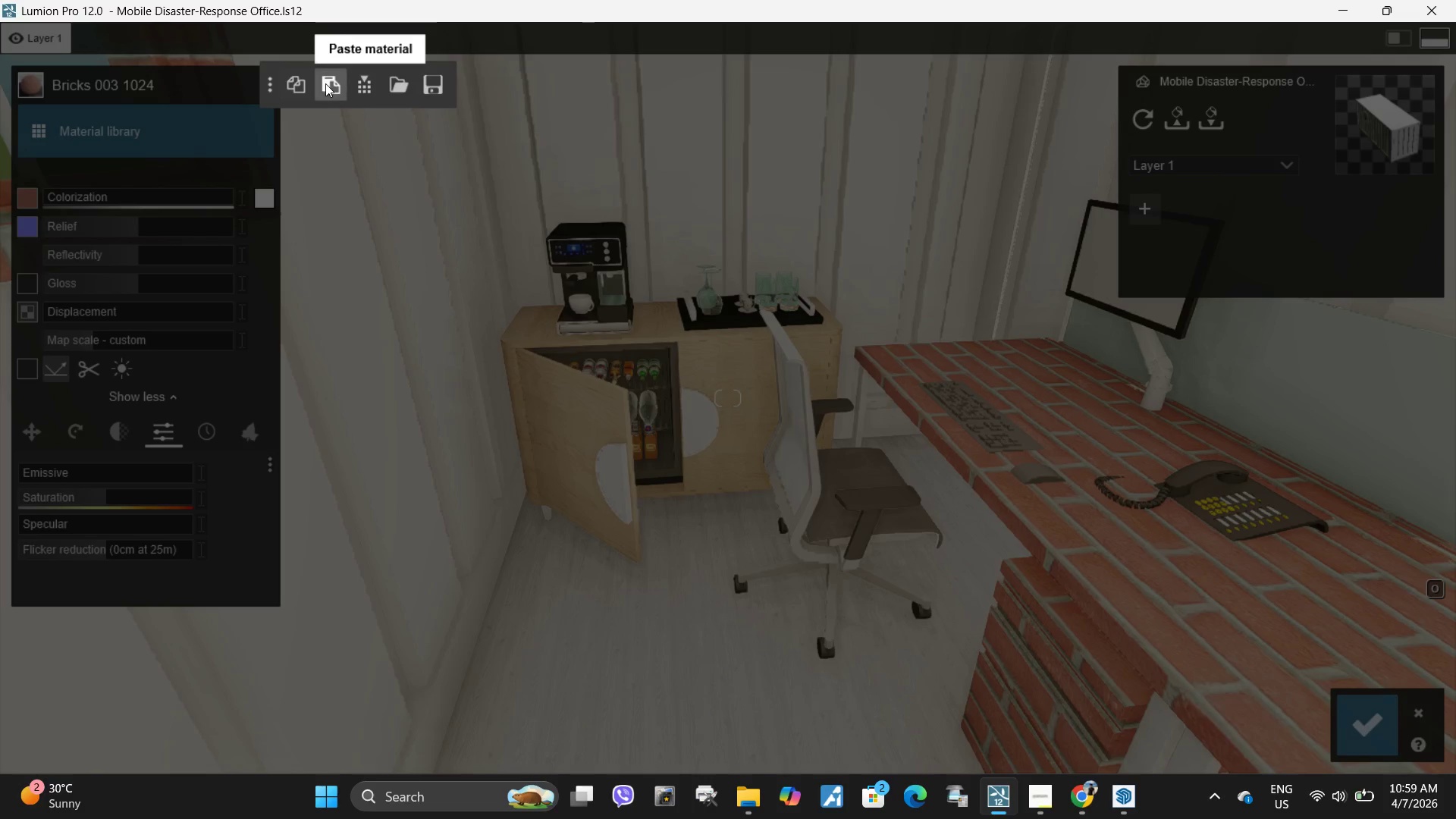 
left_click([325, 83])
 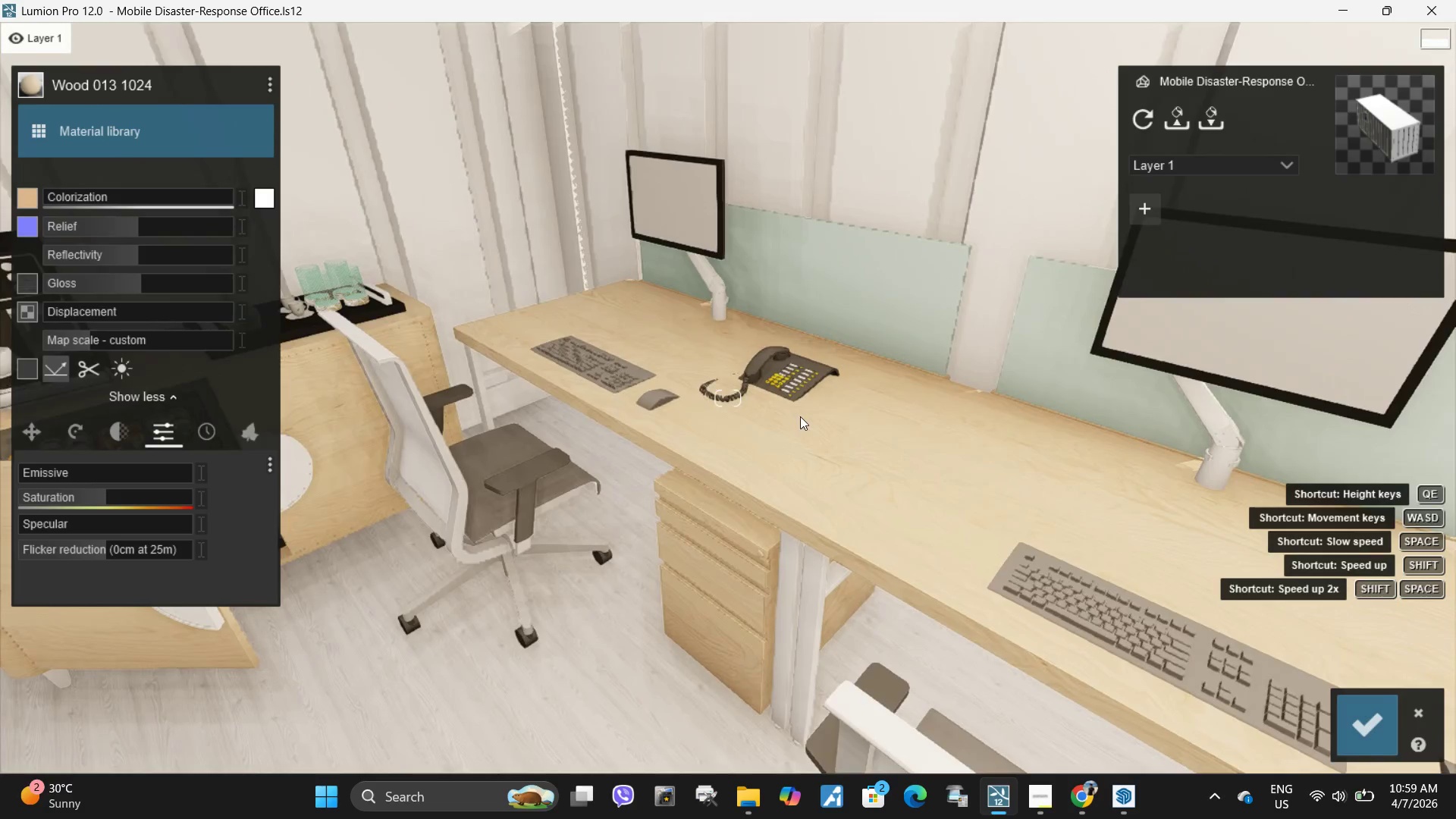 
type(eesdw)
 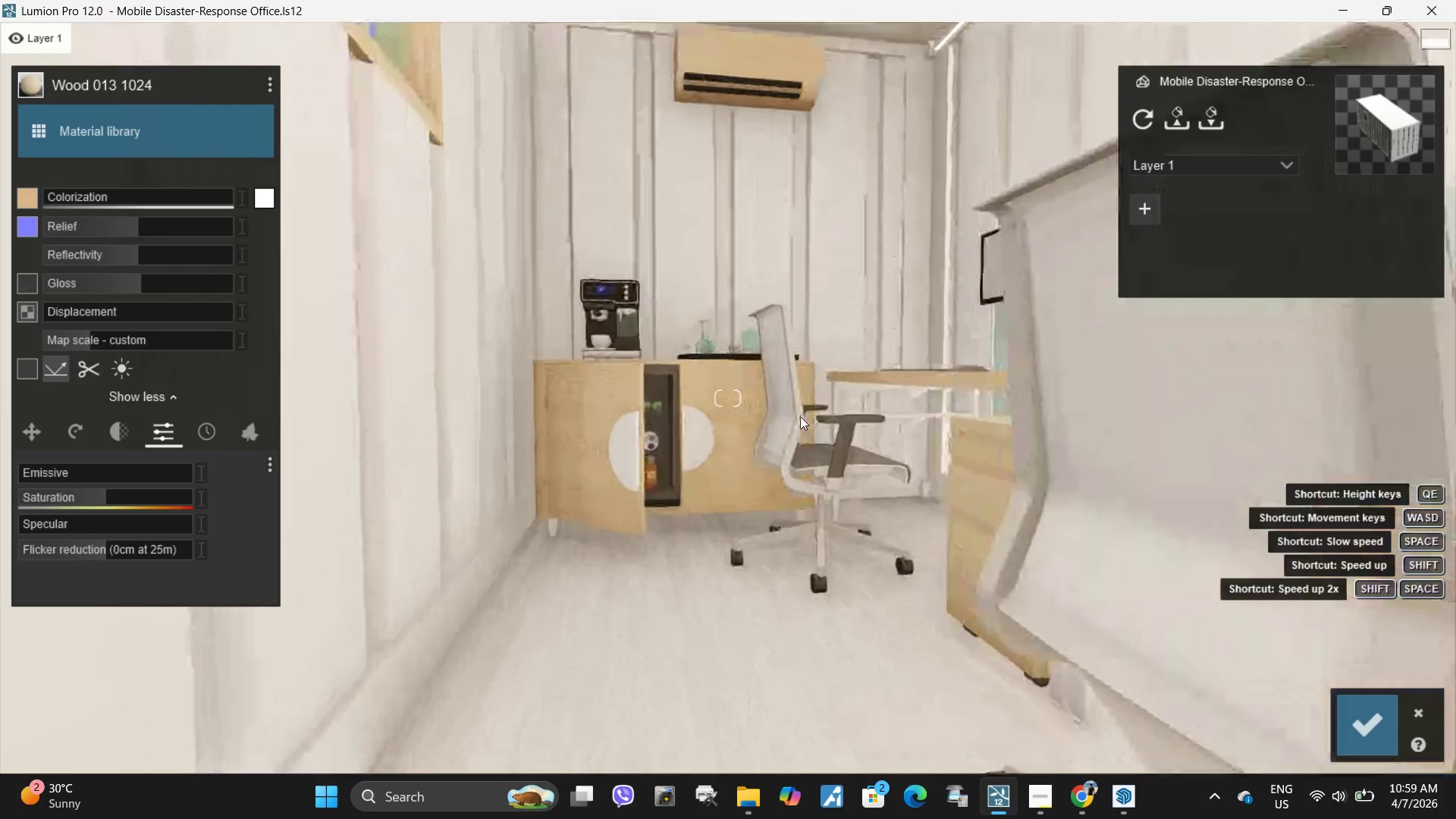 
key(Q)
 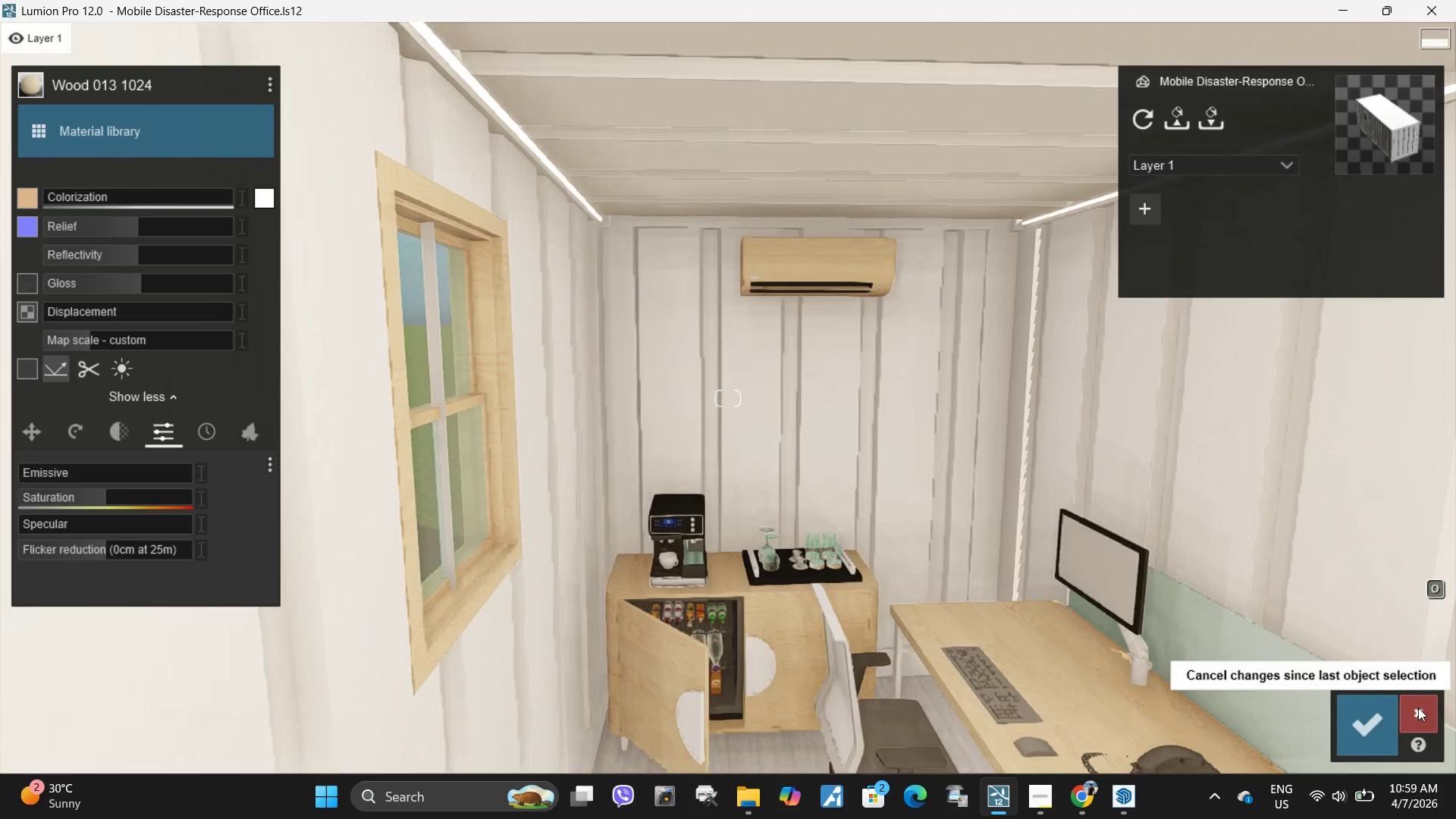 
key(Control+Z)
 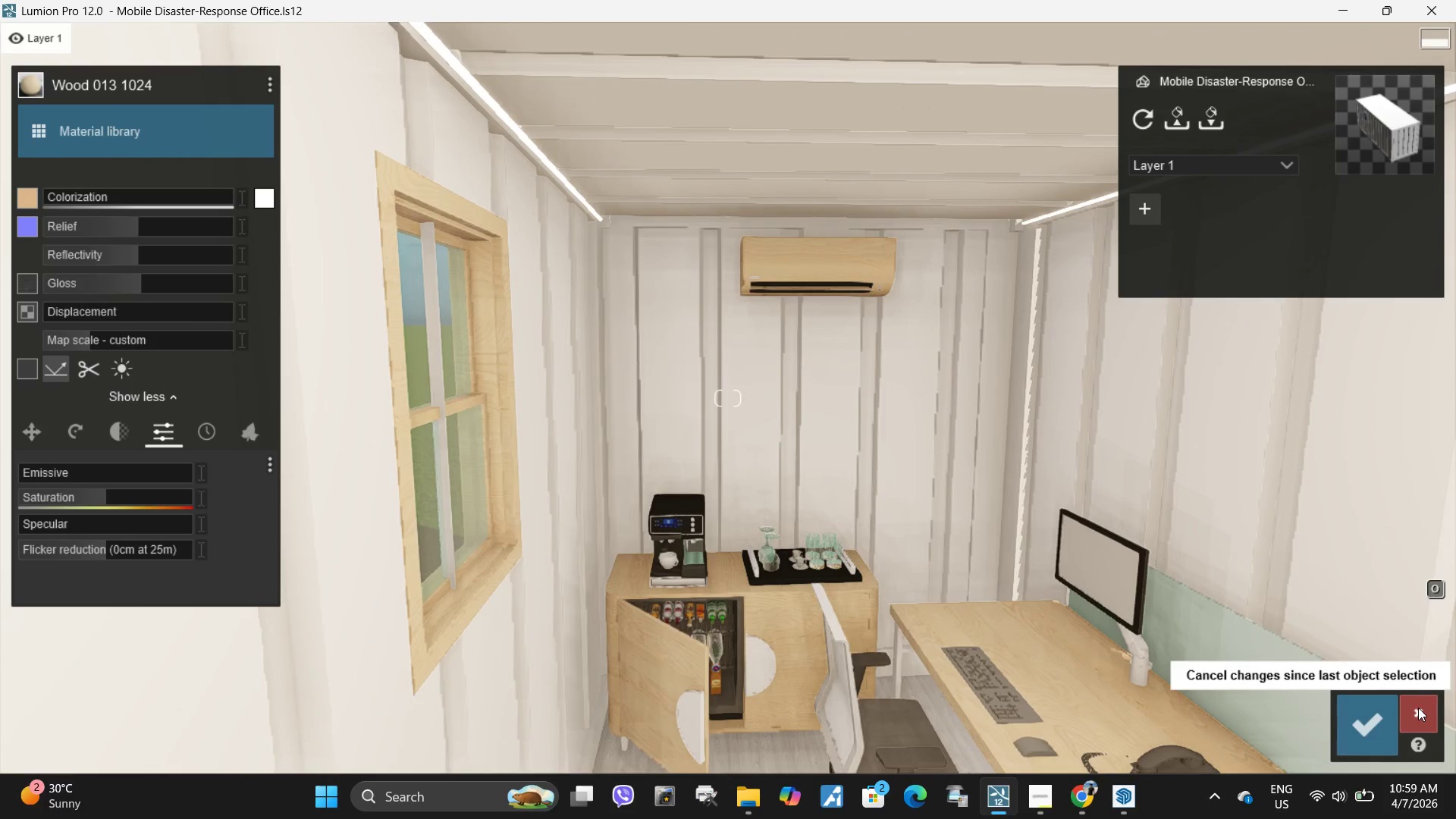 
key(Control+Z)
 